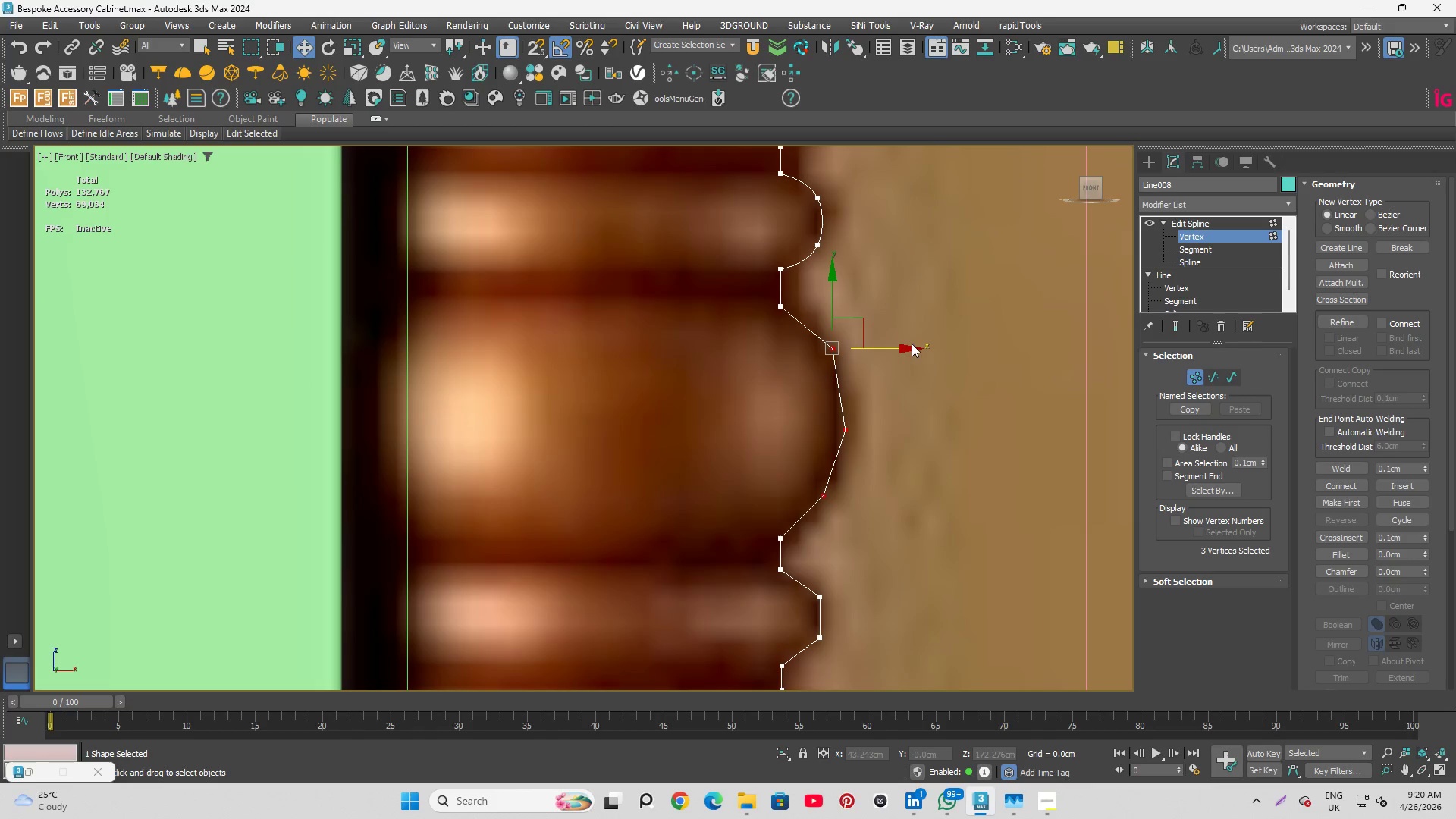 
right_click([920, 301])
 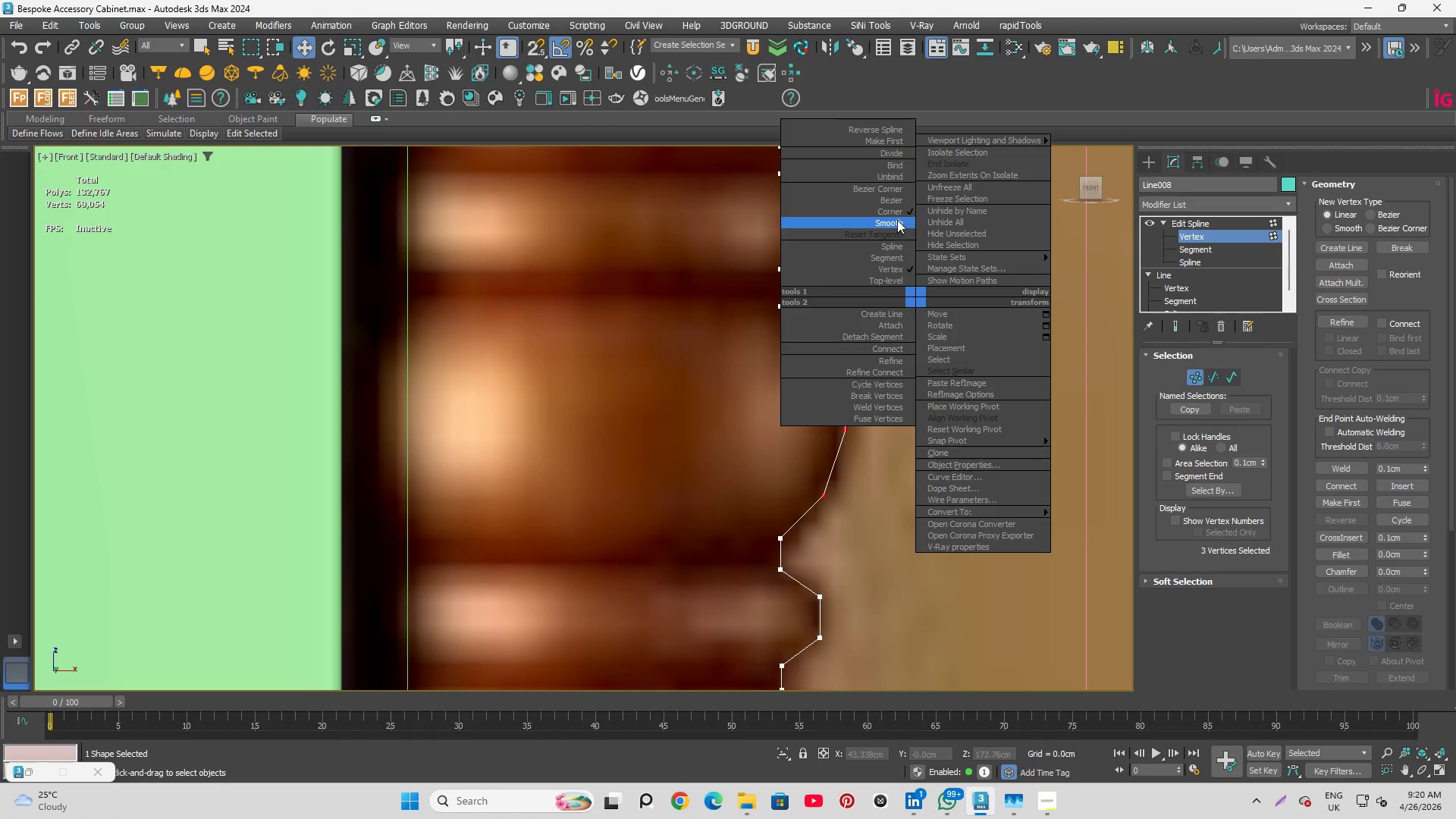 
left_click([896, 217])
 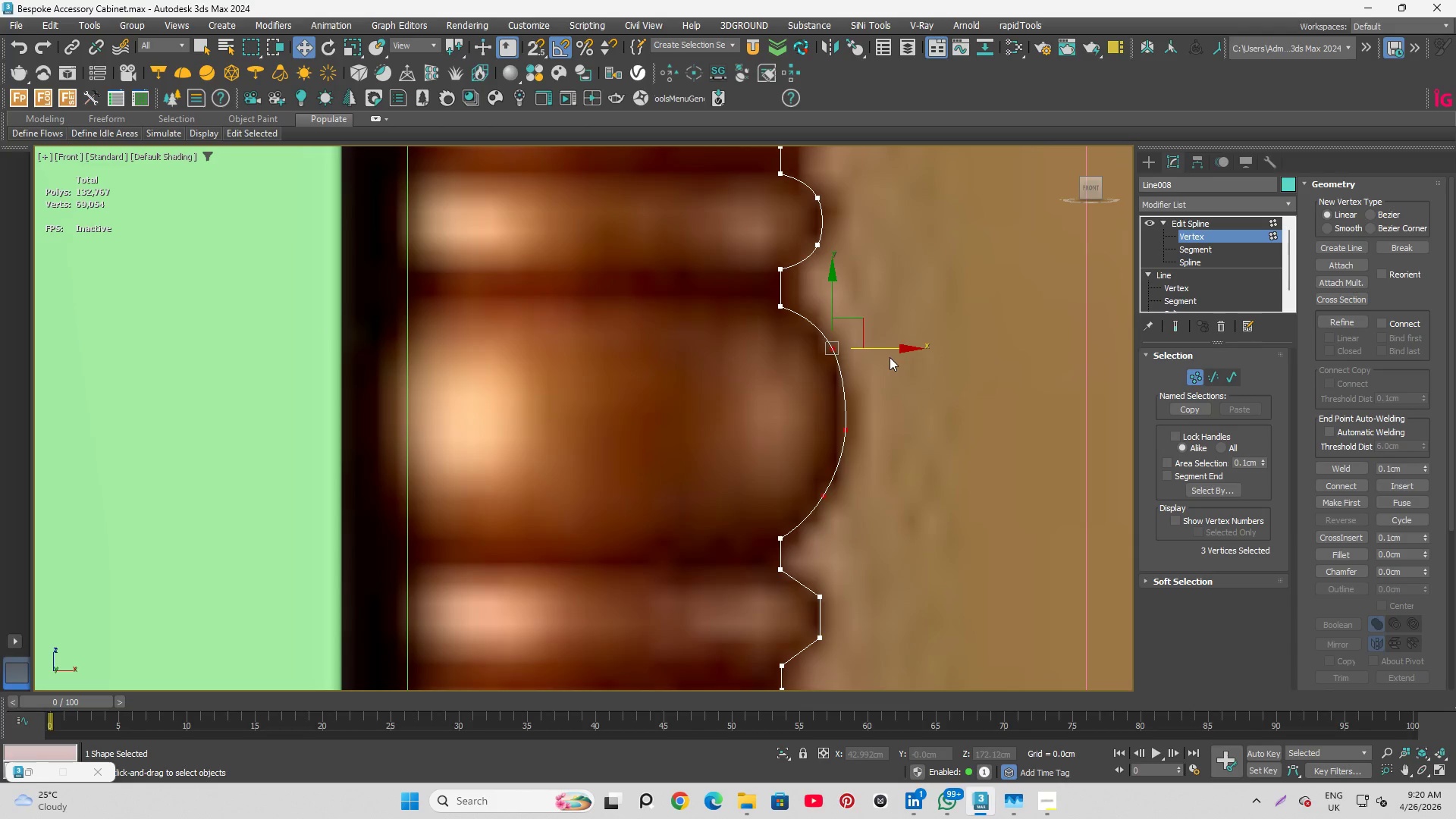 
left_click_drag(start_coordinate=[895, 349], to_coordinate=[890, 347])
 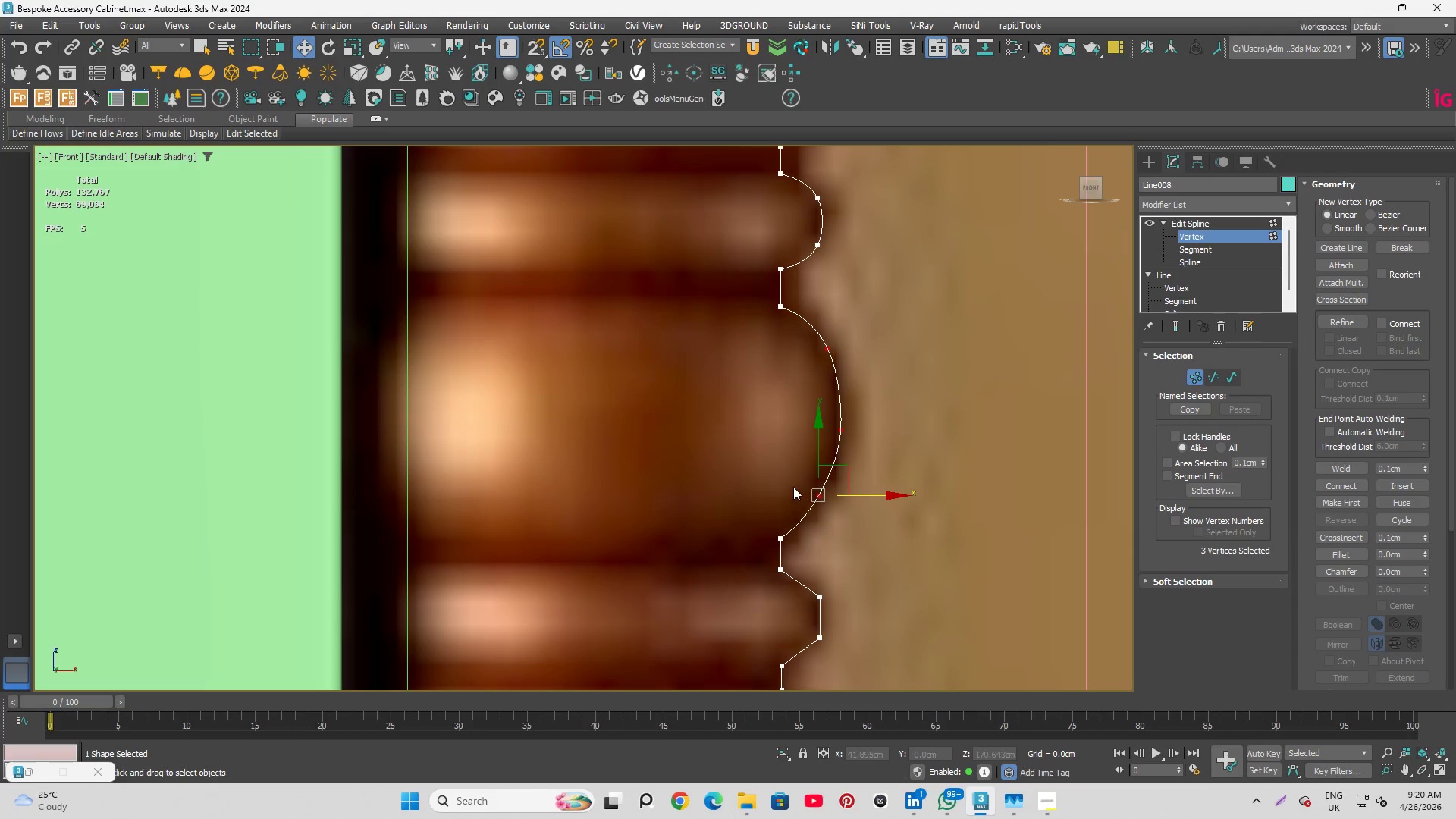 
left_click_drag(start_coordinate=[793, 486], to_coordinate=[850, 525])
 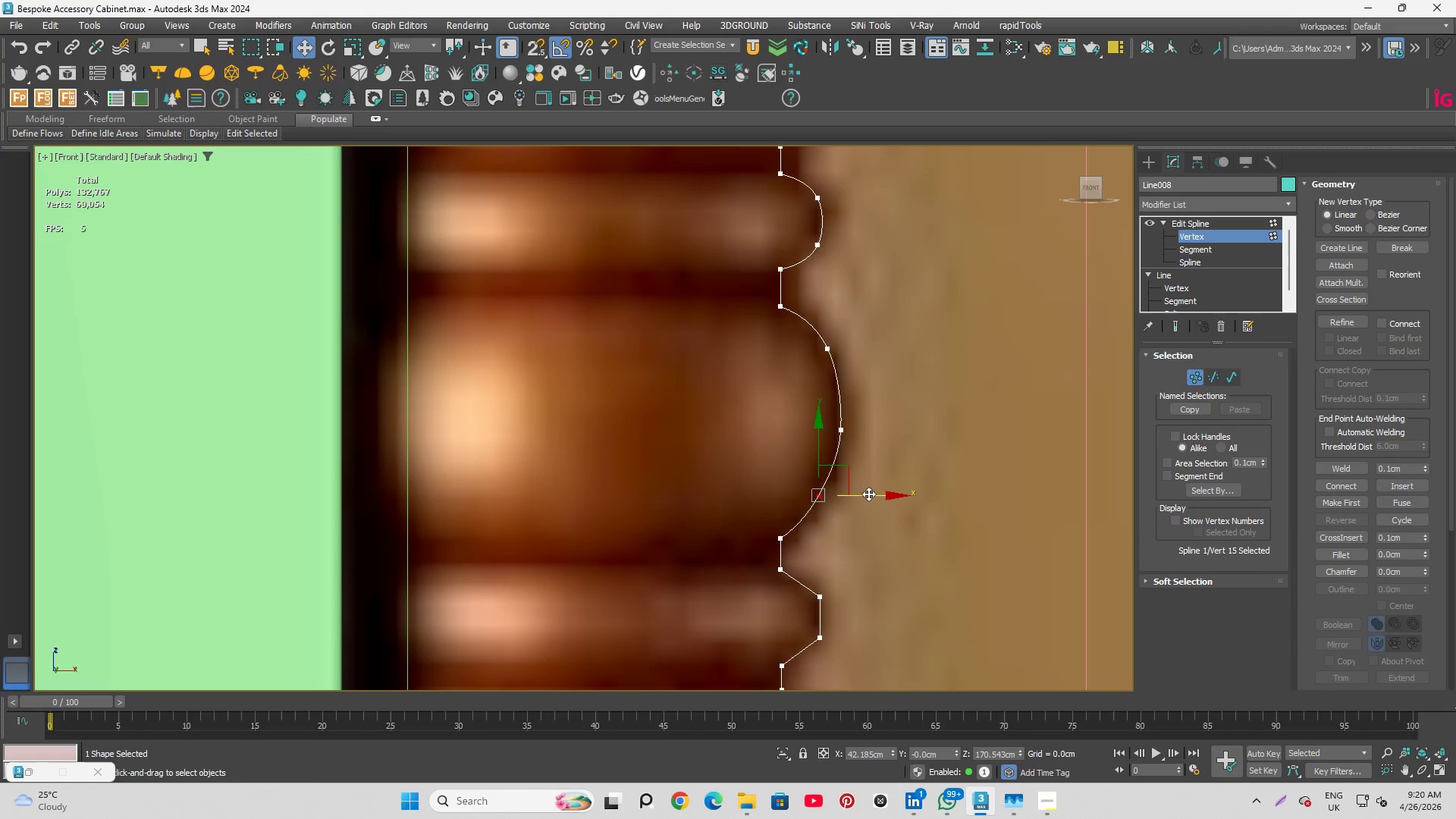 
left_click_drag(start_coordinate=[868, 494], to_coordinate=[874, 505])
 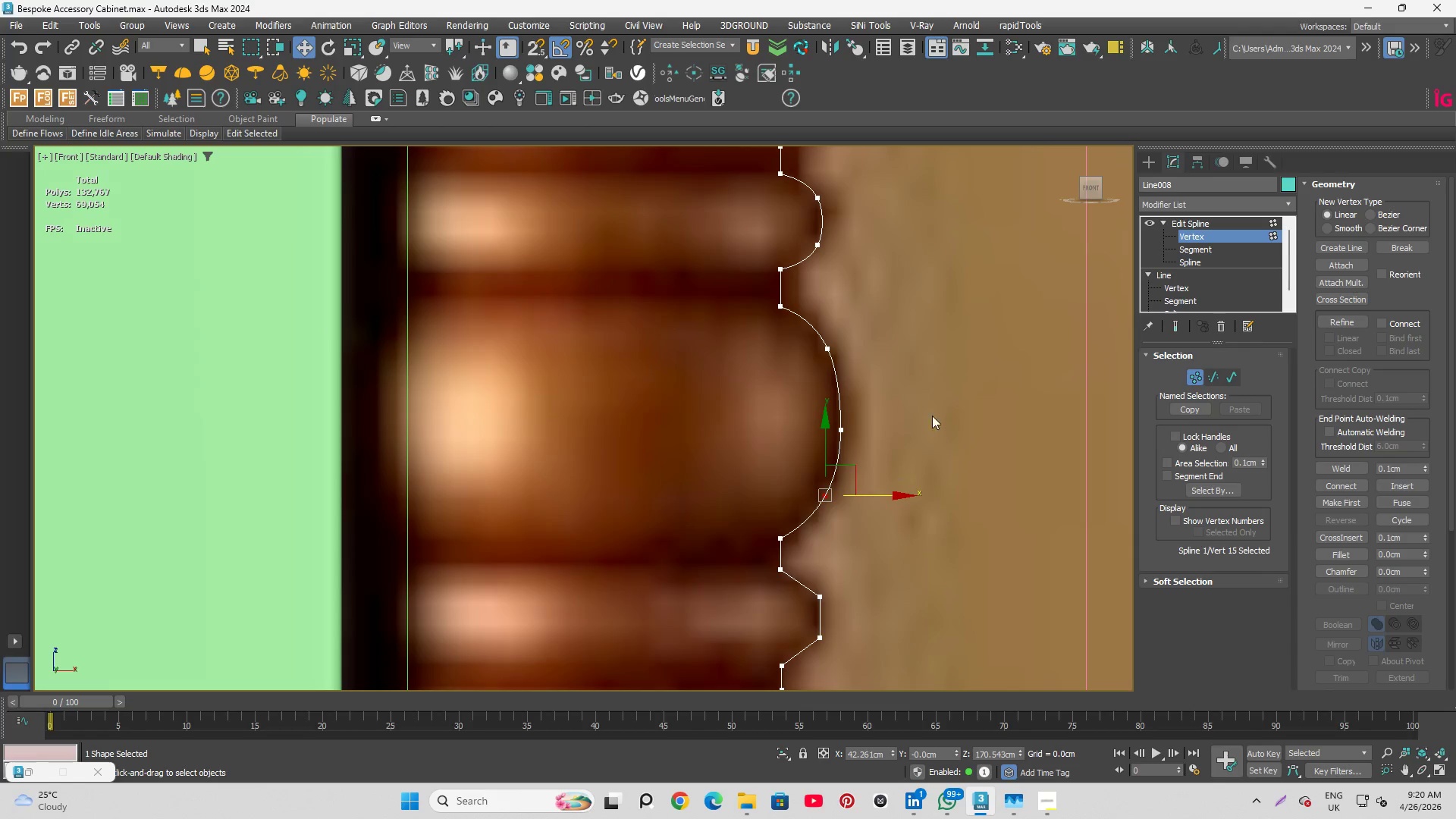 
left_click([937, 384])
 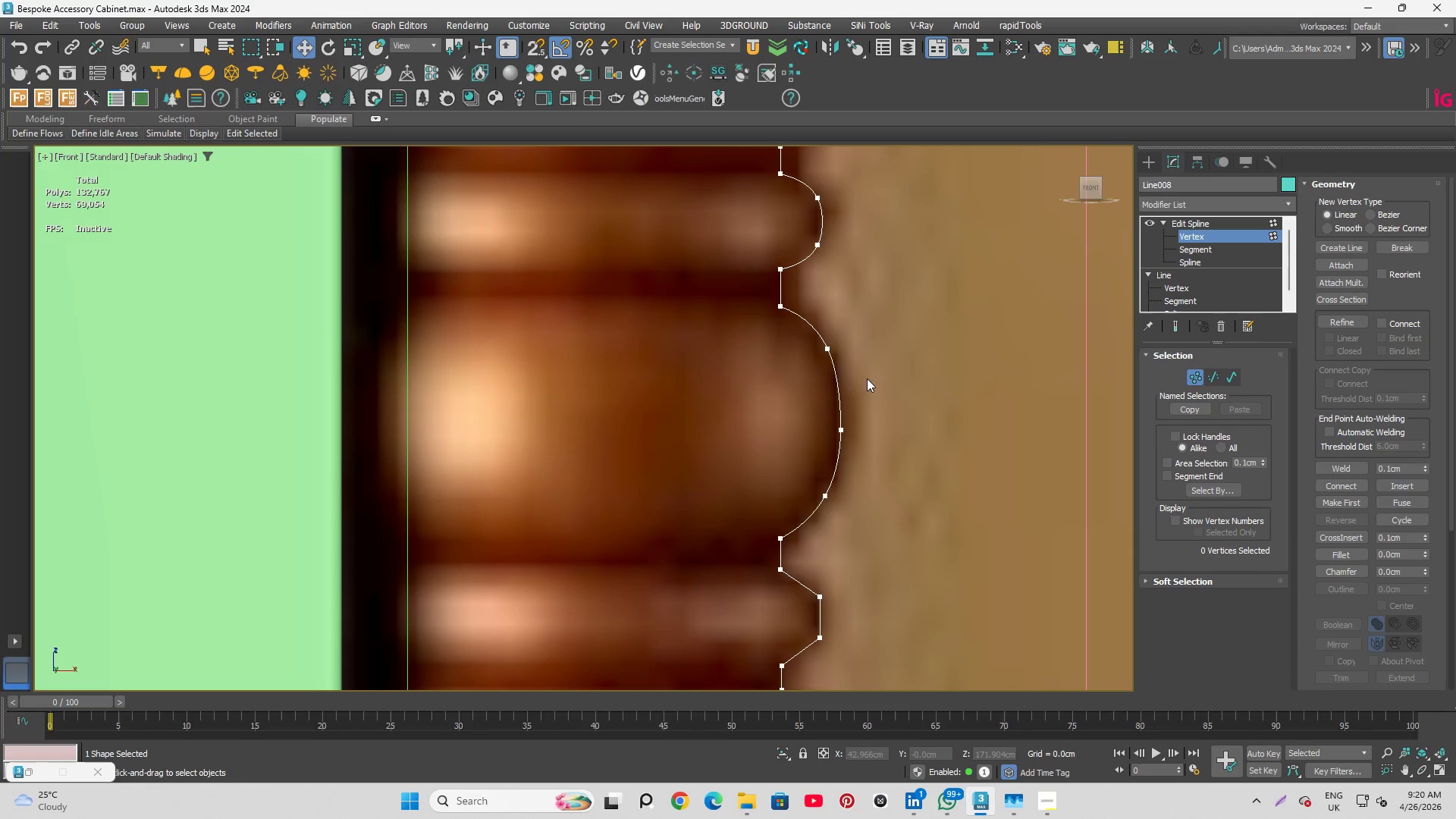 
left_click_drag(start_coordinate=[799, 391], to_coordinate=[893, 446])
 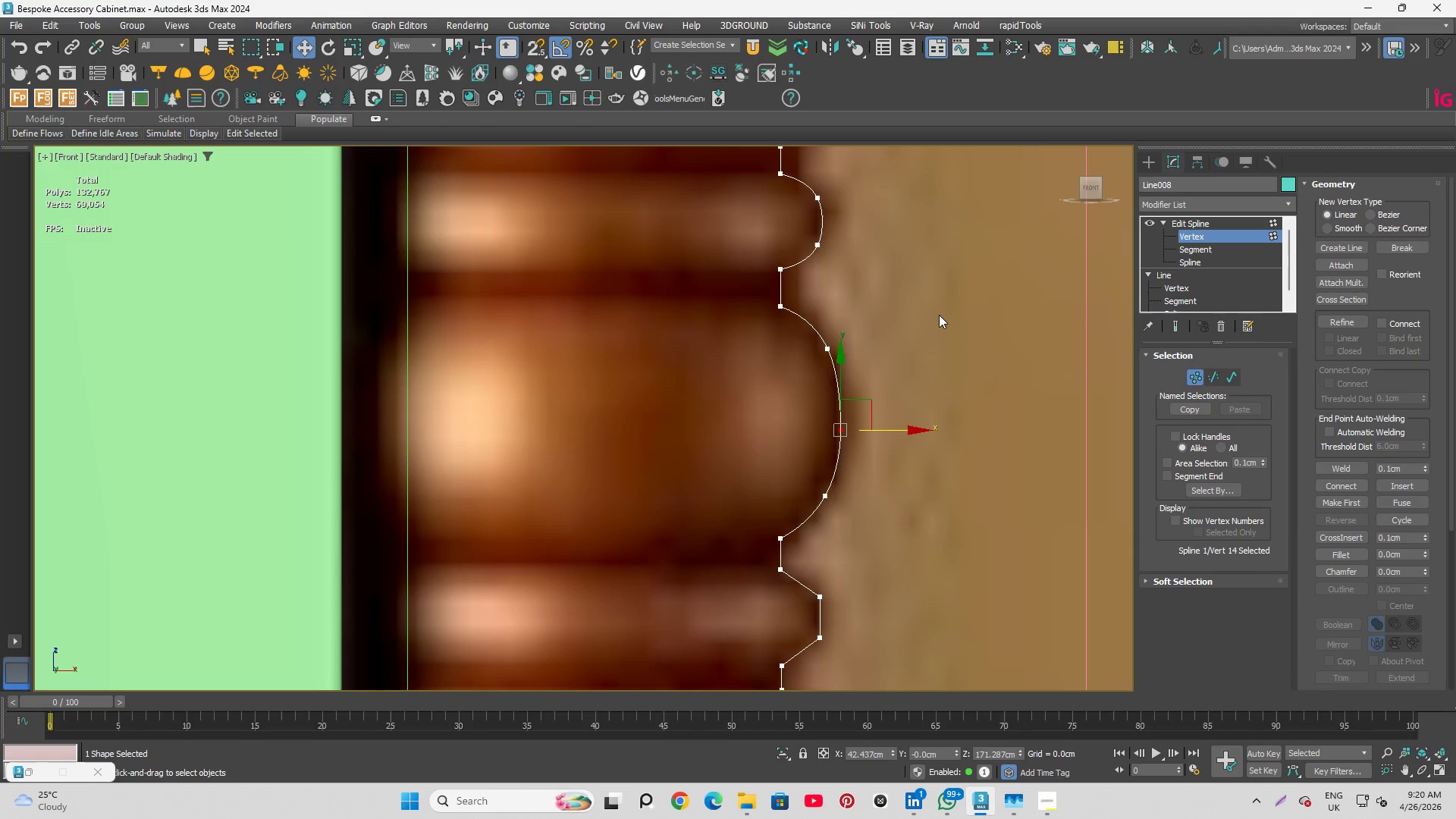 
right_click([939, 315])
 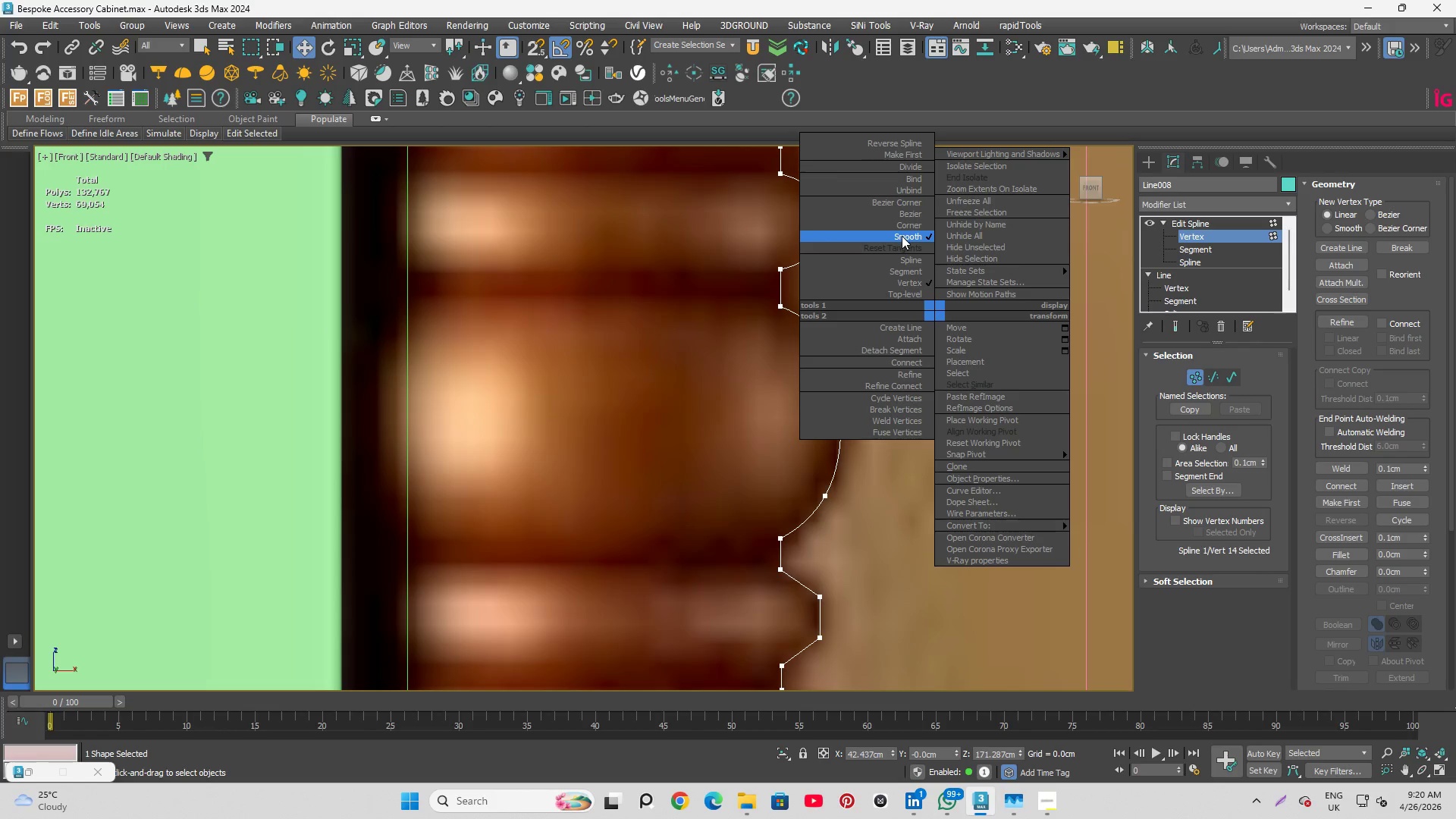 
left_click([902, 217])
 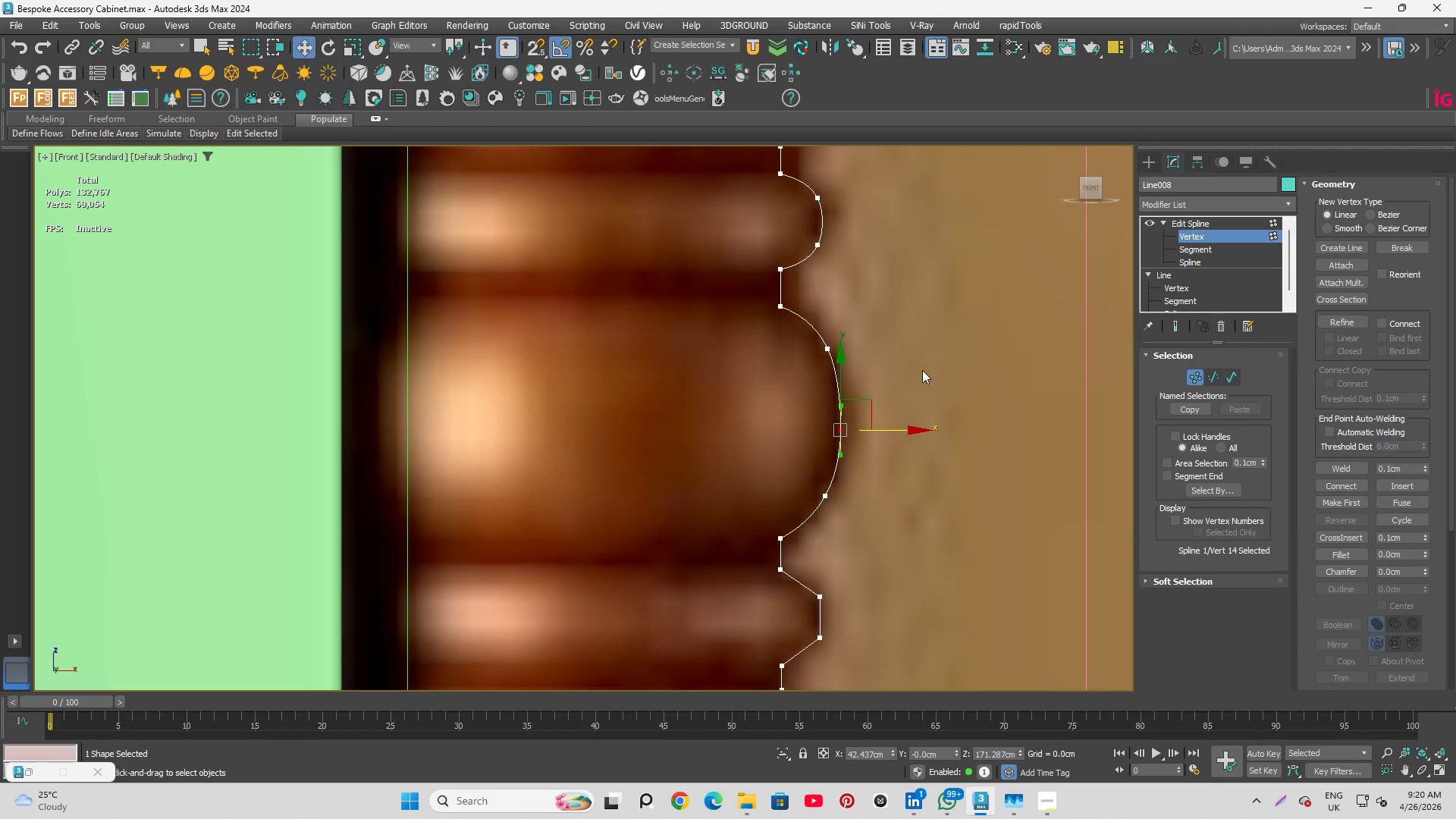 
key(Control+Z)
 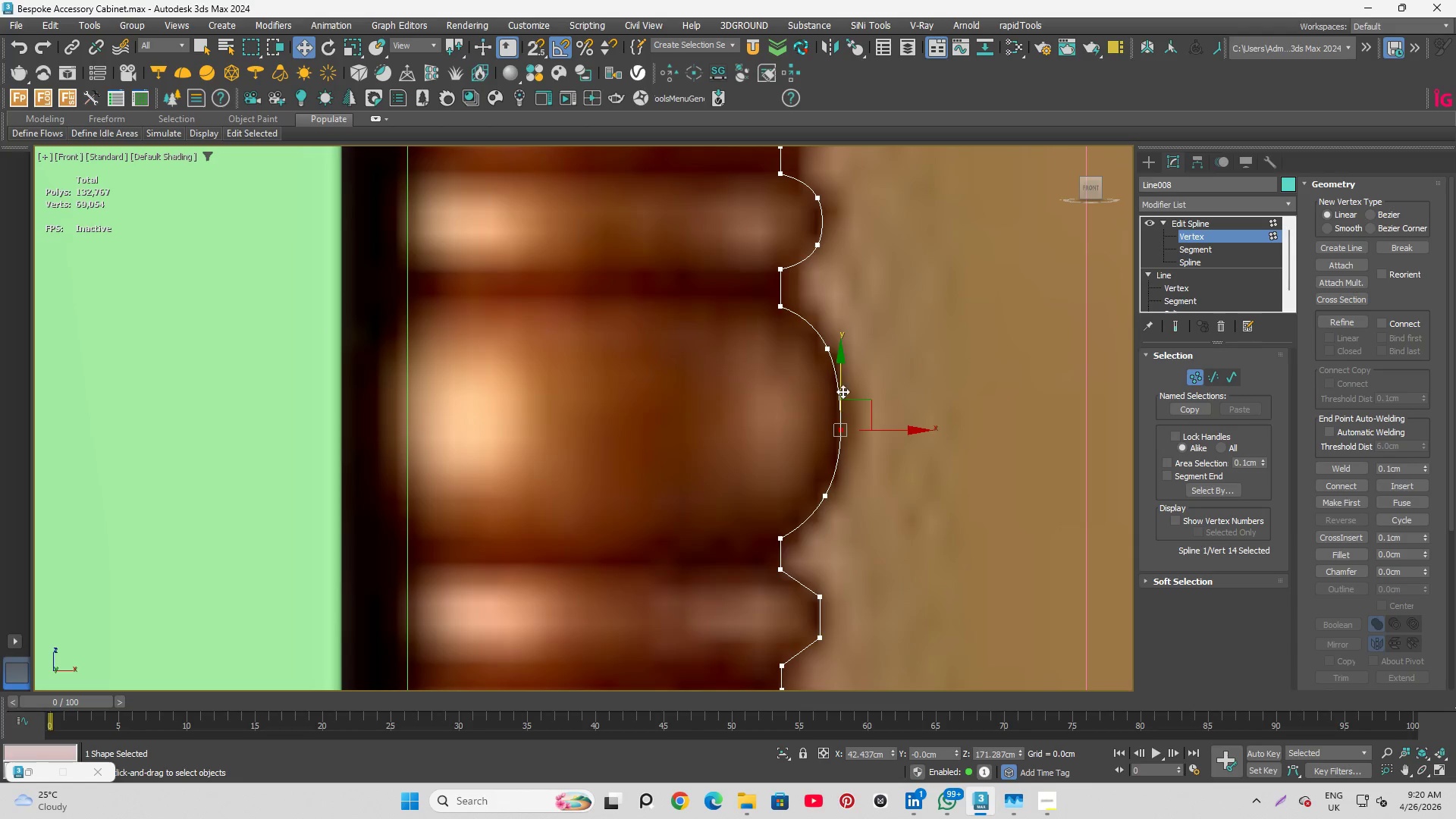 
left_click_drag(start_coordinate=[843, 391], to_coordinate=[842, 384])
 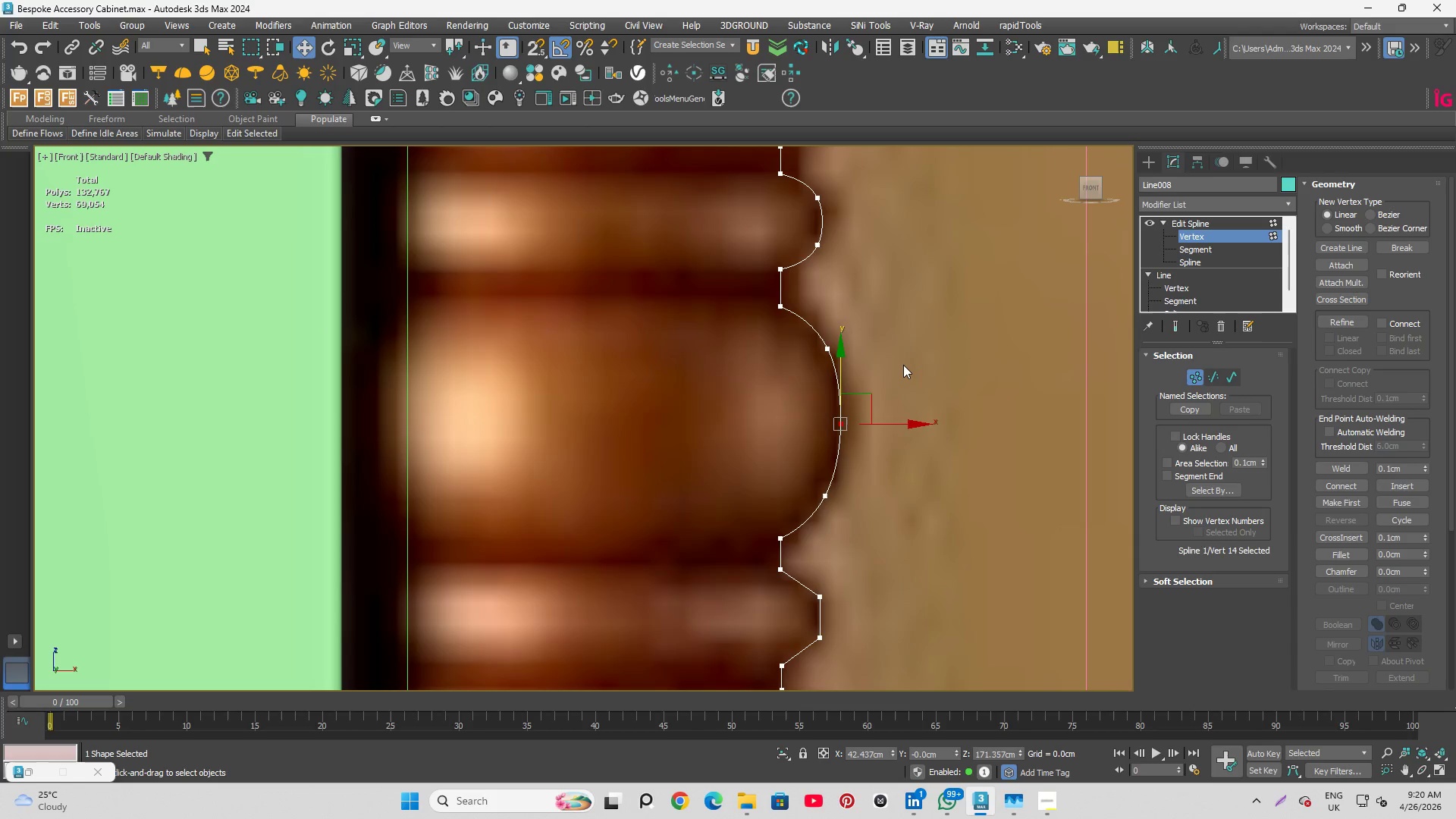 
left_click([903, 365])
 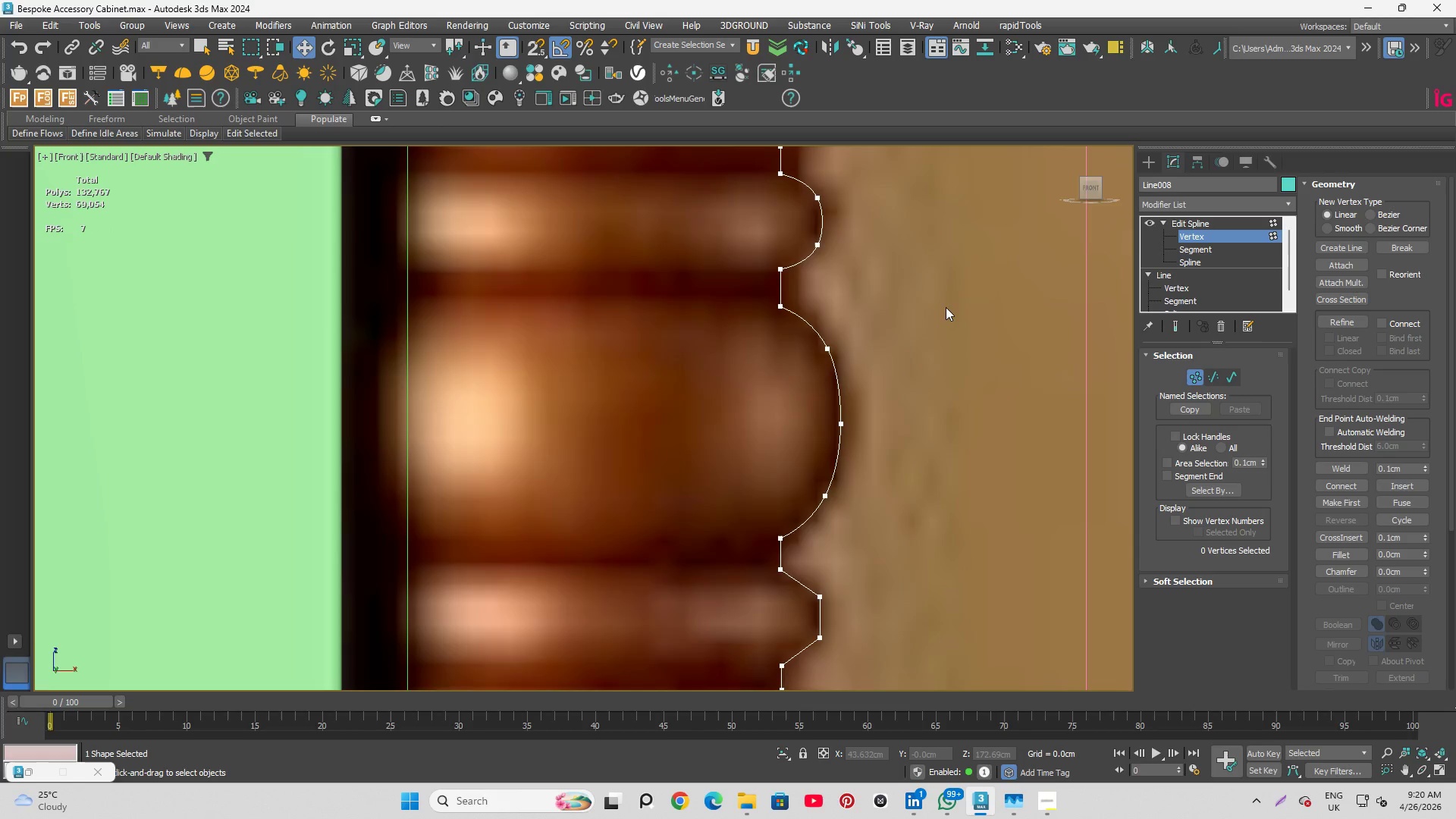 
scroll: coordinate [944, 312], scroll_direction: down, amount: 2.0
 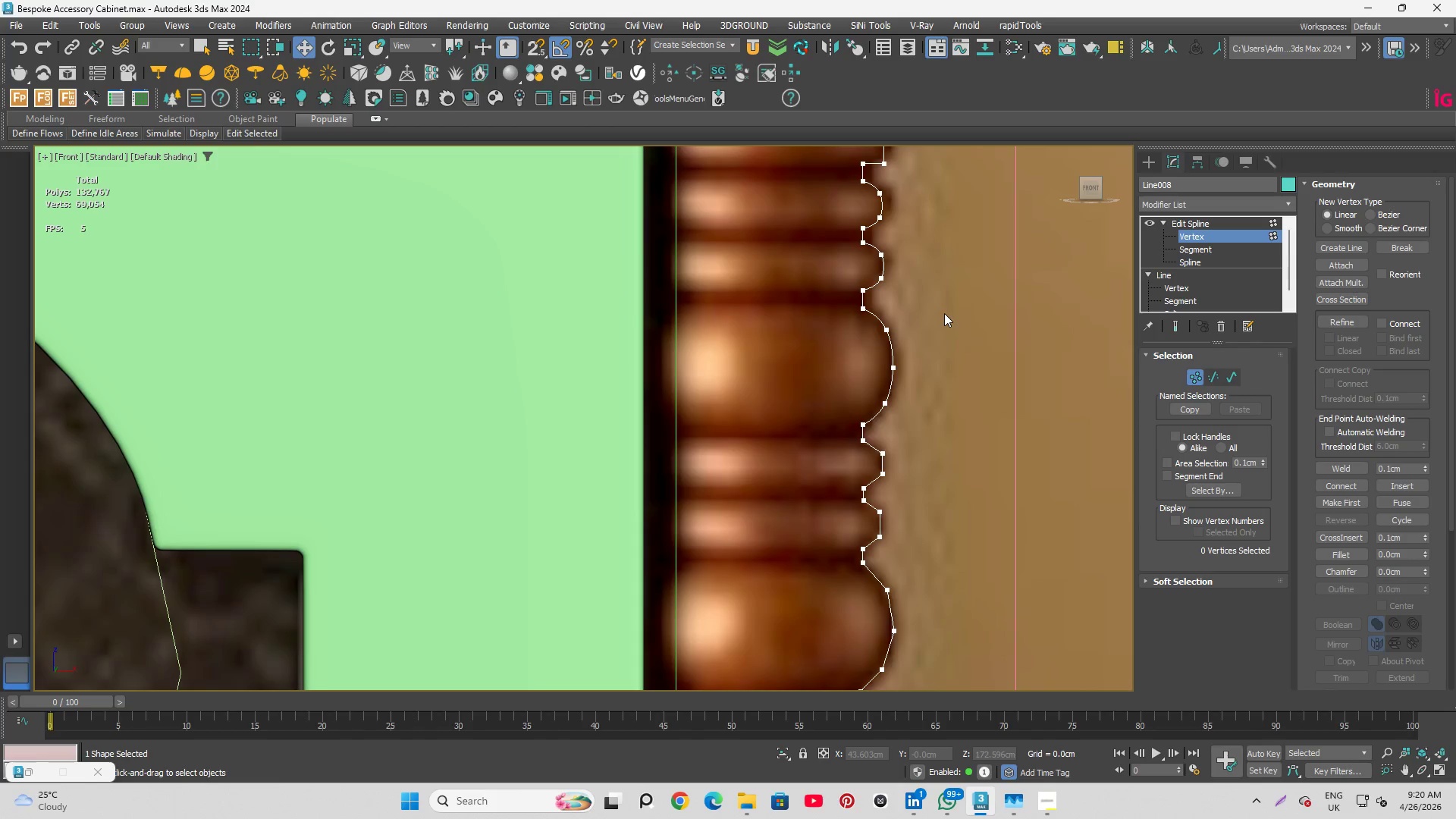 
scroll: coordinate [864, 300], scroll_direction: up, amount: 2.0
 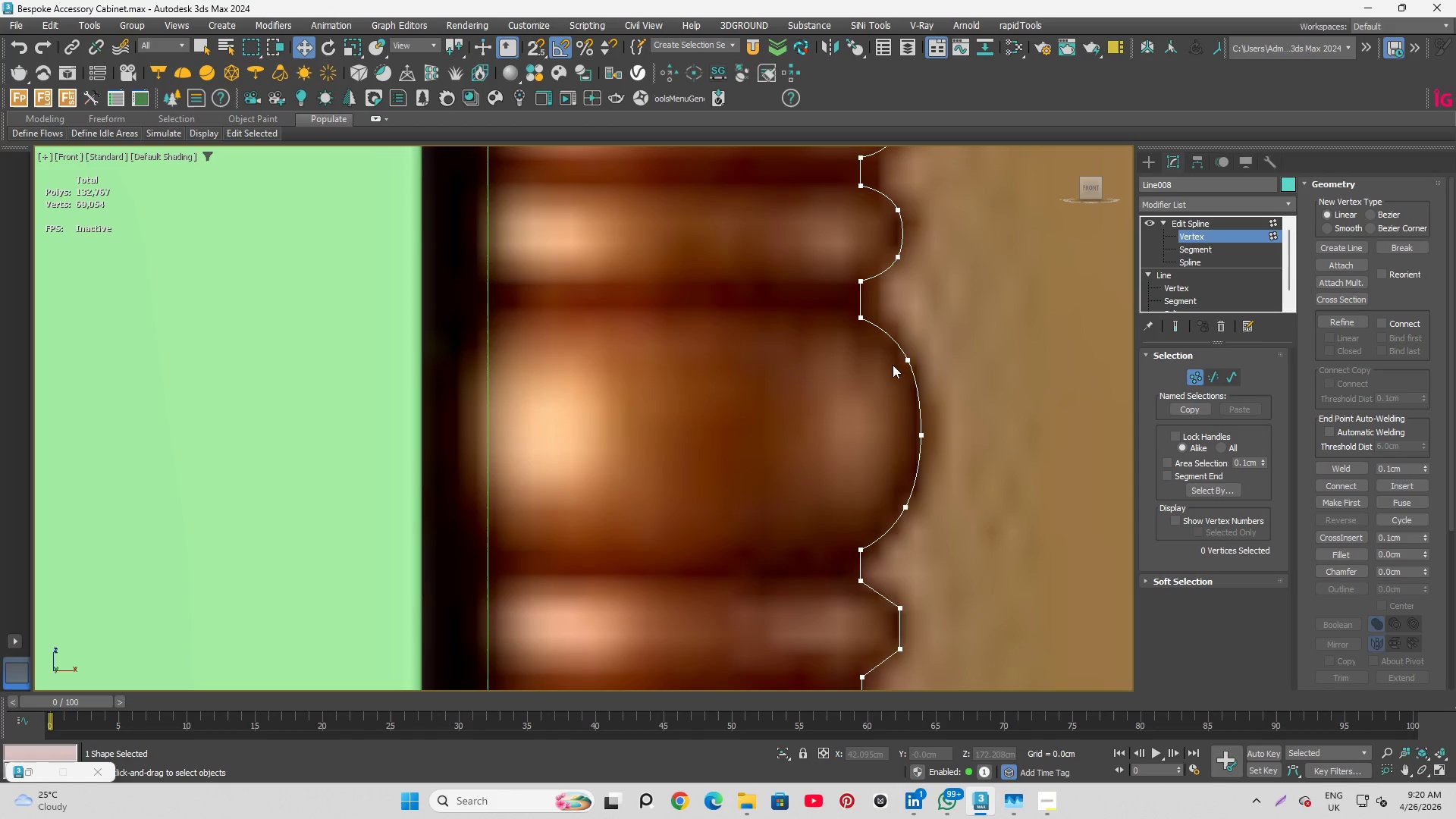 
left_click_drag(start_coordinate=[912, 415], to_coordinate=[952, 463])
 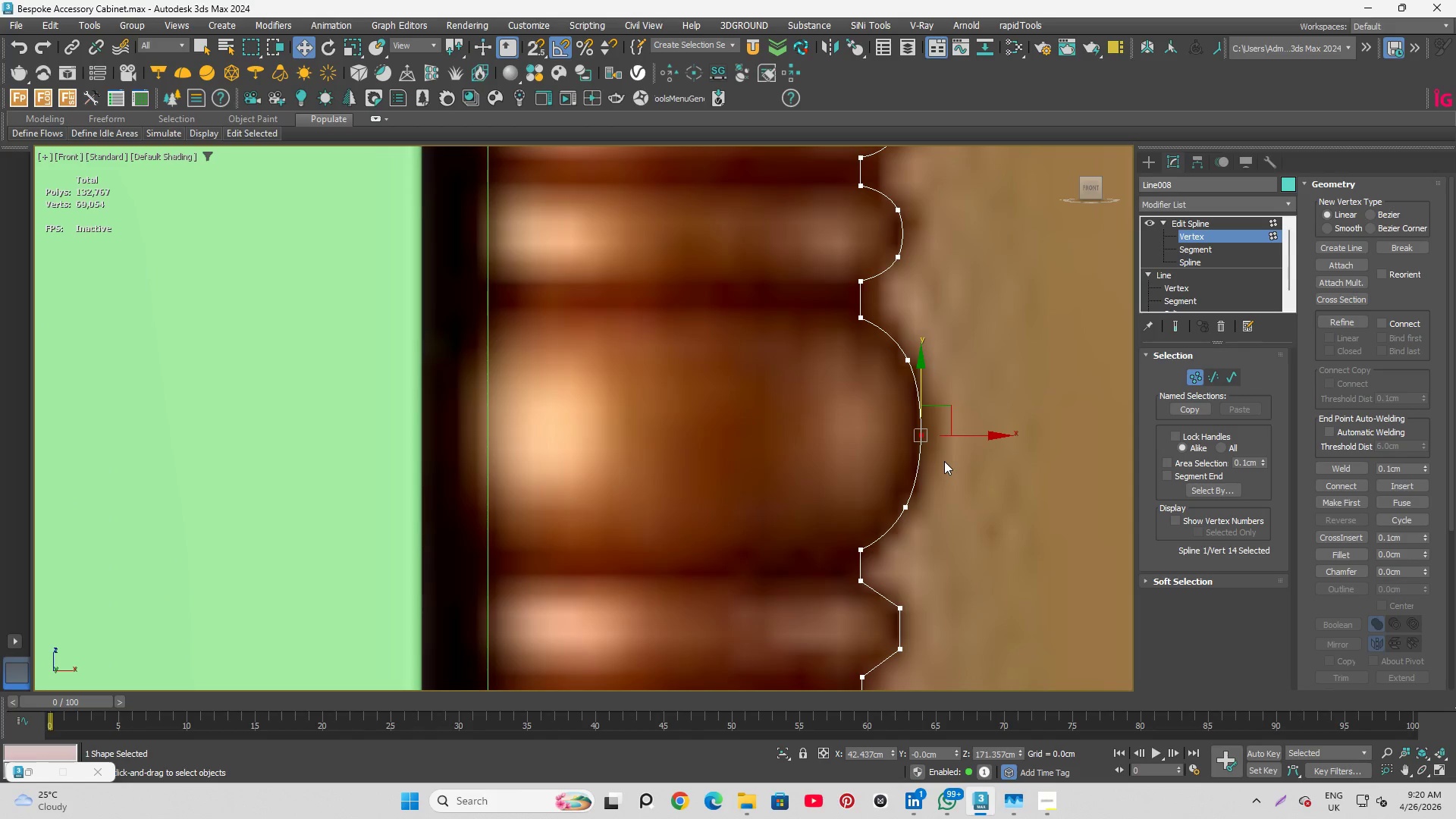 
key(Delete)
 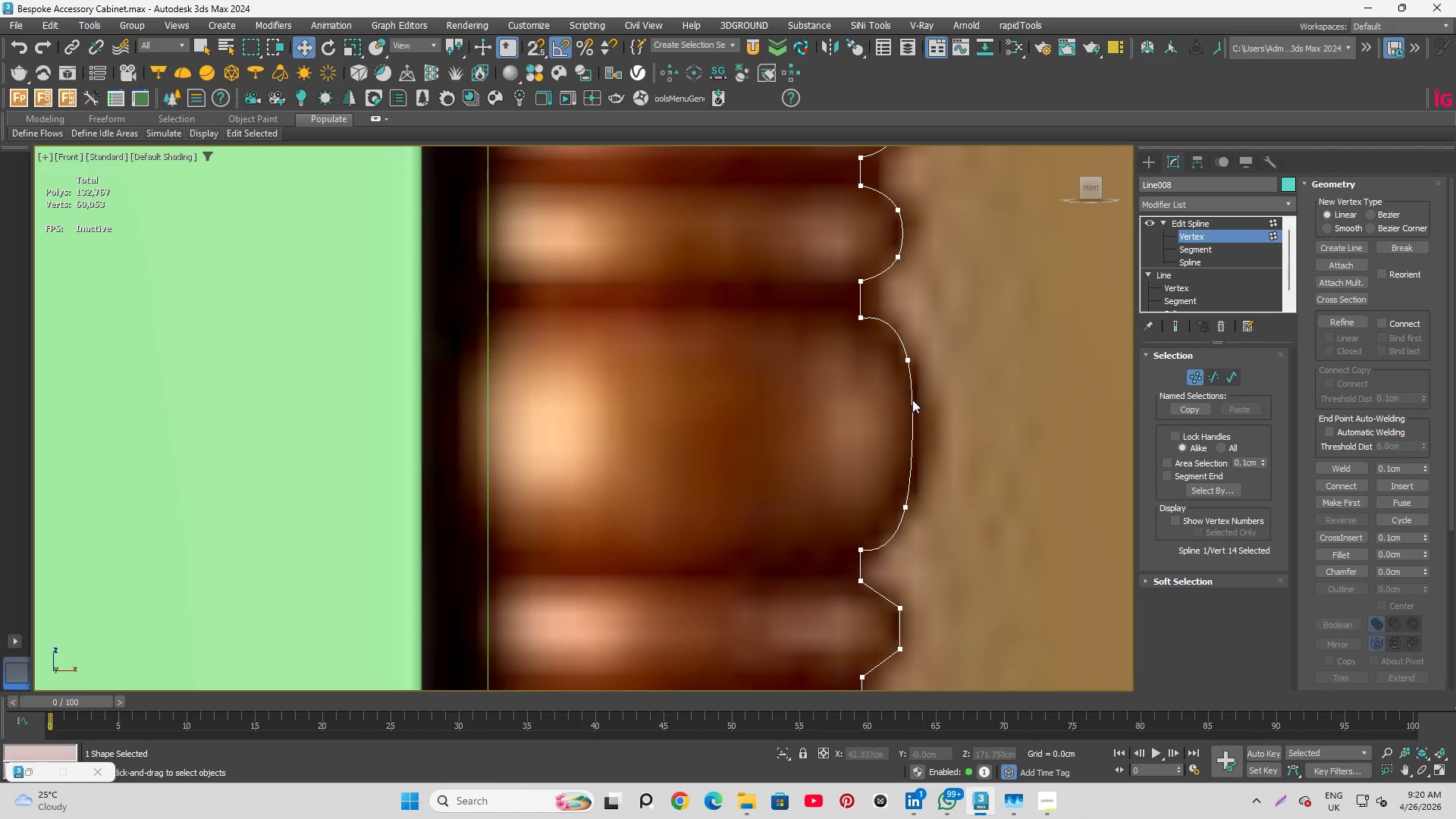 
left_click_drag(start_coordinate=[871, 358], to_coordinate=[1028, 505])
 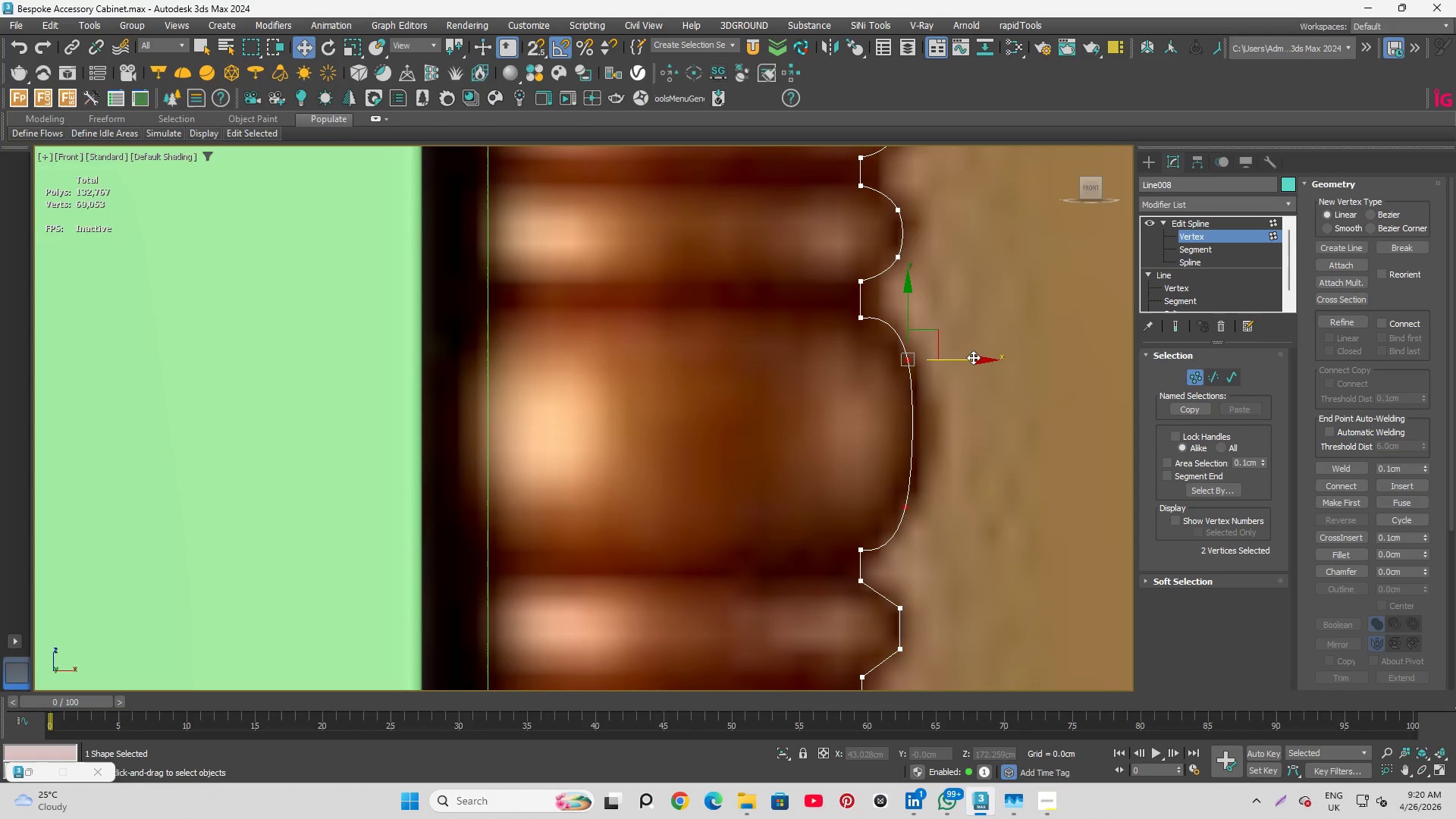 
left_click_drag(start_coordinate=[974, 358], to_coordinate=[990, 365])
 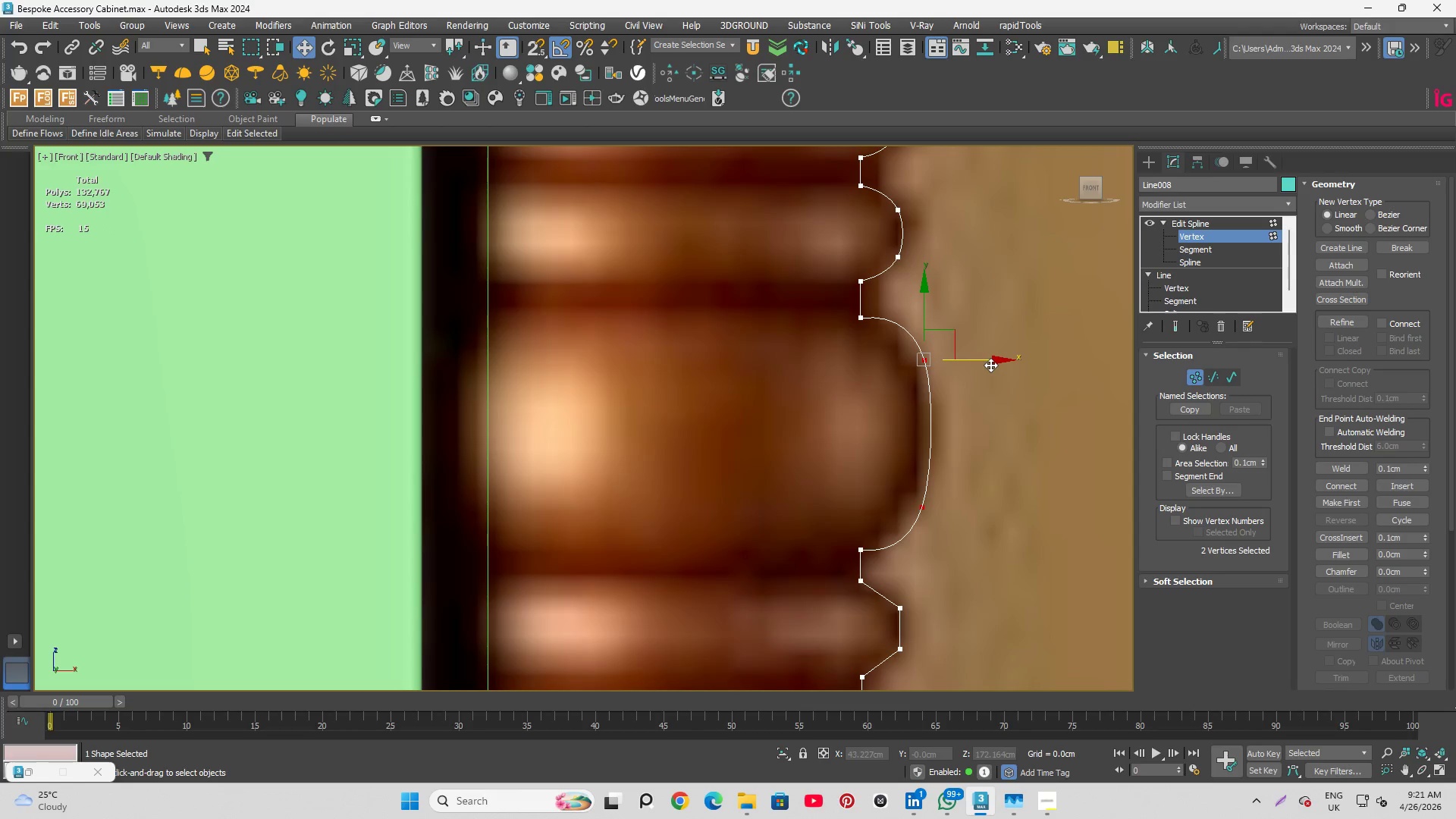 
key(Control+Z)
 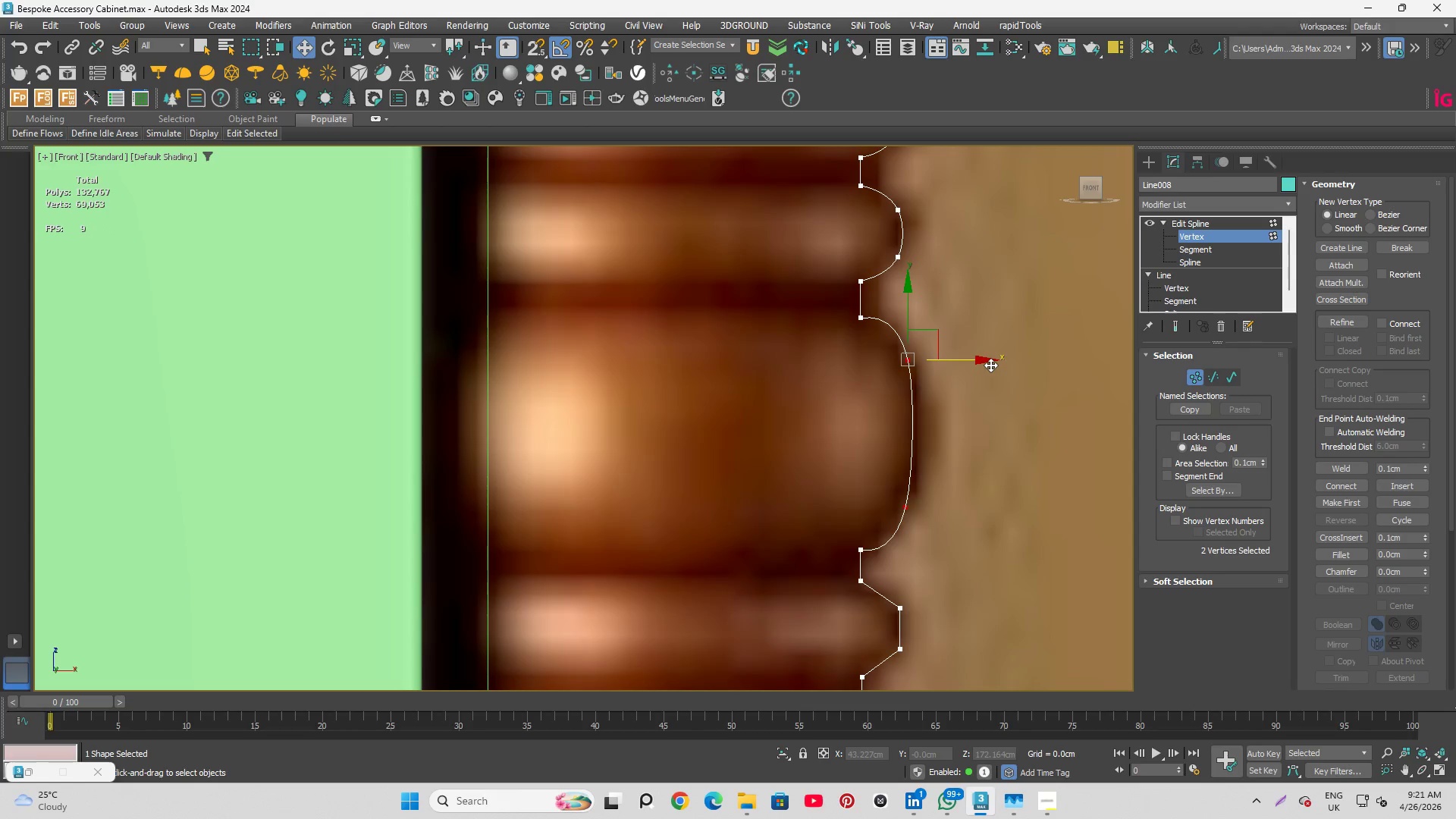 
key(Control+Z)
 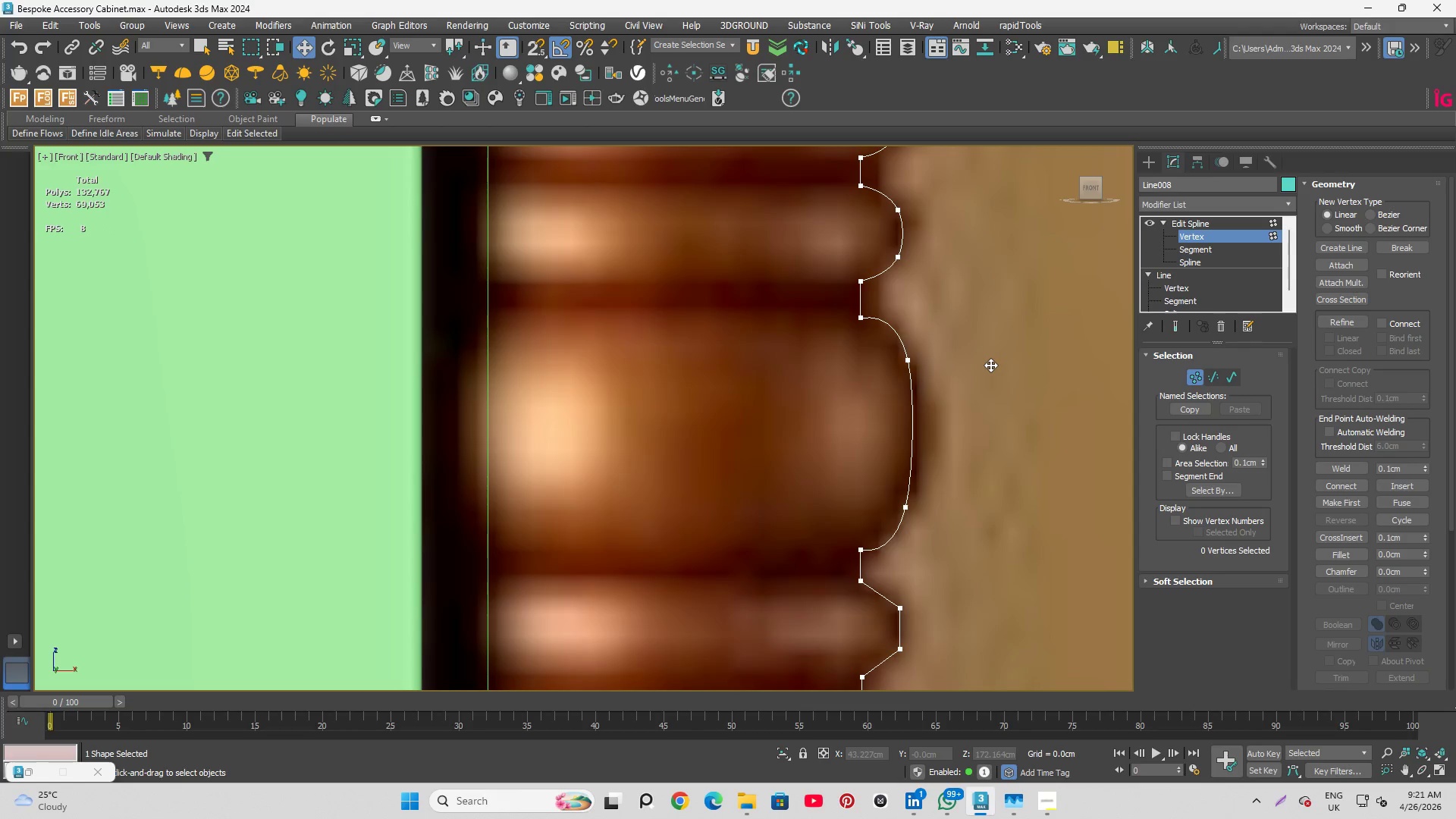 
key(Control+Z)
 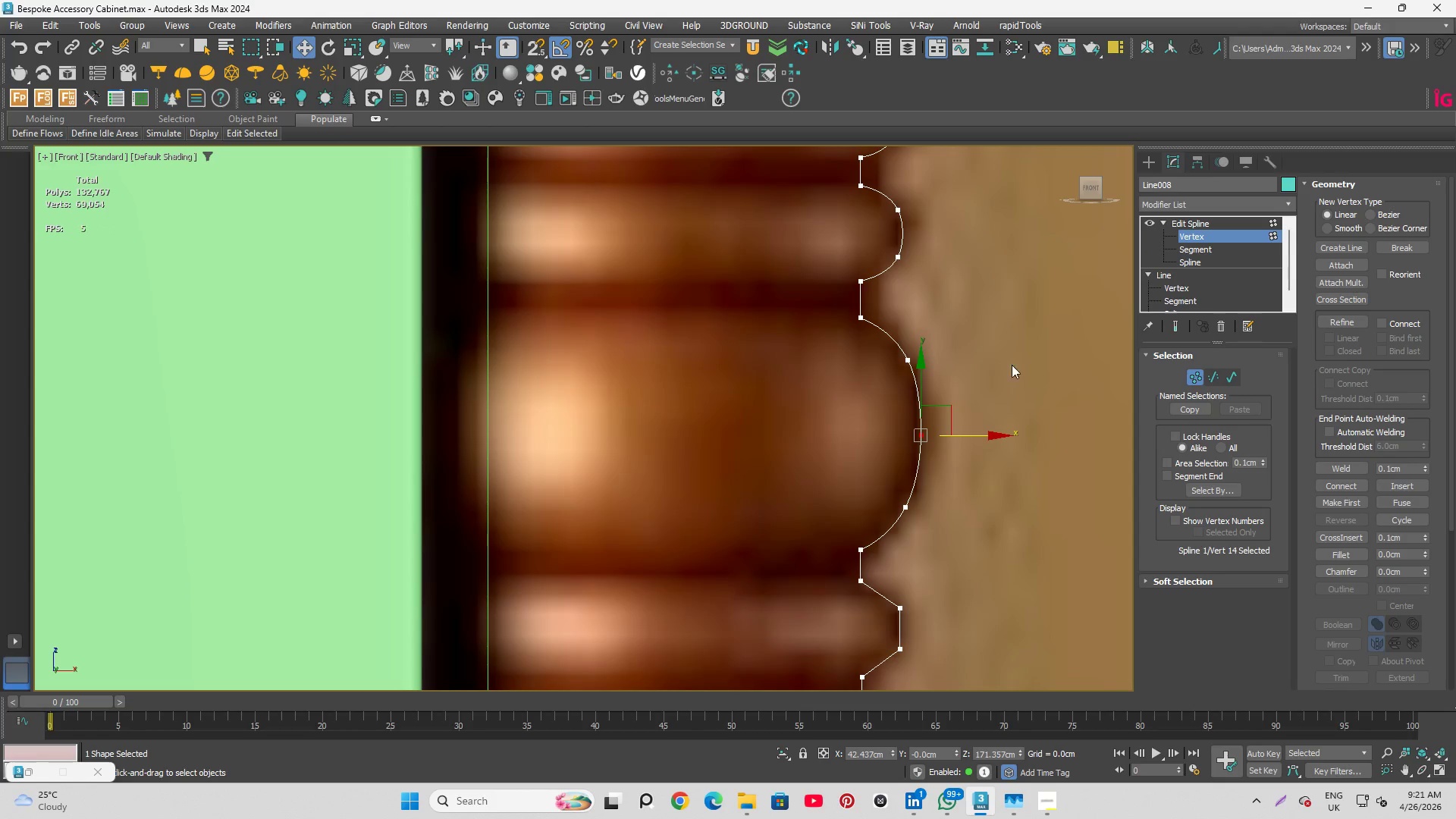 
left_click([1016, 367])
 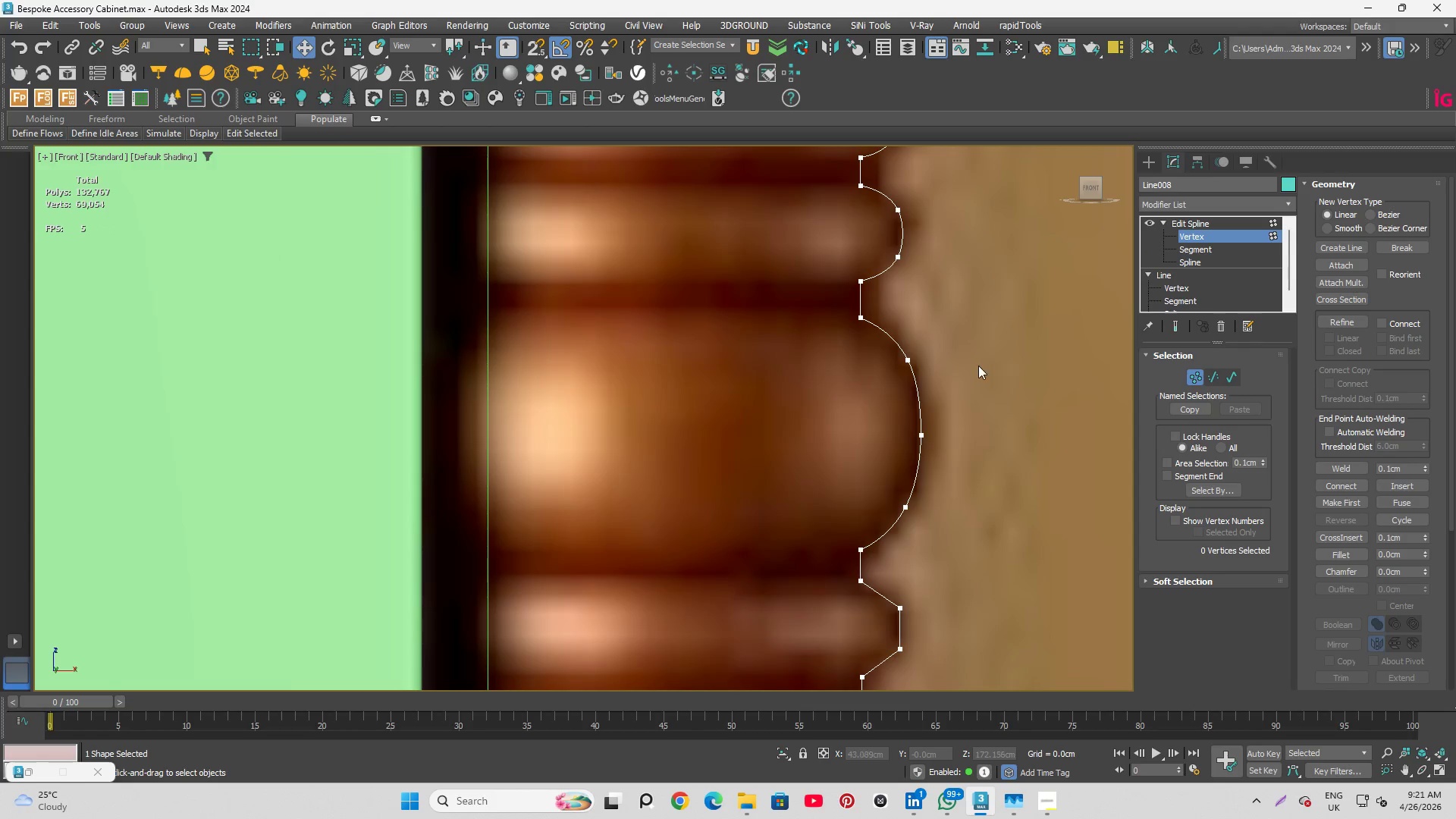 
scroll: coordinate [584, 397], scroll_direction: down, amount: 3.0
 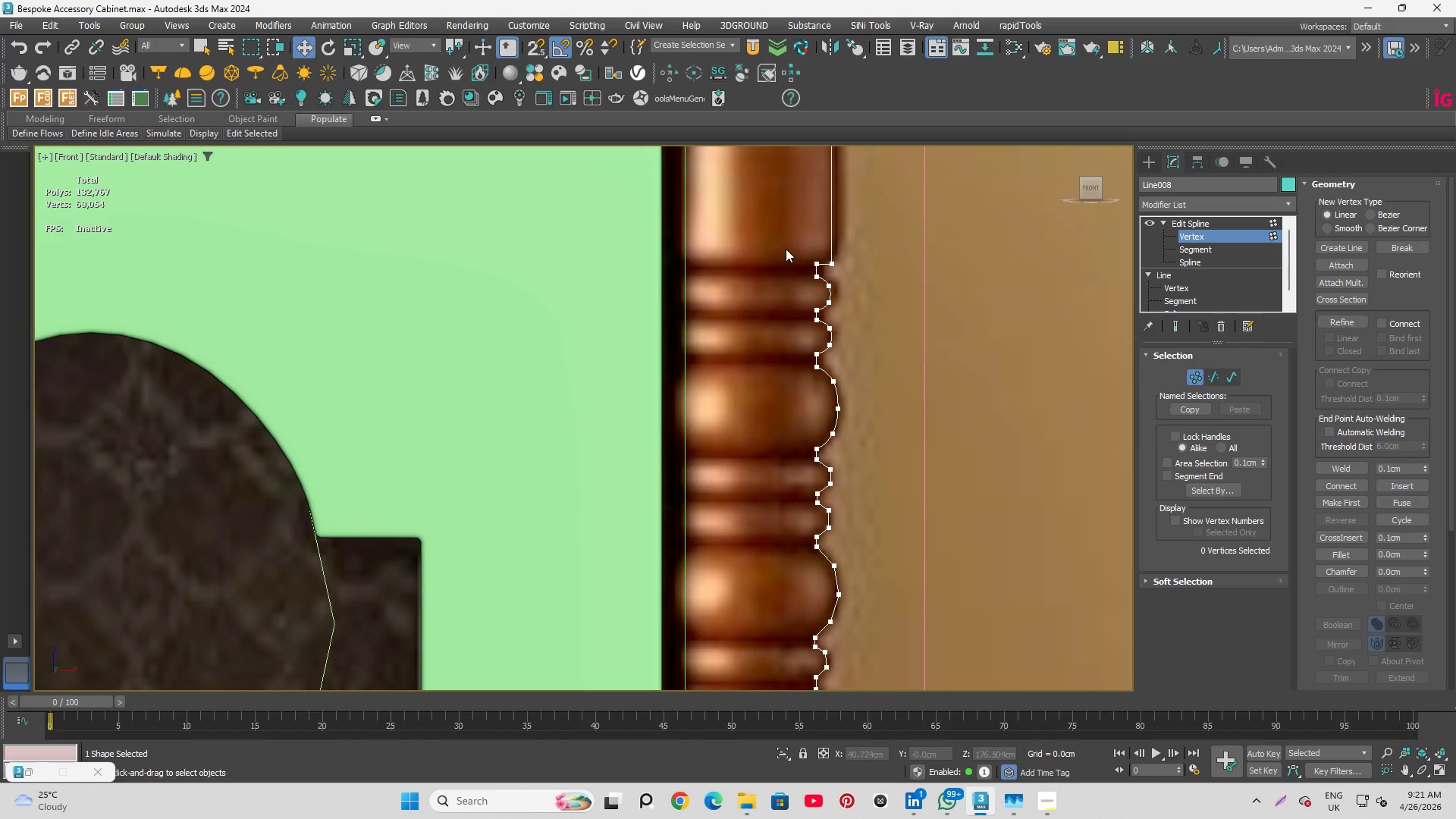 
scroll: coordinate [852, 199], scroll_direction: up, amount: 5.0
 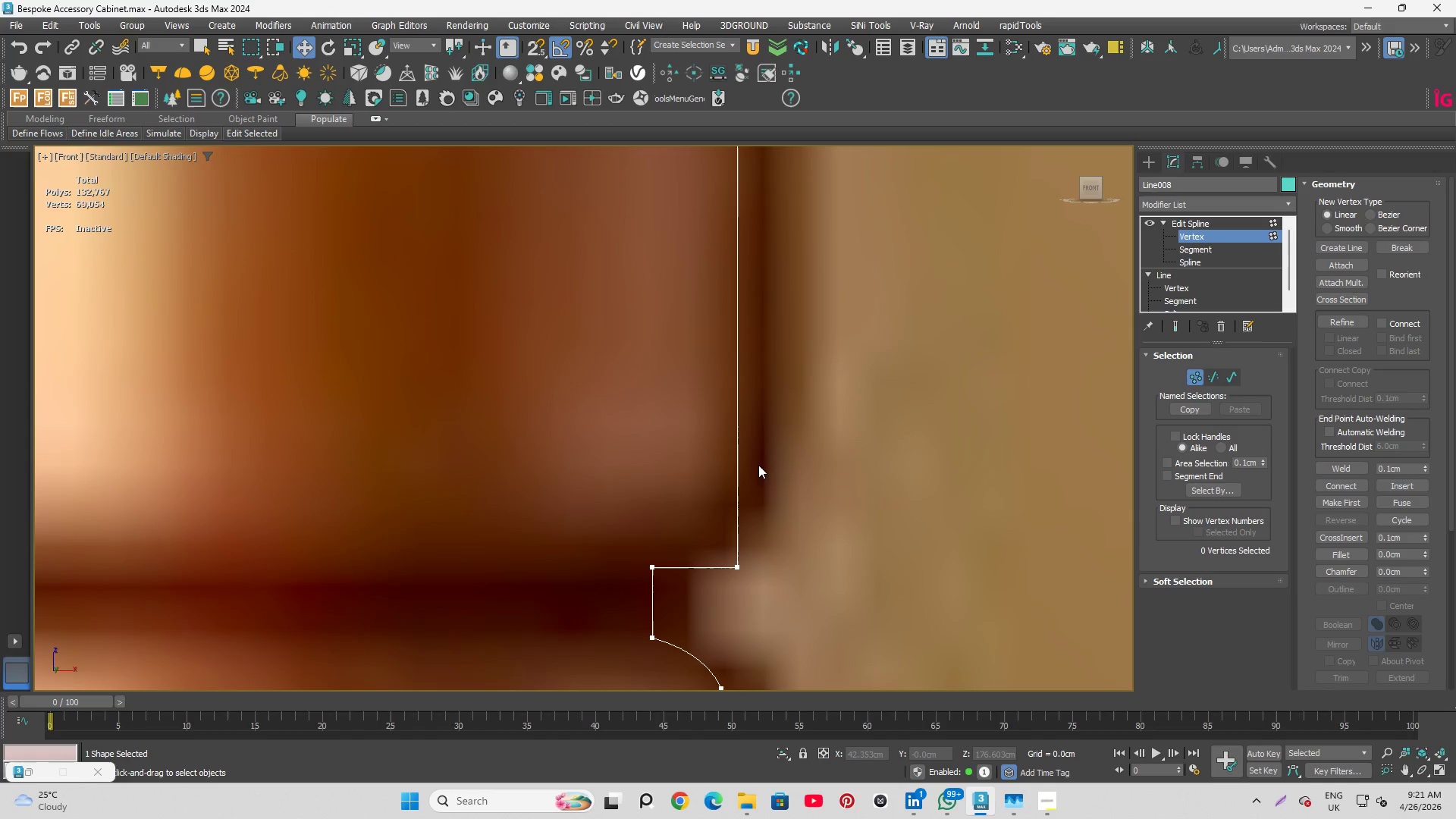 
left_click_drag(start_coordinate=[685, 472], to_coordinate=[814, 599])
 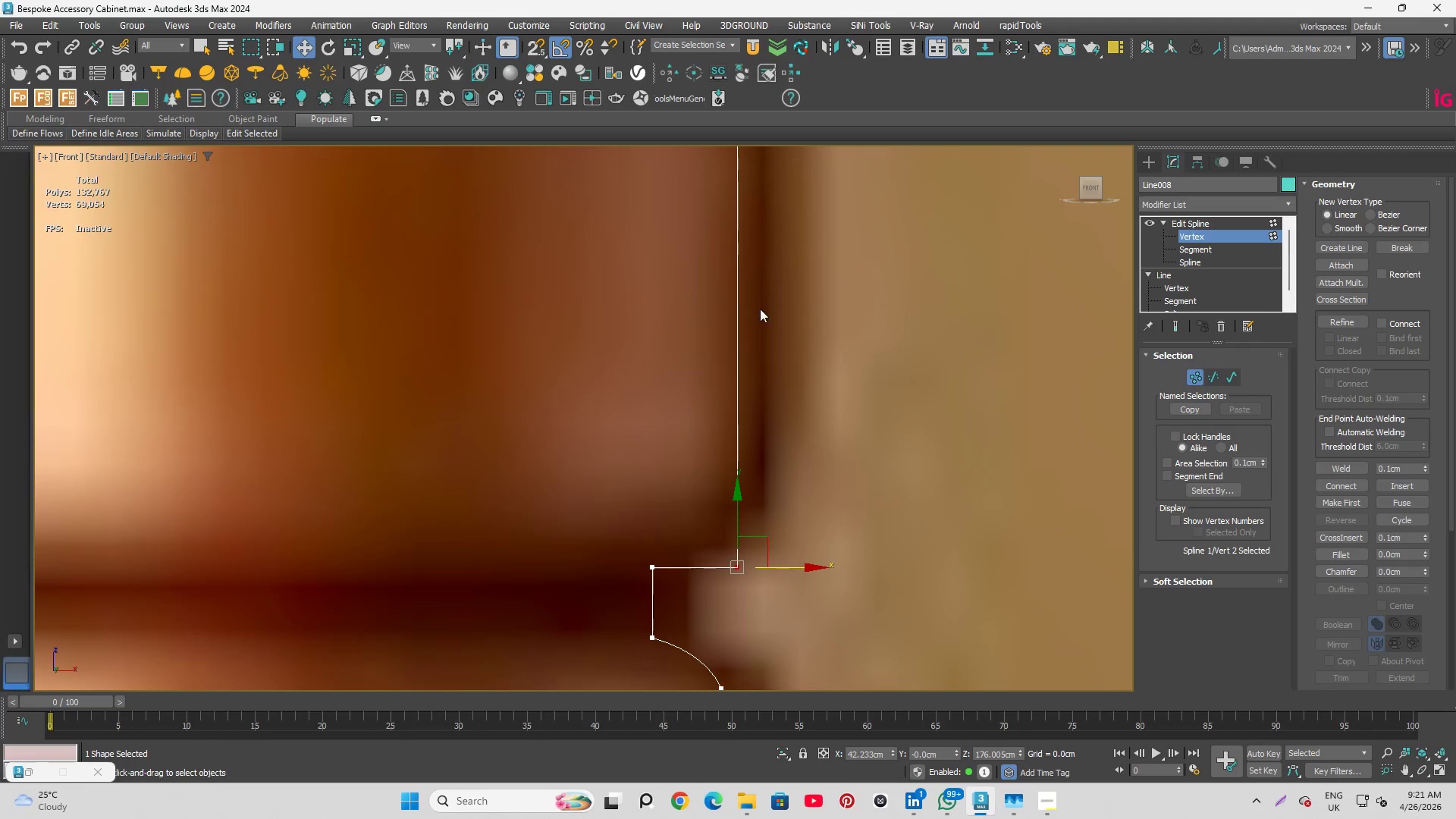 
scroll: coordinate [1351, 571], scroll_direction: down, amount: 3.0
 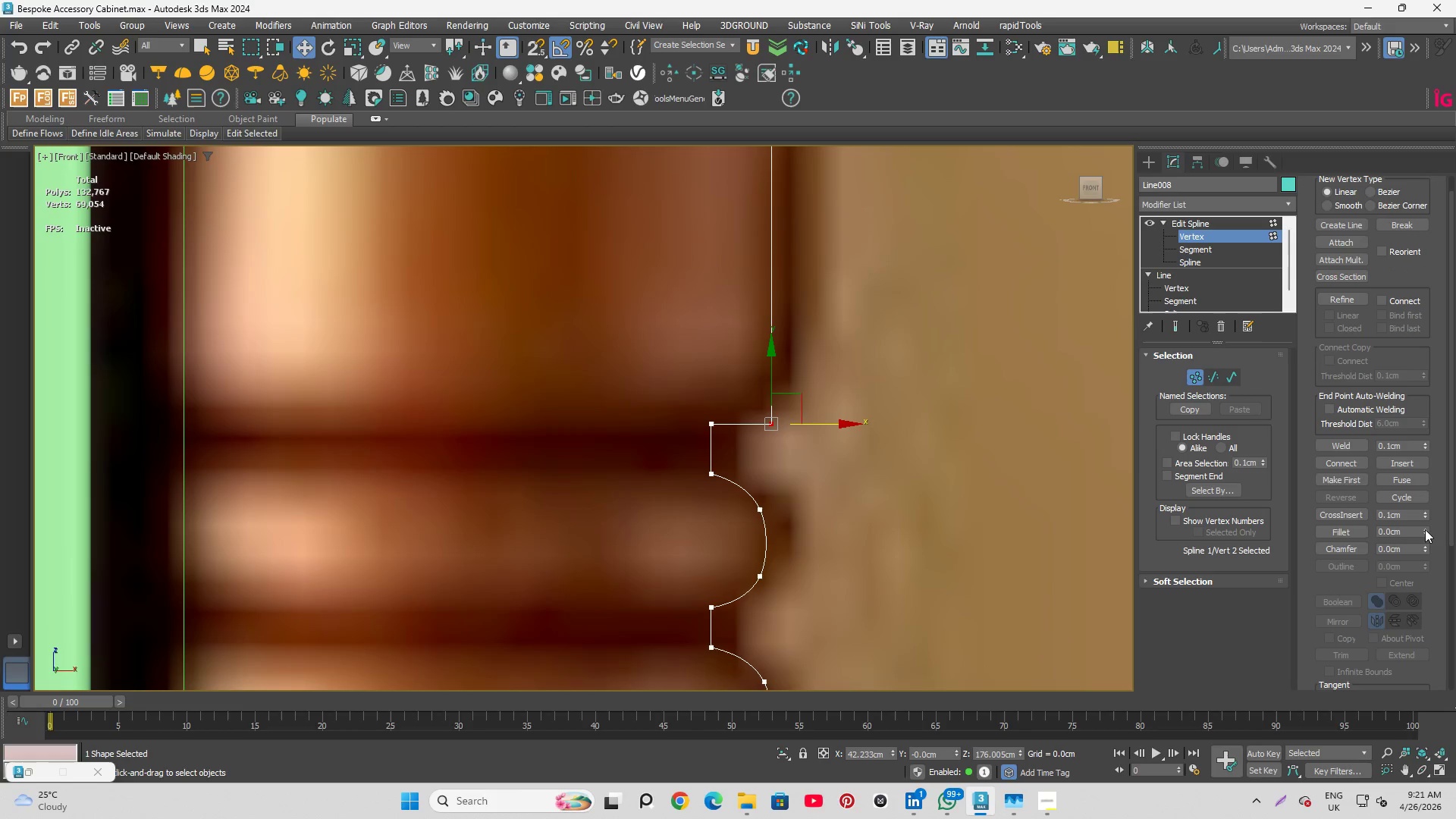 
hold_key(key=AltLeft, duration=5.17)
 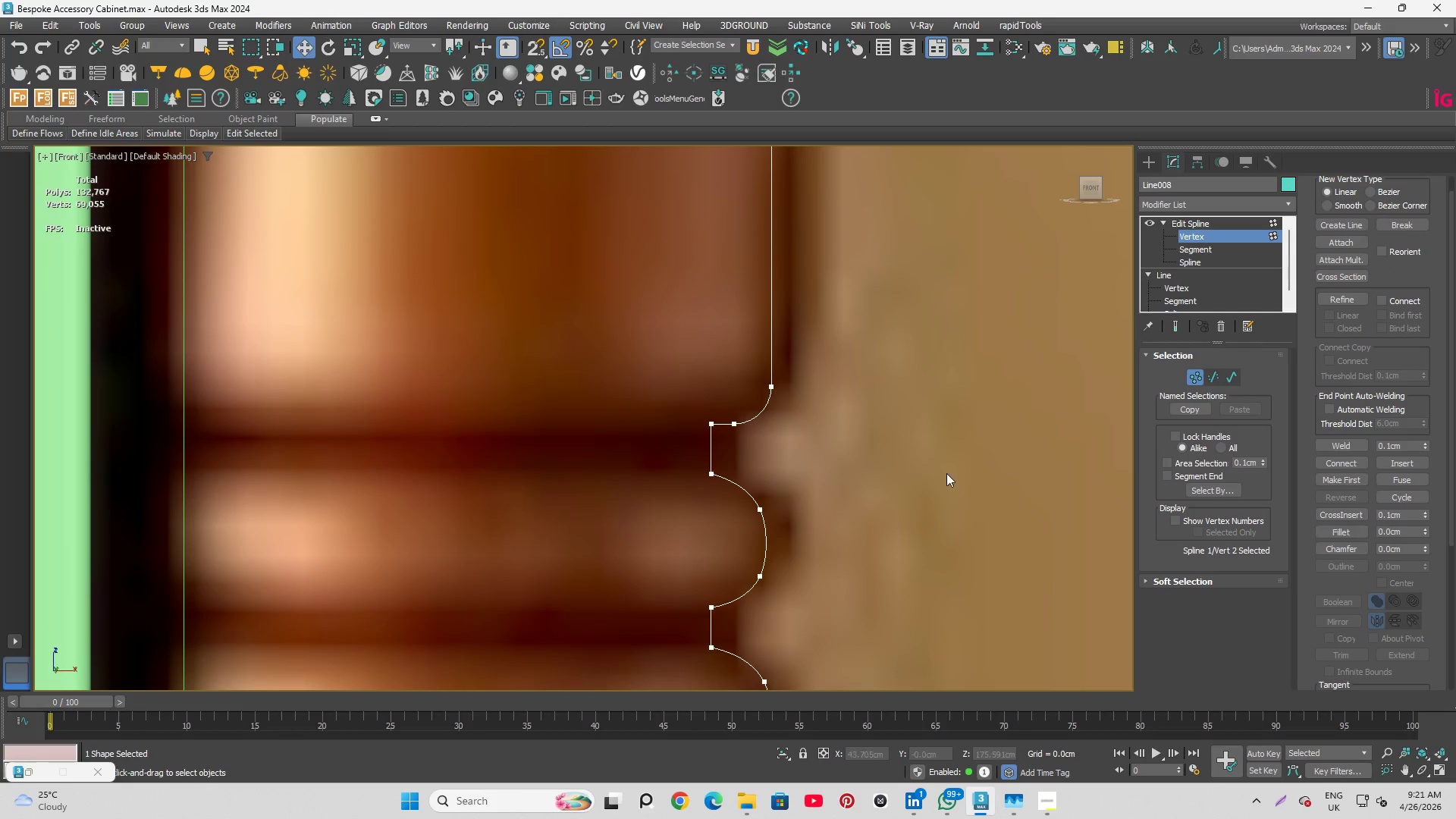 
scroll: coordinate [649, 381], scroll_direction: down, amount: 5.0
 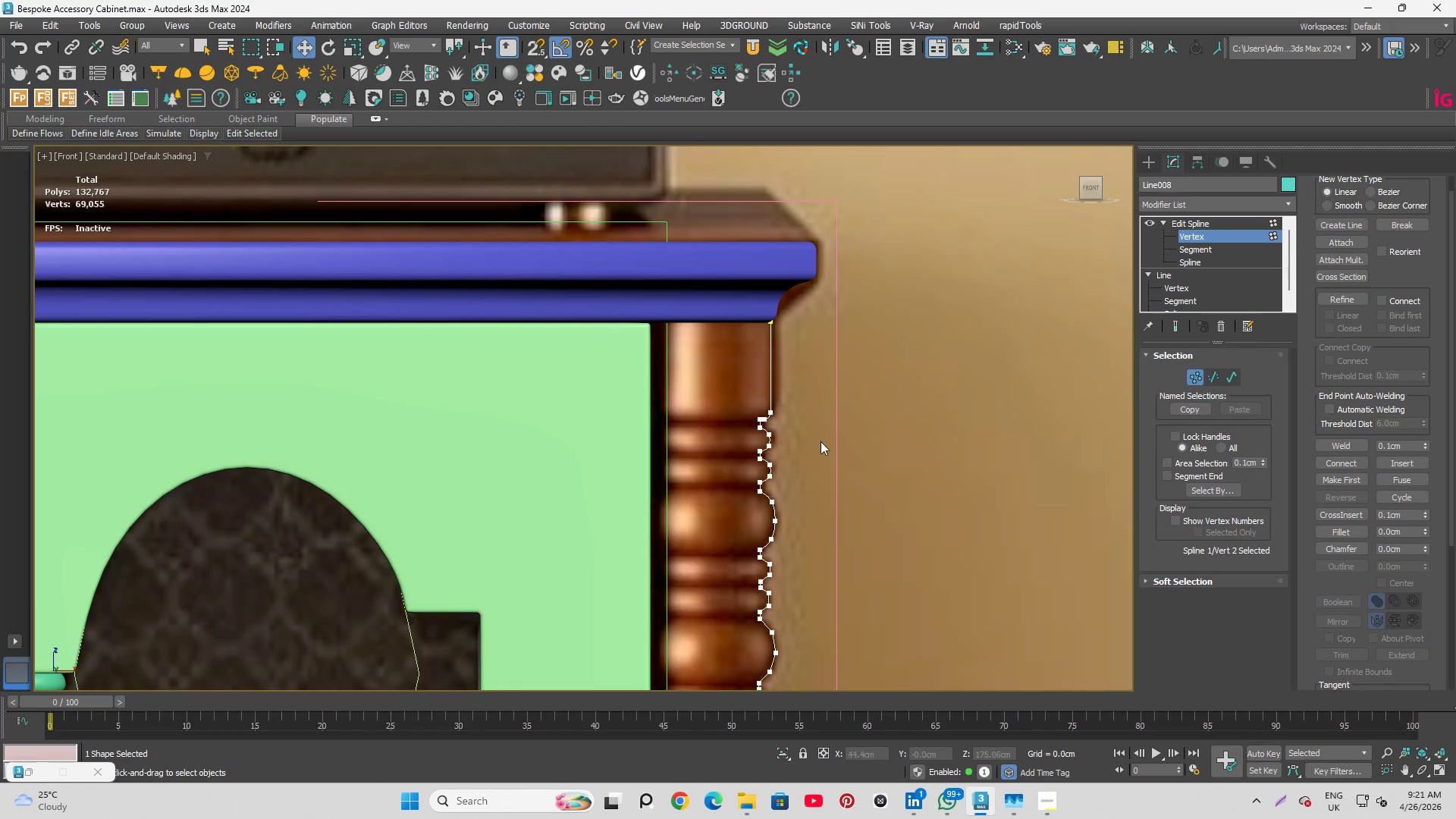 
left_click([826, 441])
 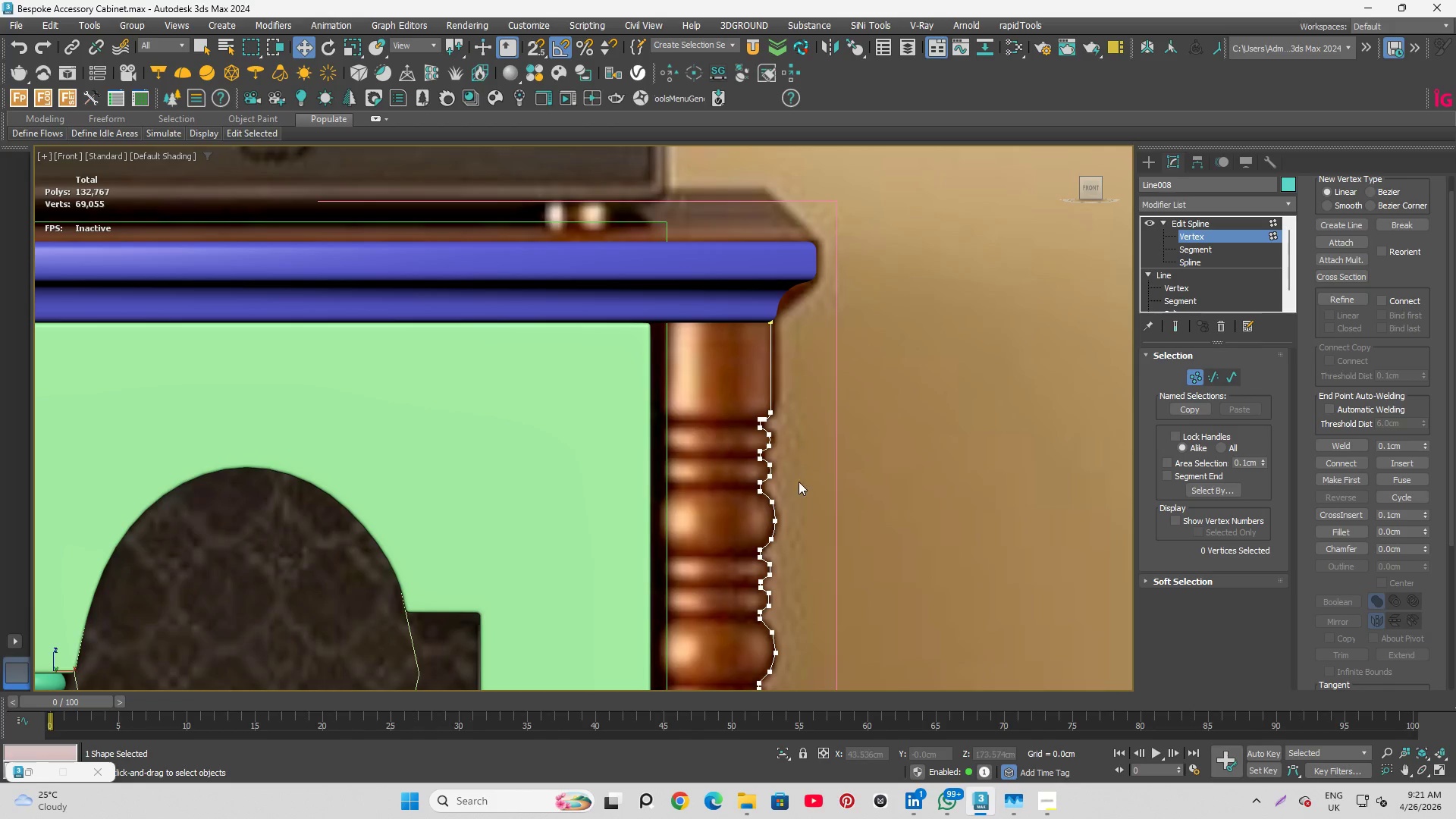 
scroll: coordinate [736, 604], scroll_direction: up, amount: 2.0
 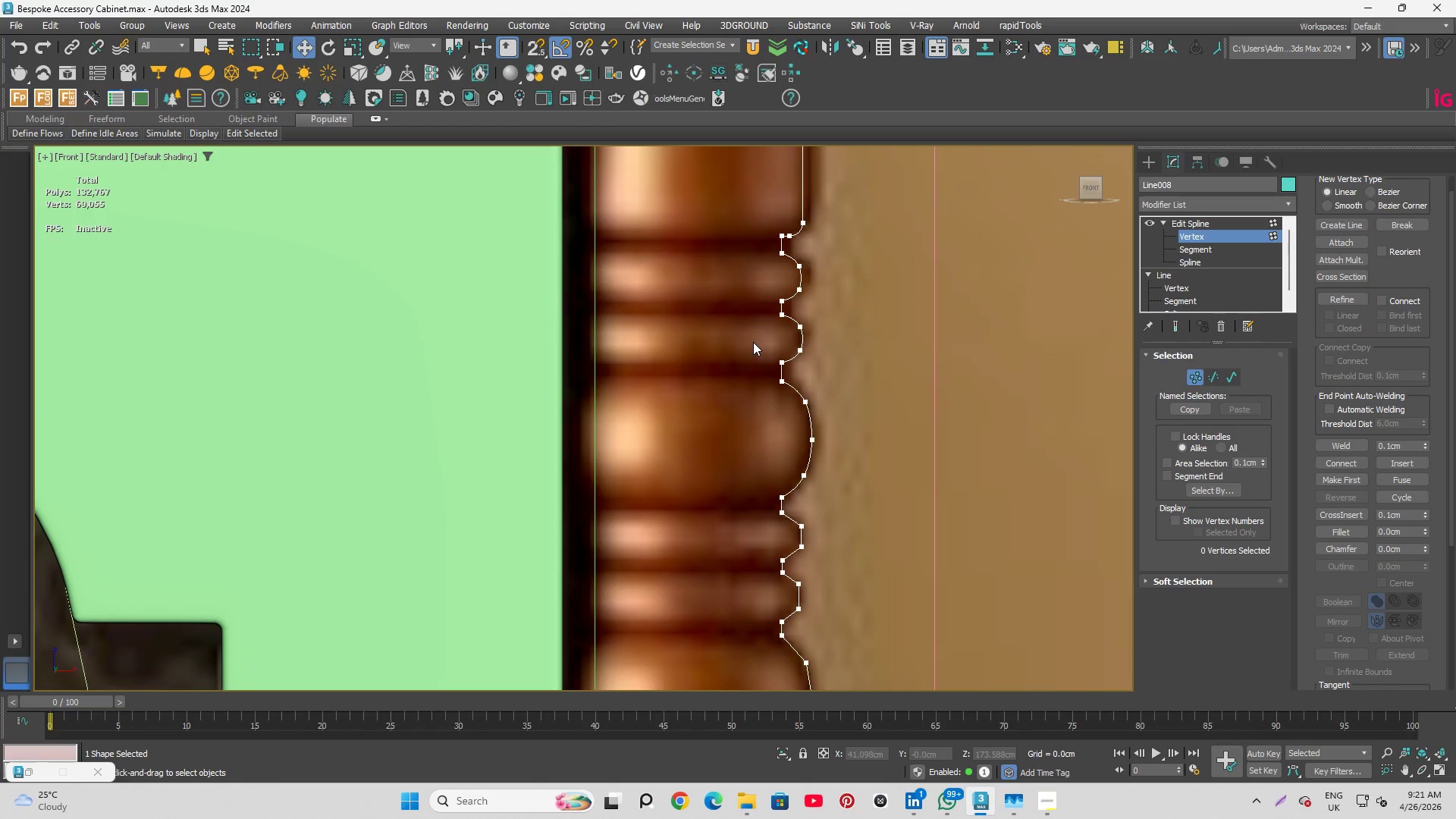 
scroll: coordinate [585, 294], scroll_direction: down, amount: 4.0
 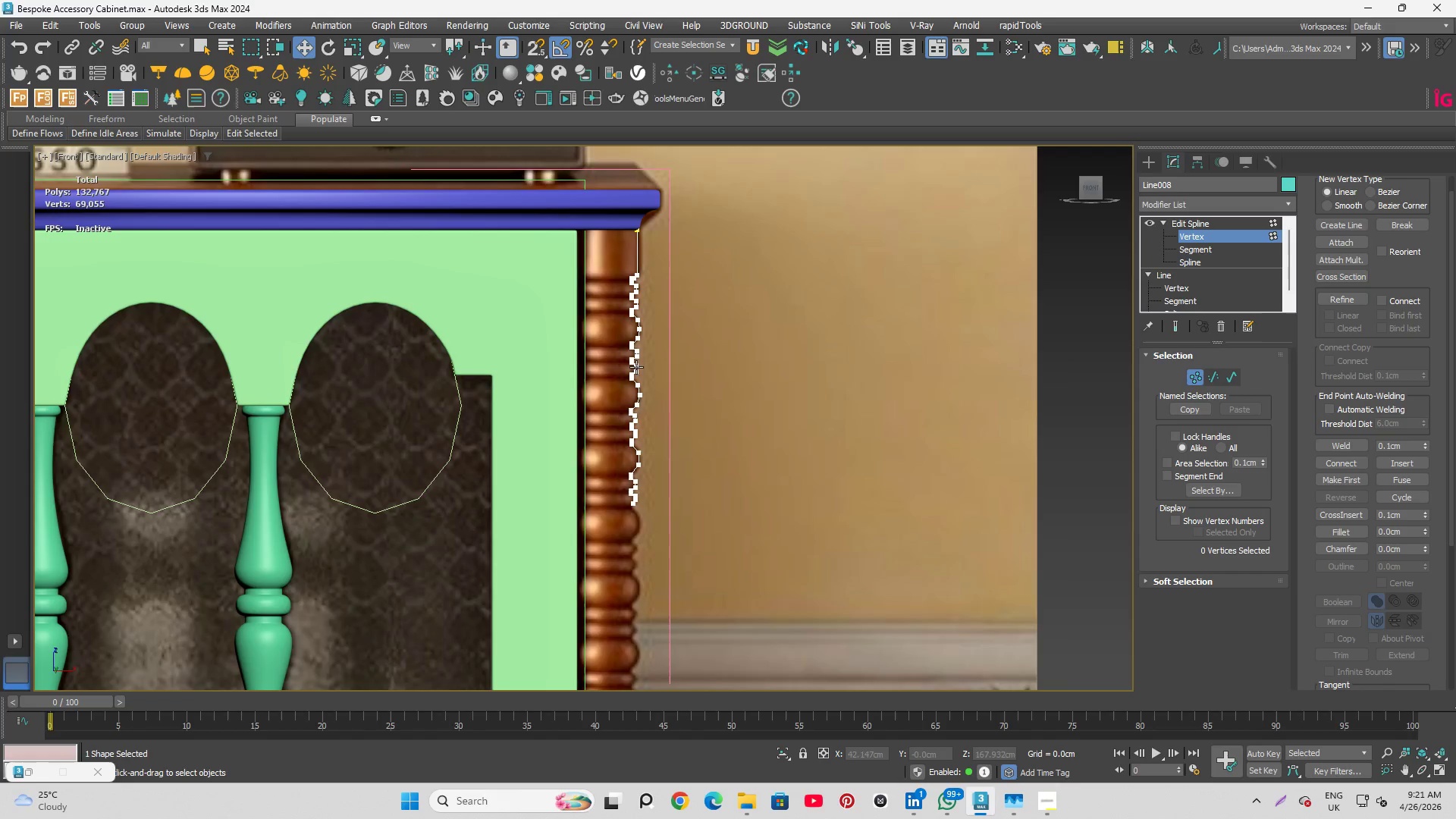 
scroll: coordinate [640, 422], scroll_direction: up, amount: 3.0
 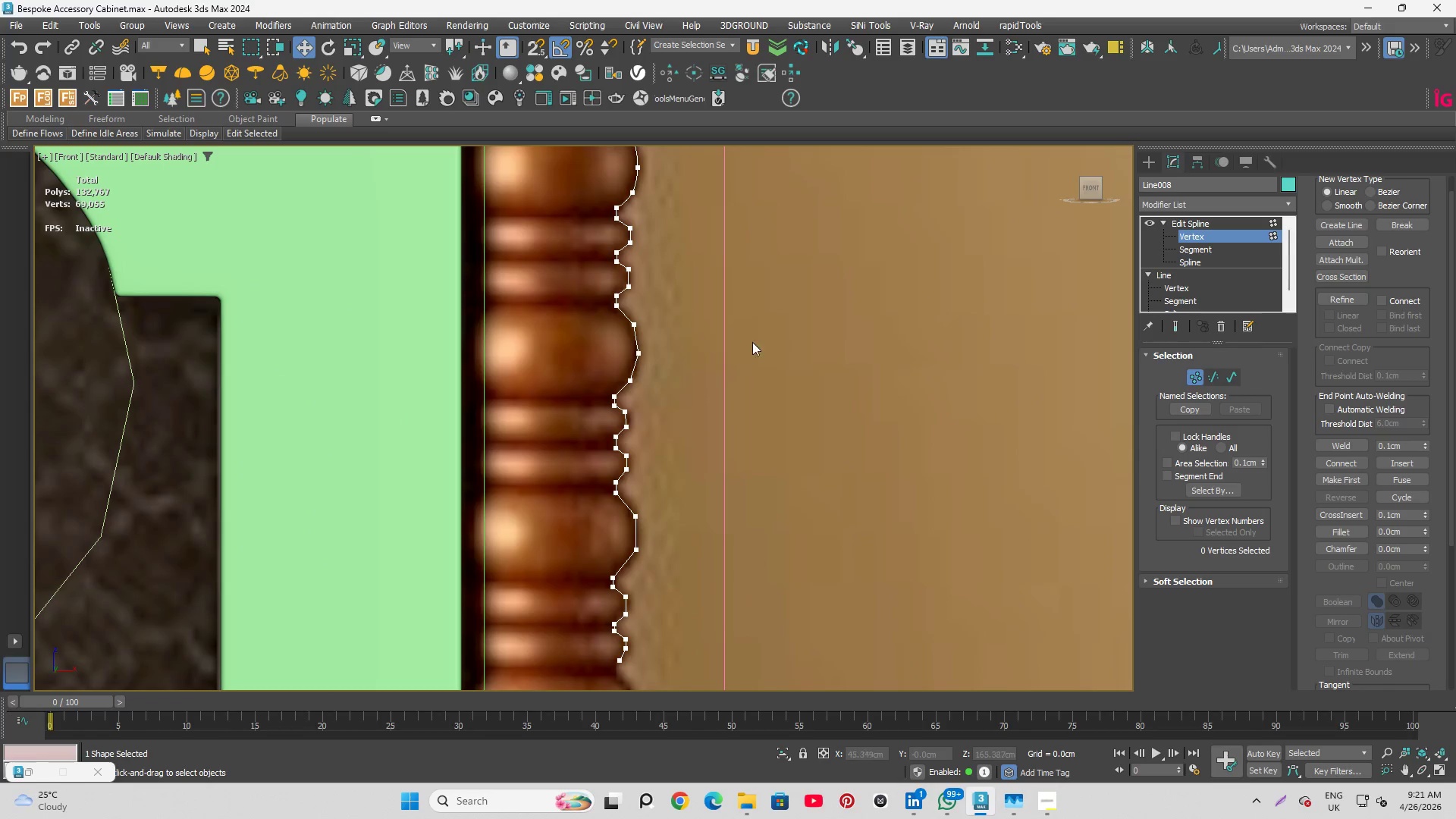 
scroll: coordinate [942, 350], scroll_direction: down, amount: 2.0
 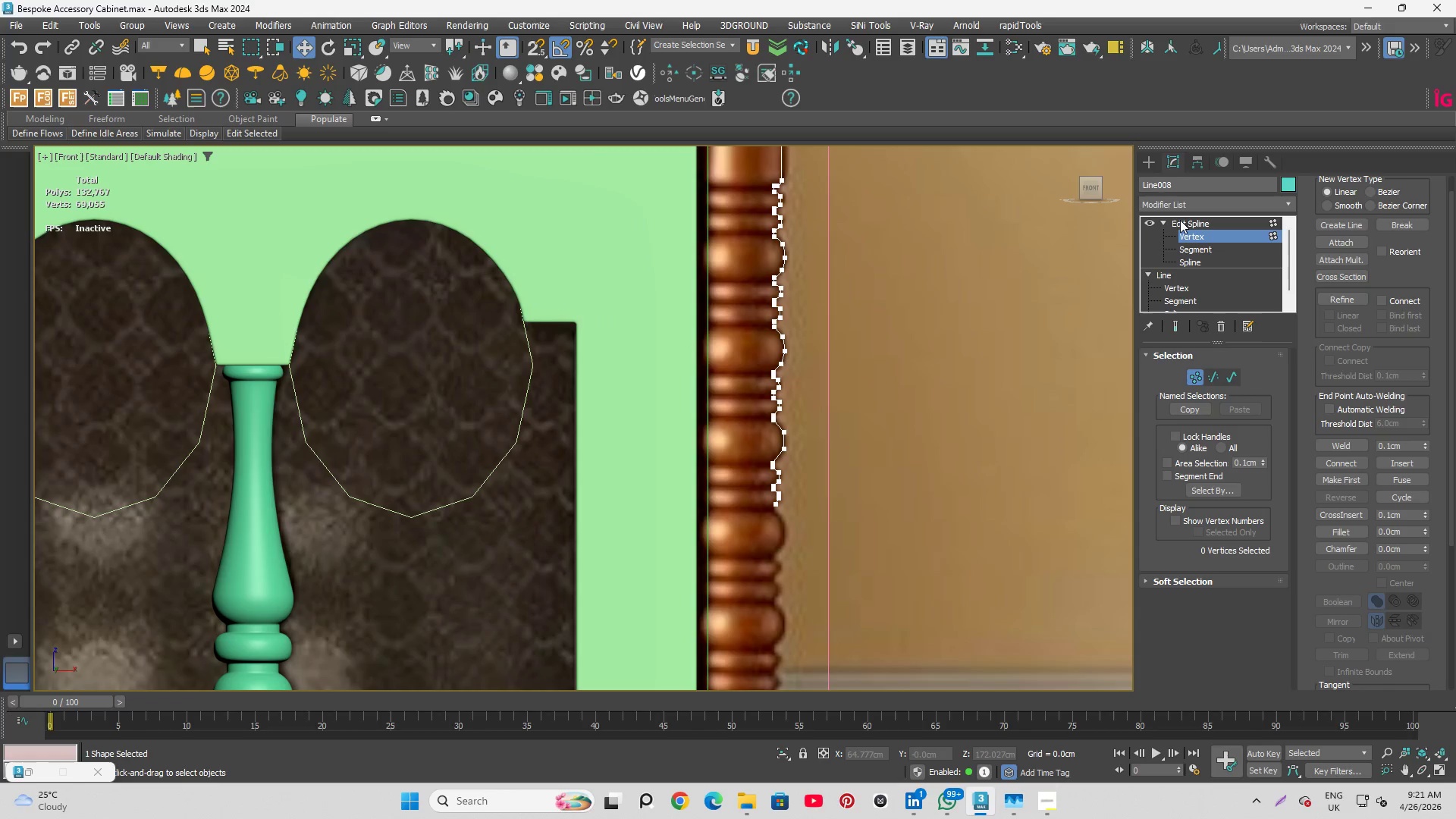 
left_click([1185, 248])
 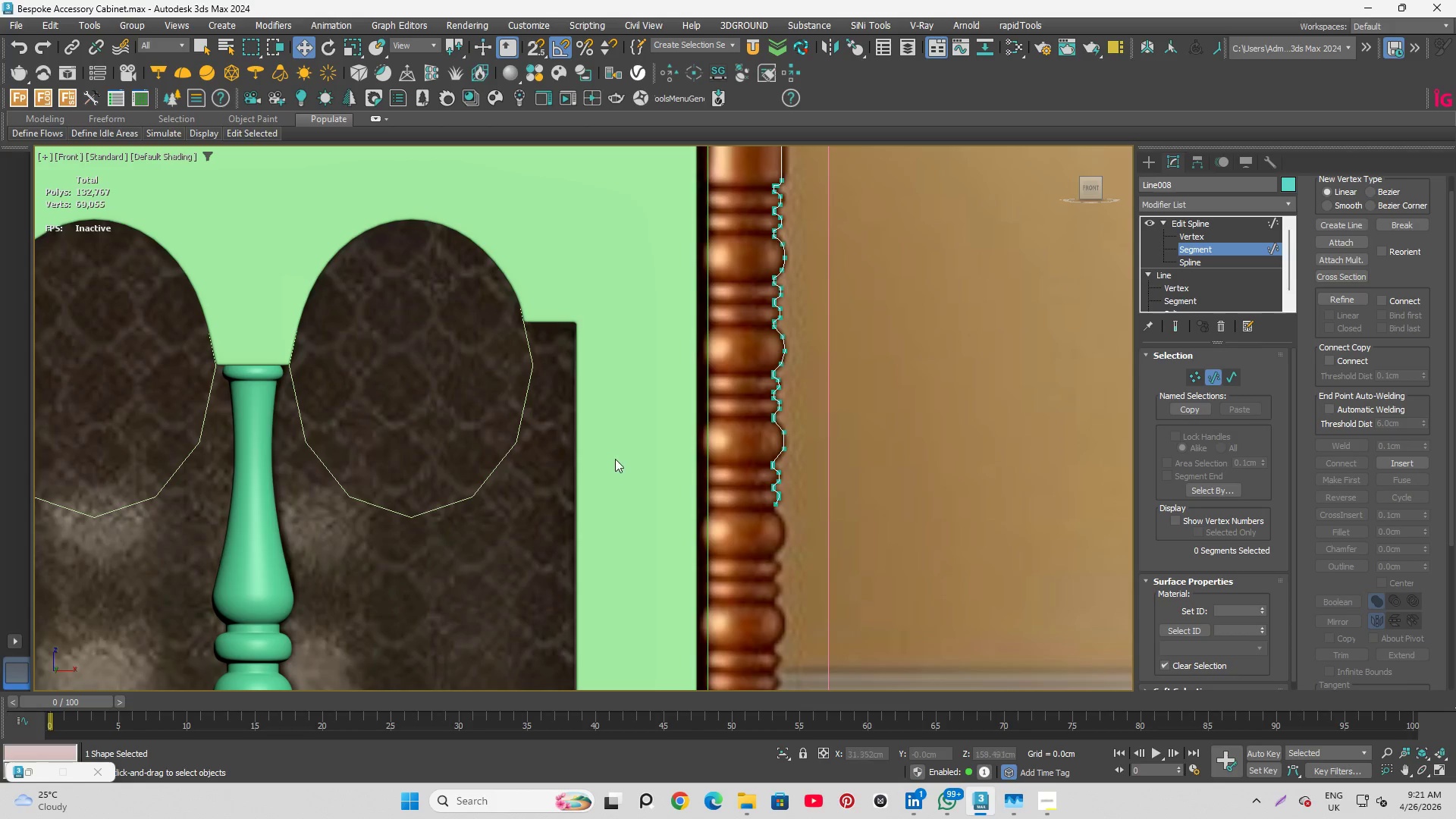 
scroll: coordinate [720, 454], scroll_direction: up, amount: 2.0
 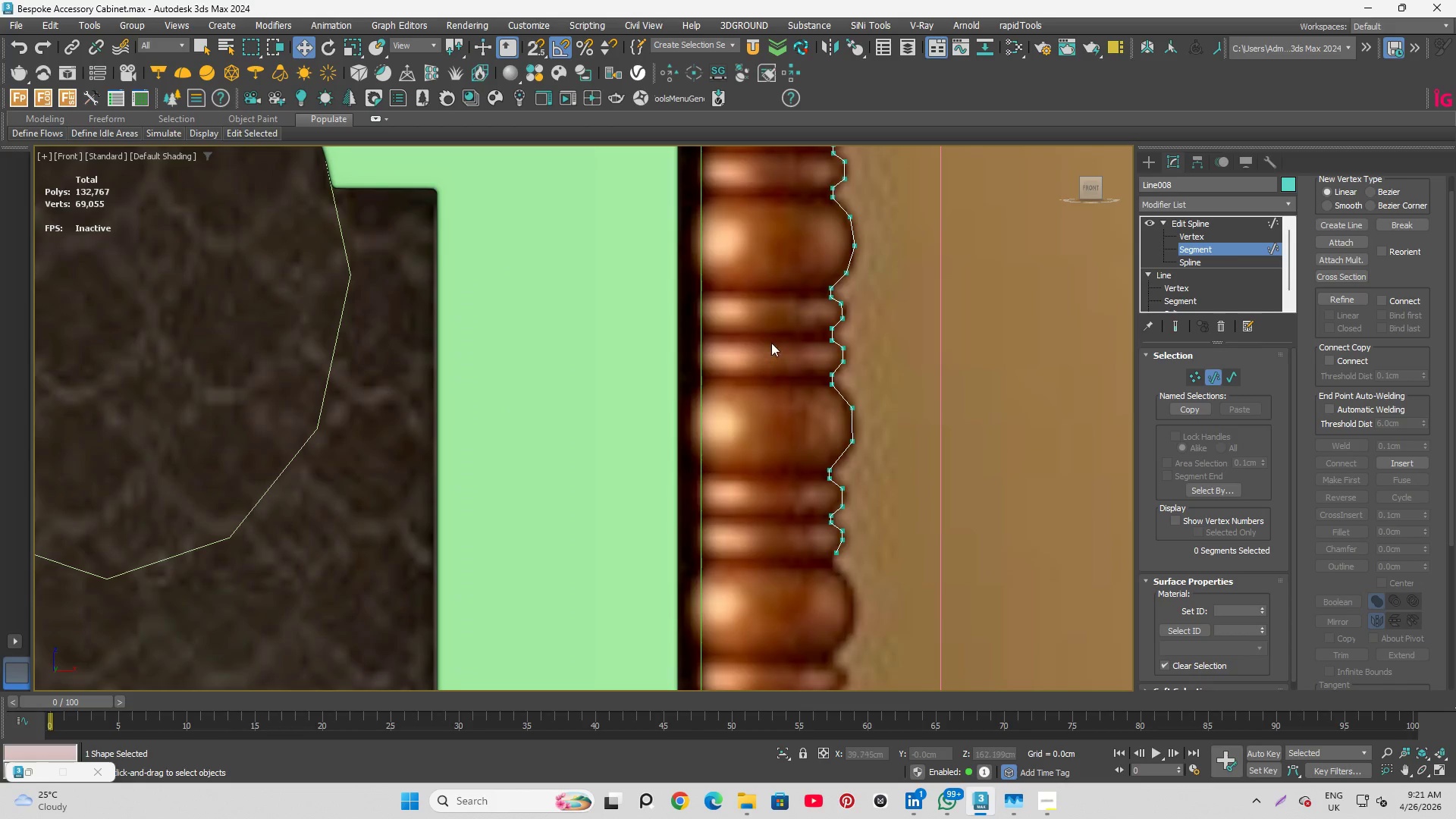 
scroll: coordinate [888, 406], scroll_direction: down, amount: 2.0
 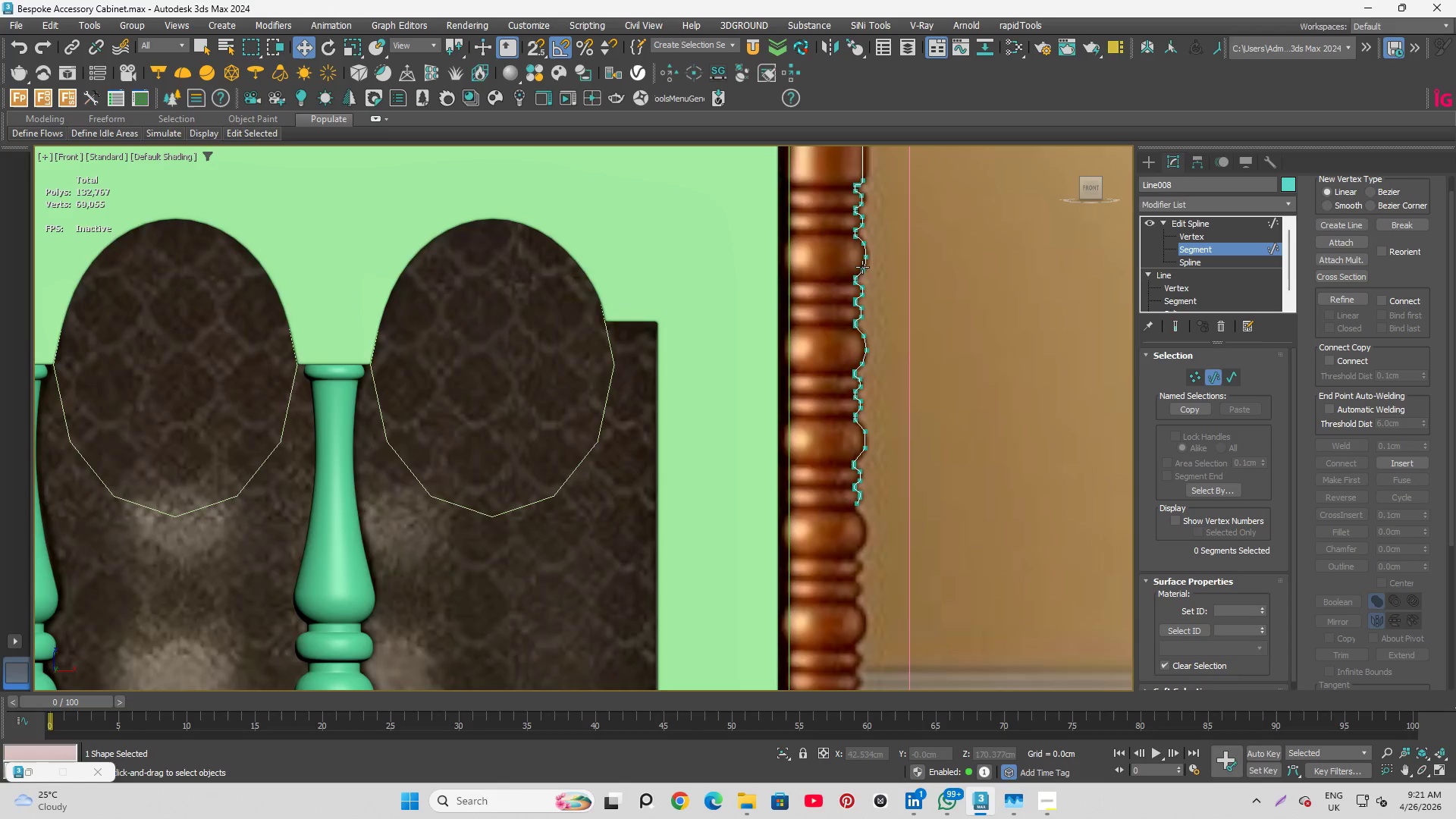 
scroll: coordinate [854, 248], scroll_direction: up, amount: 3.0
 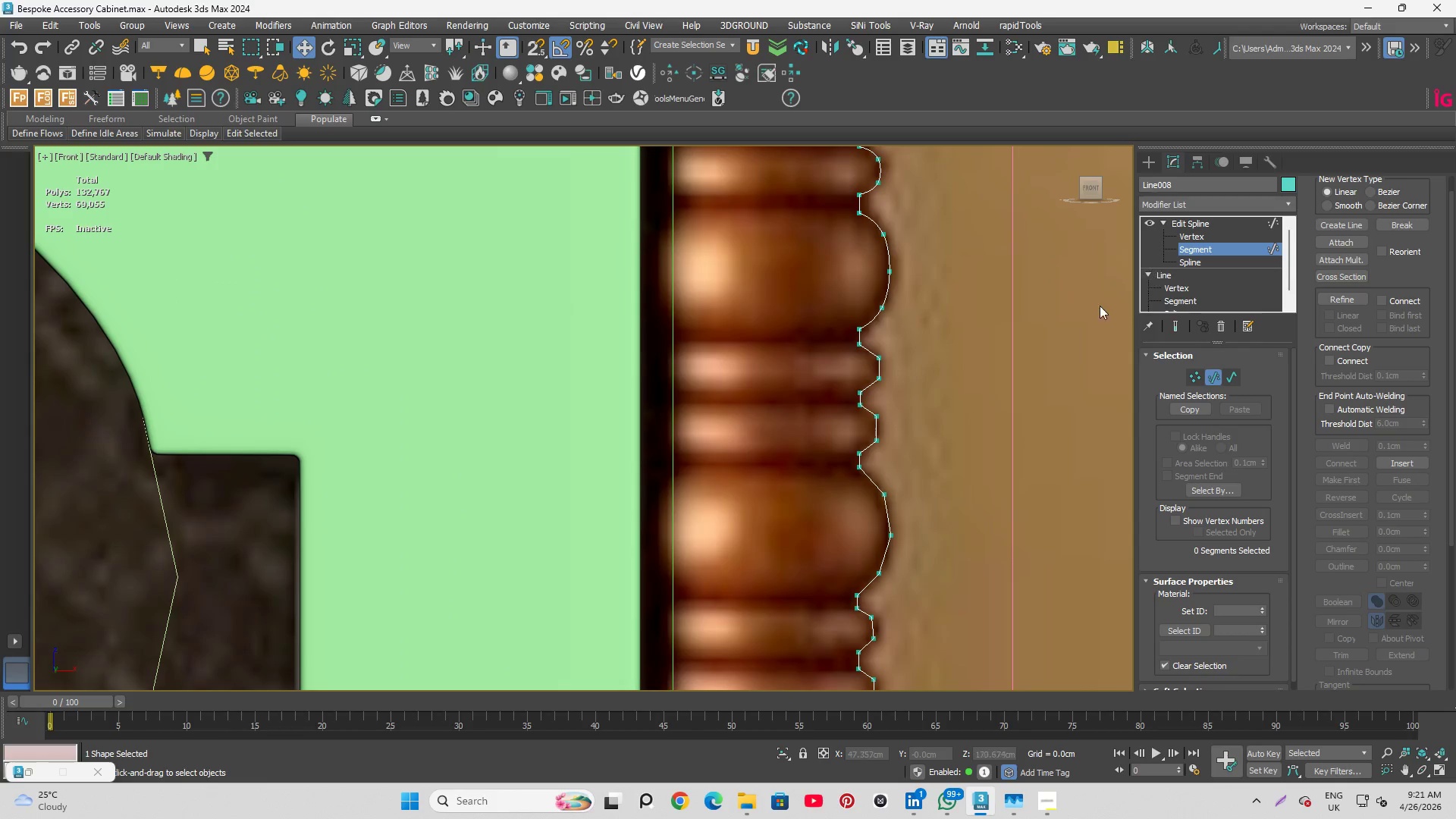 
left_click([1187, 234])
 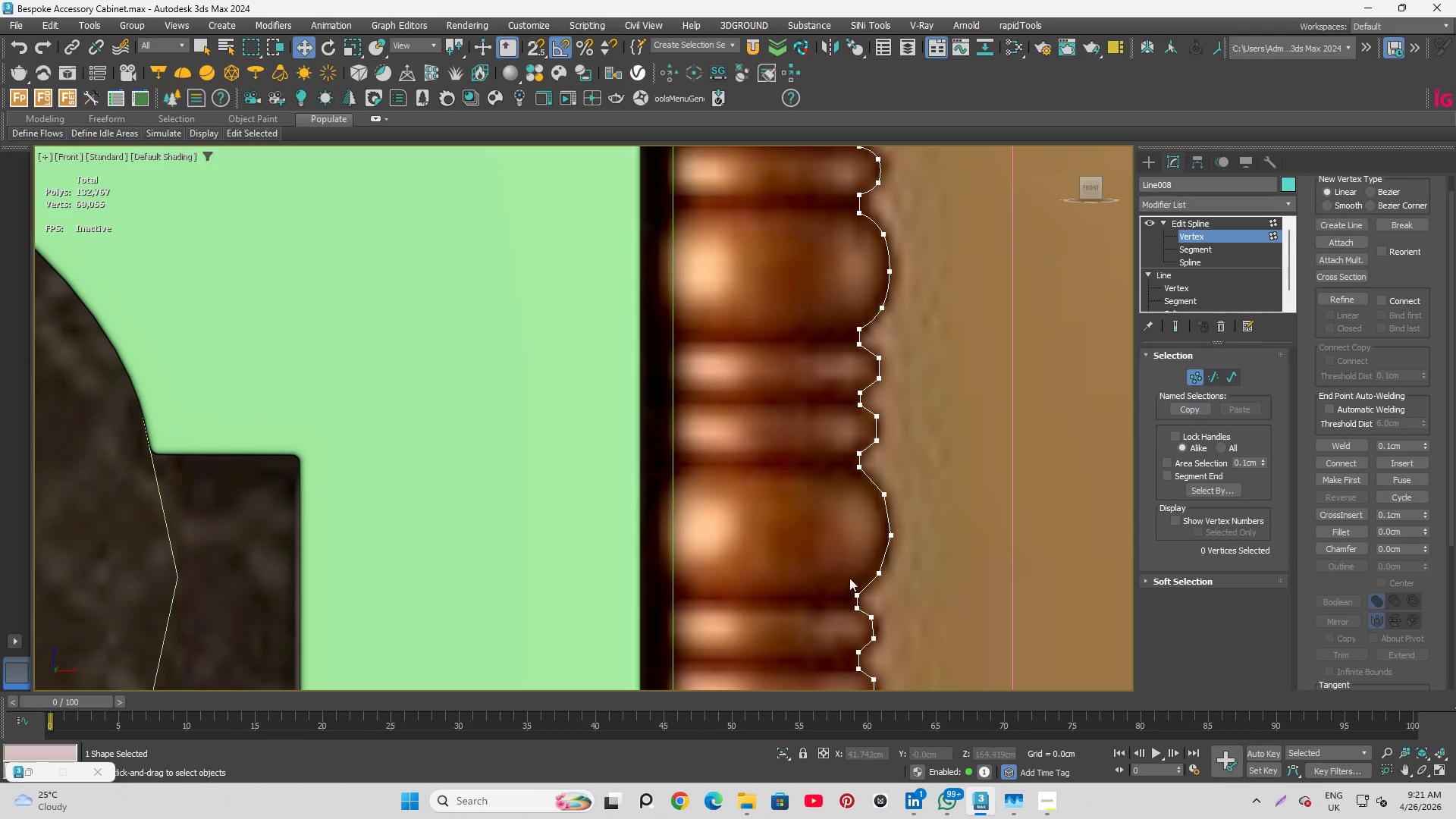 
scroll: coordinate [766, 547], scroll_direction: up, amount: 1.0
 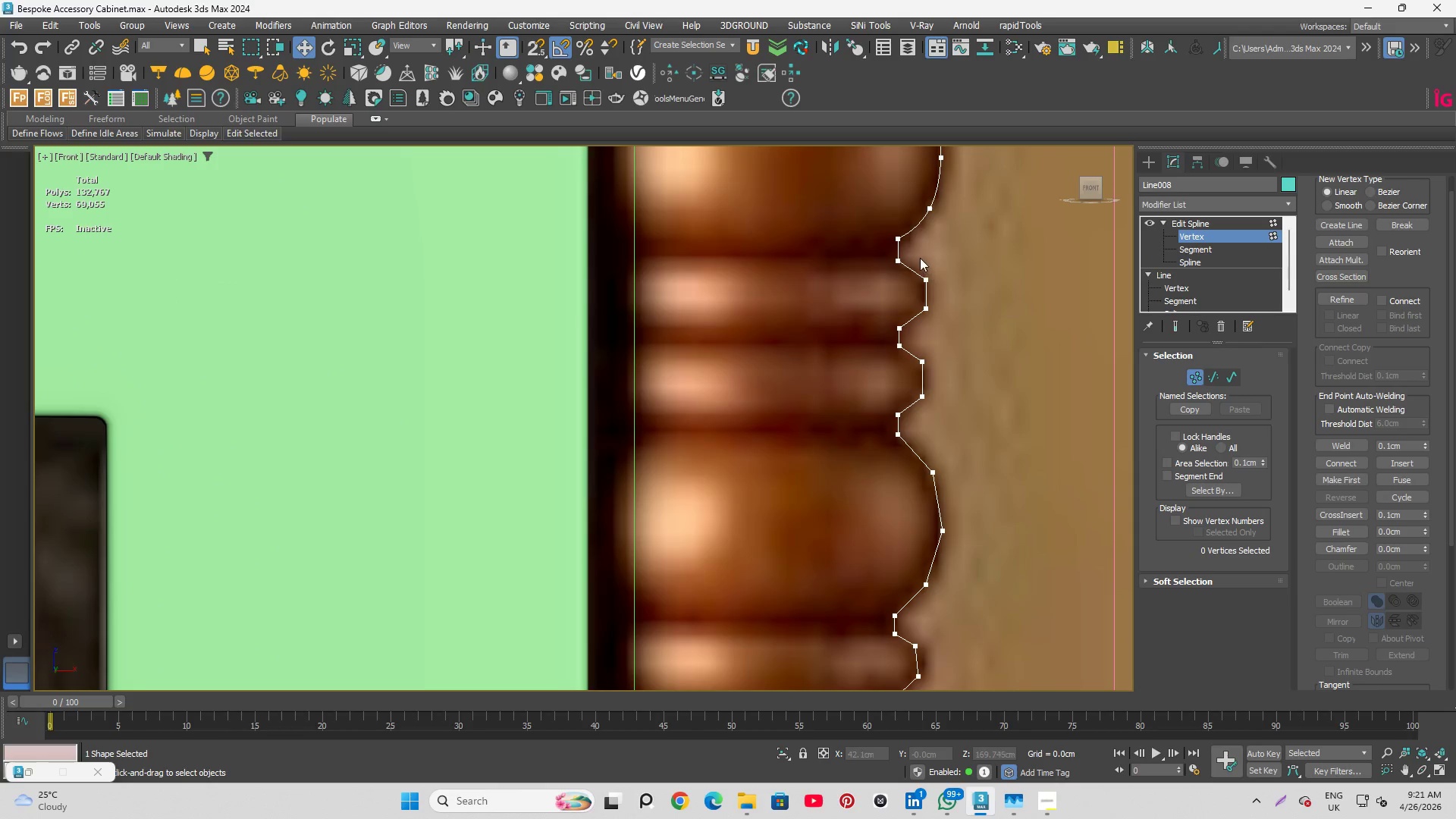 
left_click_drag(start_coordinate=[919, 257], to_coordinate=[933, 328])
 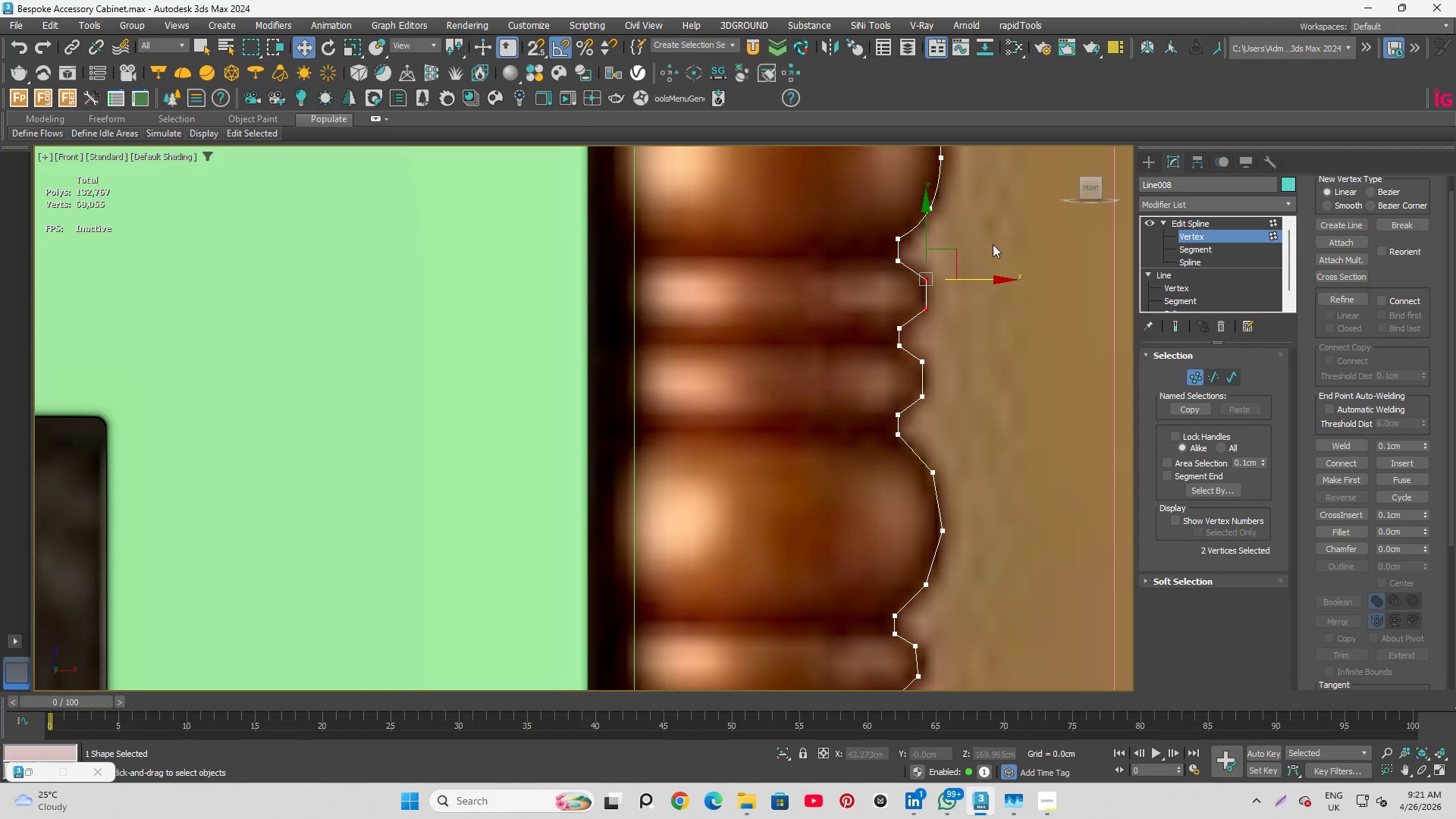 
right_click([993, 244])
 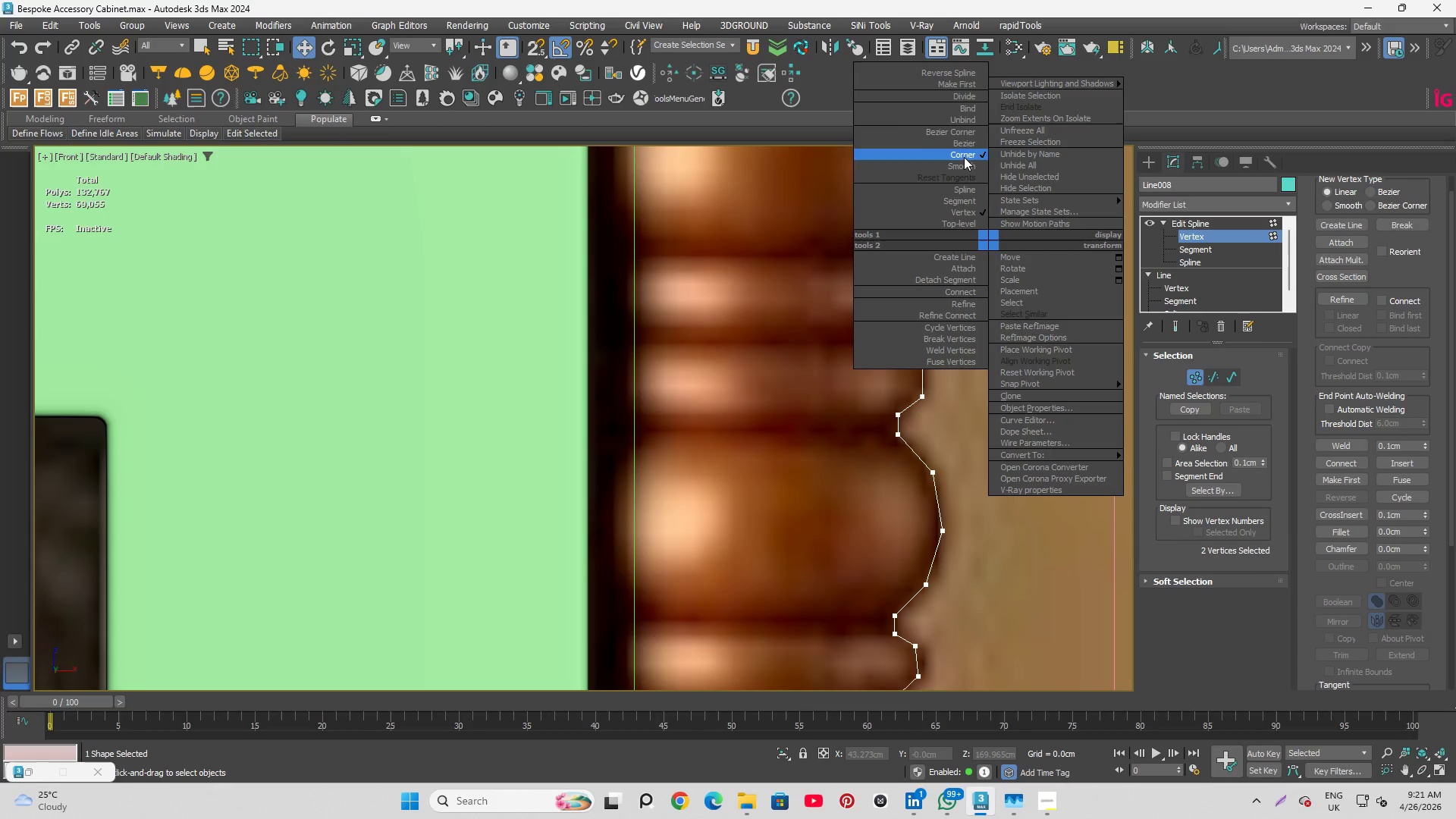 
left_click([961, 167])
 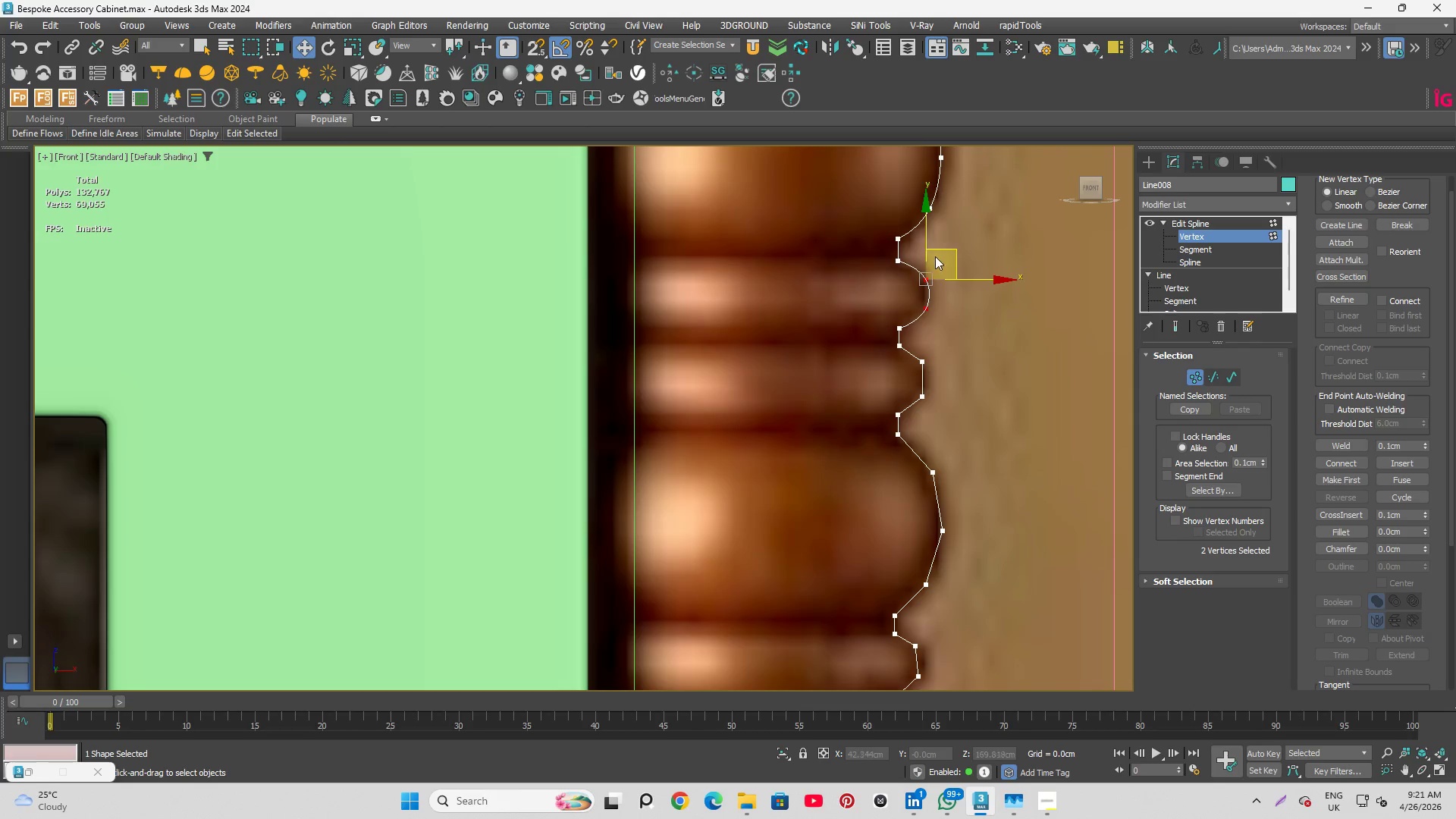 
scroll: coordinate [938, 276], scroll_direction: up, amount: 2.0
 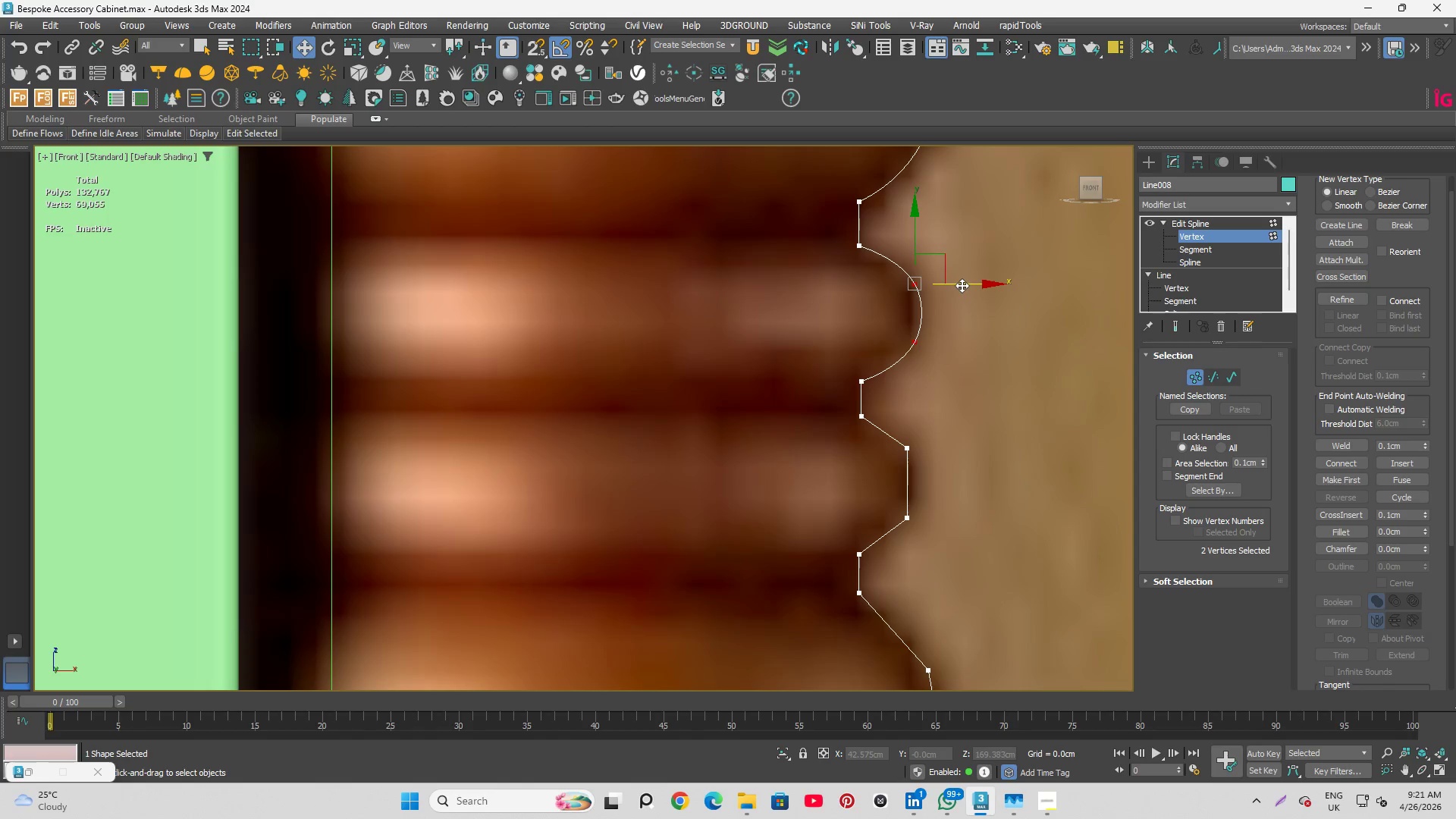 
left_click_drag(start_coordinate=[962, 285], to_coordinate=[947, 281])
 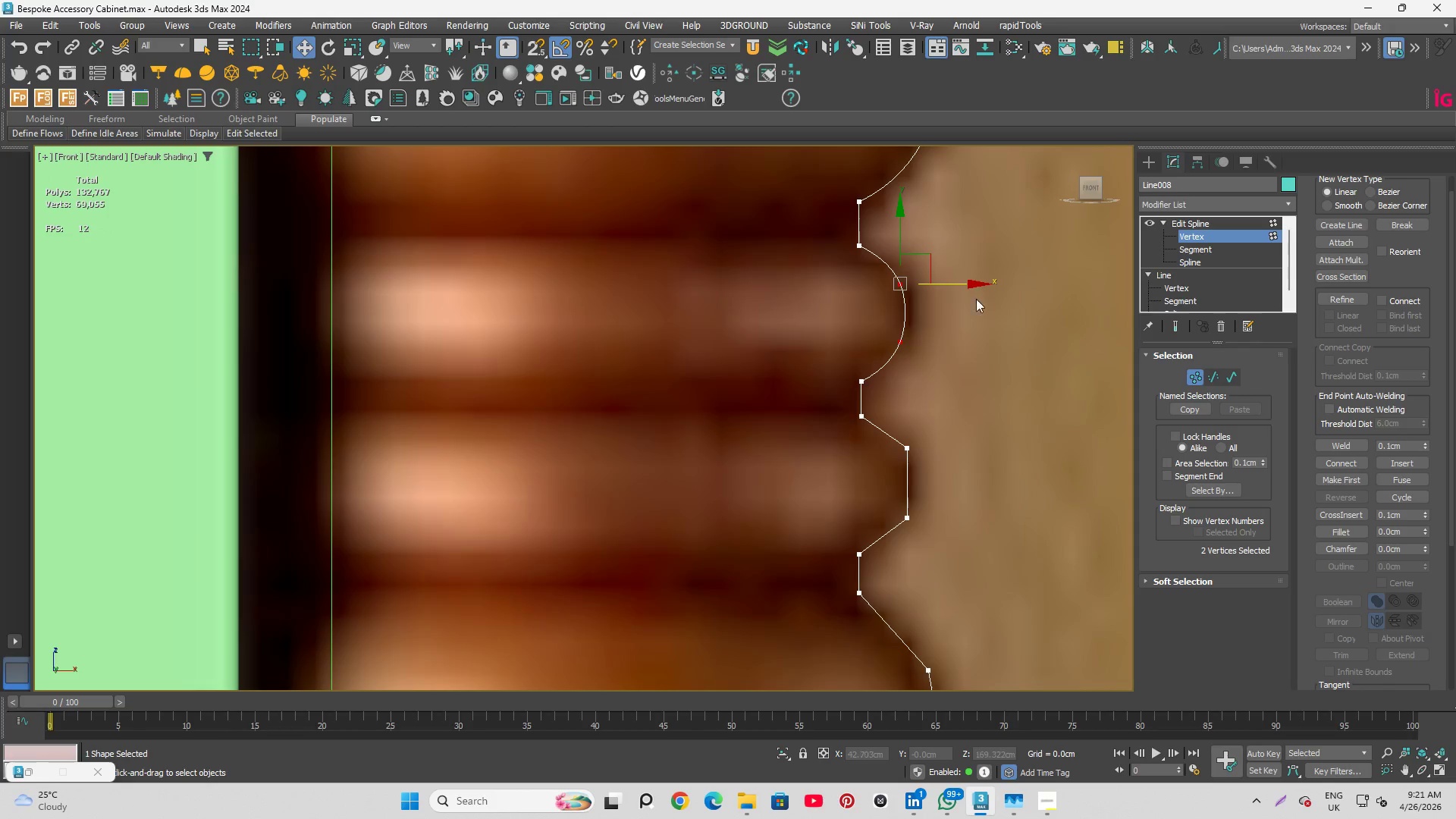 
scroll: coordinate [795, 275], scroll_direction: down, amount: 3.0
 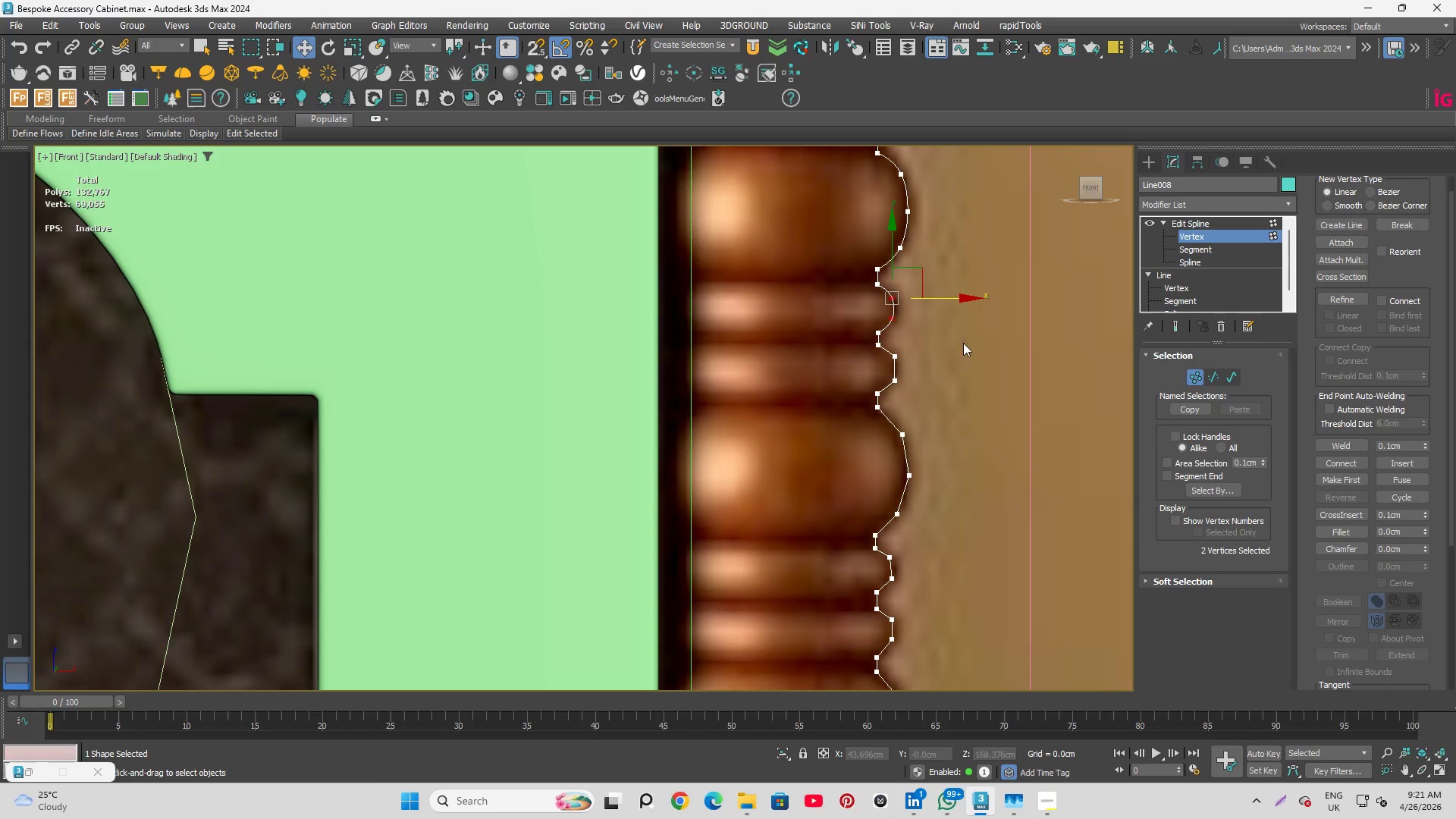 
scroll: coordinate [901, 342], scroll_direction: up, amount: 2.0
 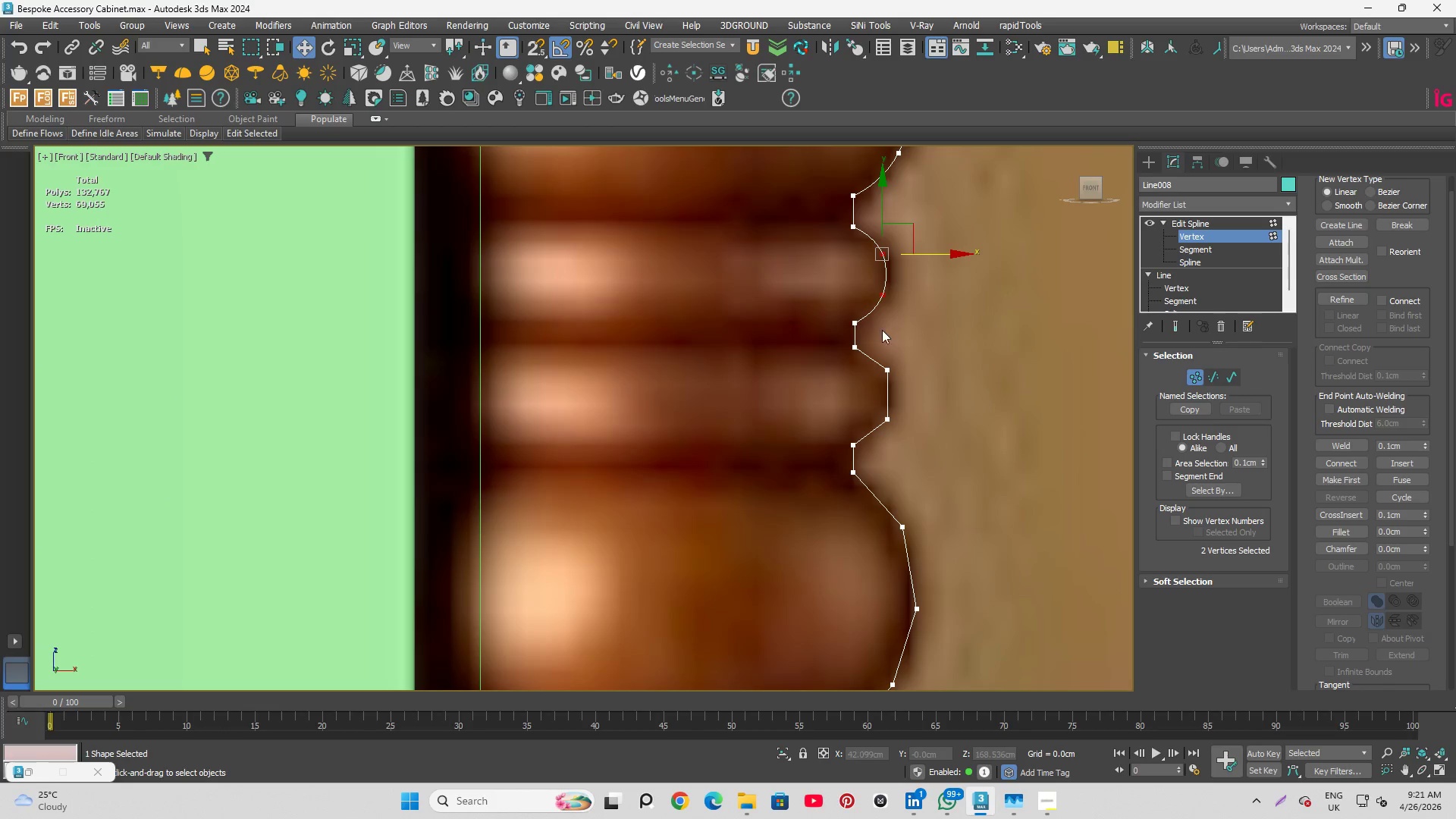 
left_click_drag(start_coordinate=[877, 340], to_coordinate=[937, 450])
 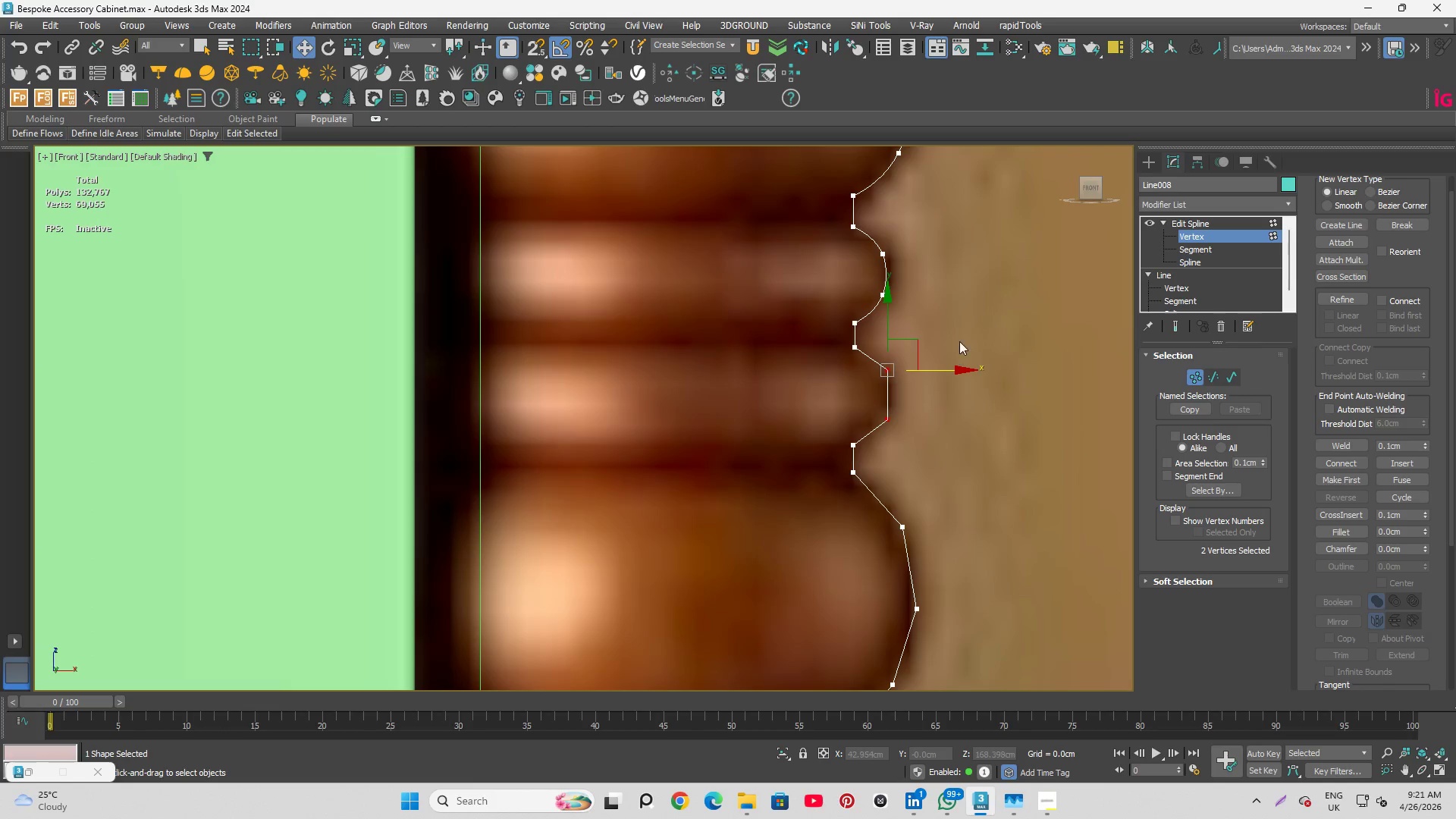 
right_click([959, 341])
 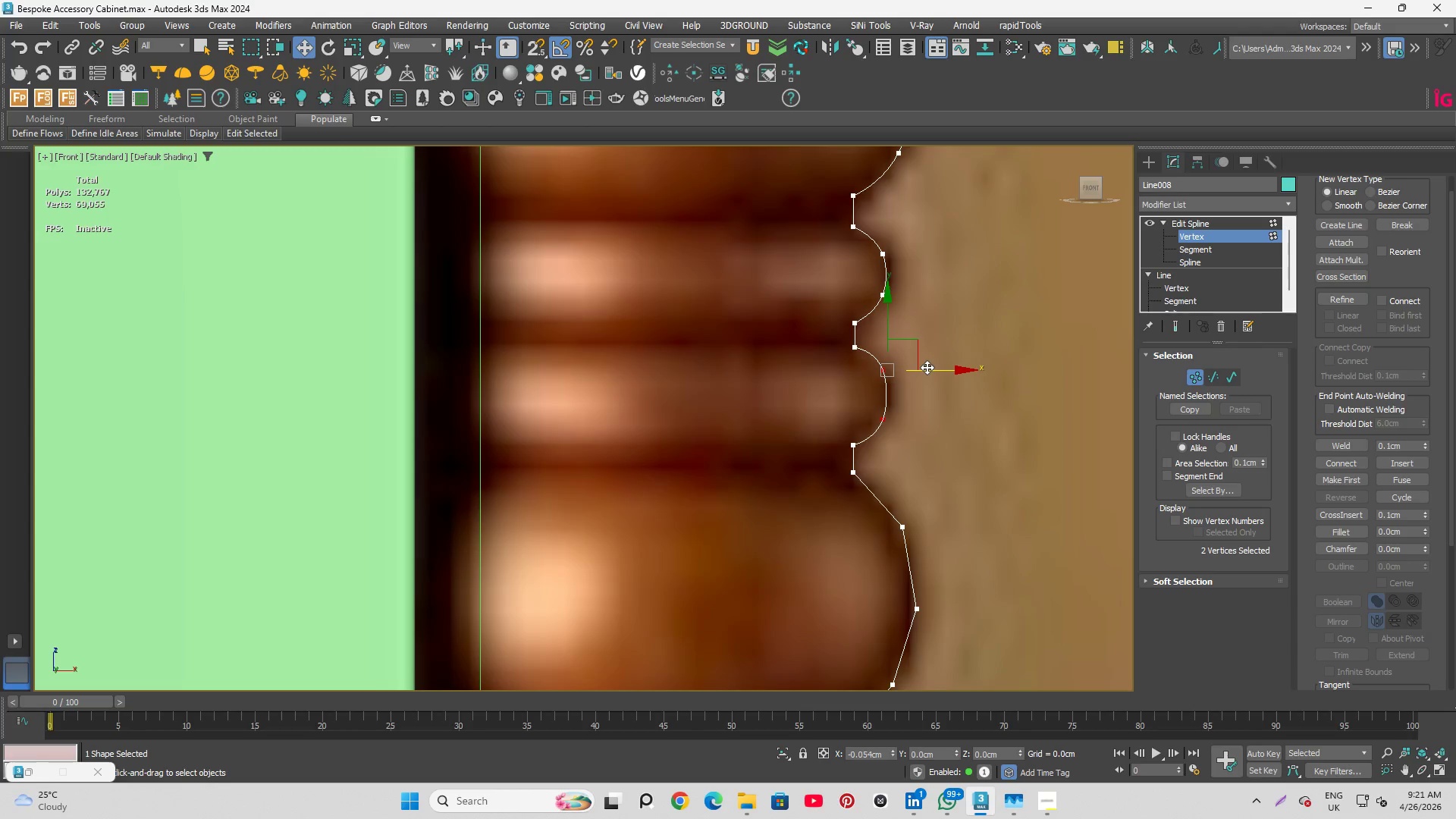 
scroll: coordinate [792, 359], scroll_direction: down, amount: 1.0
 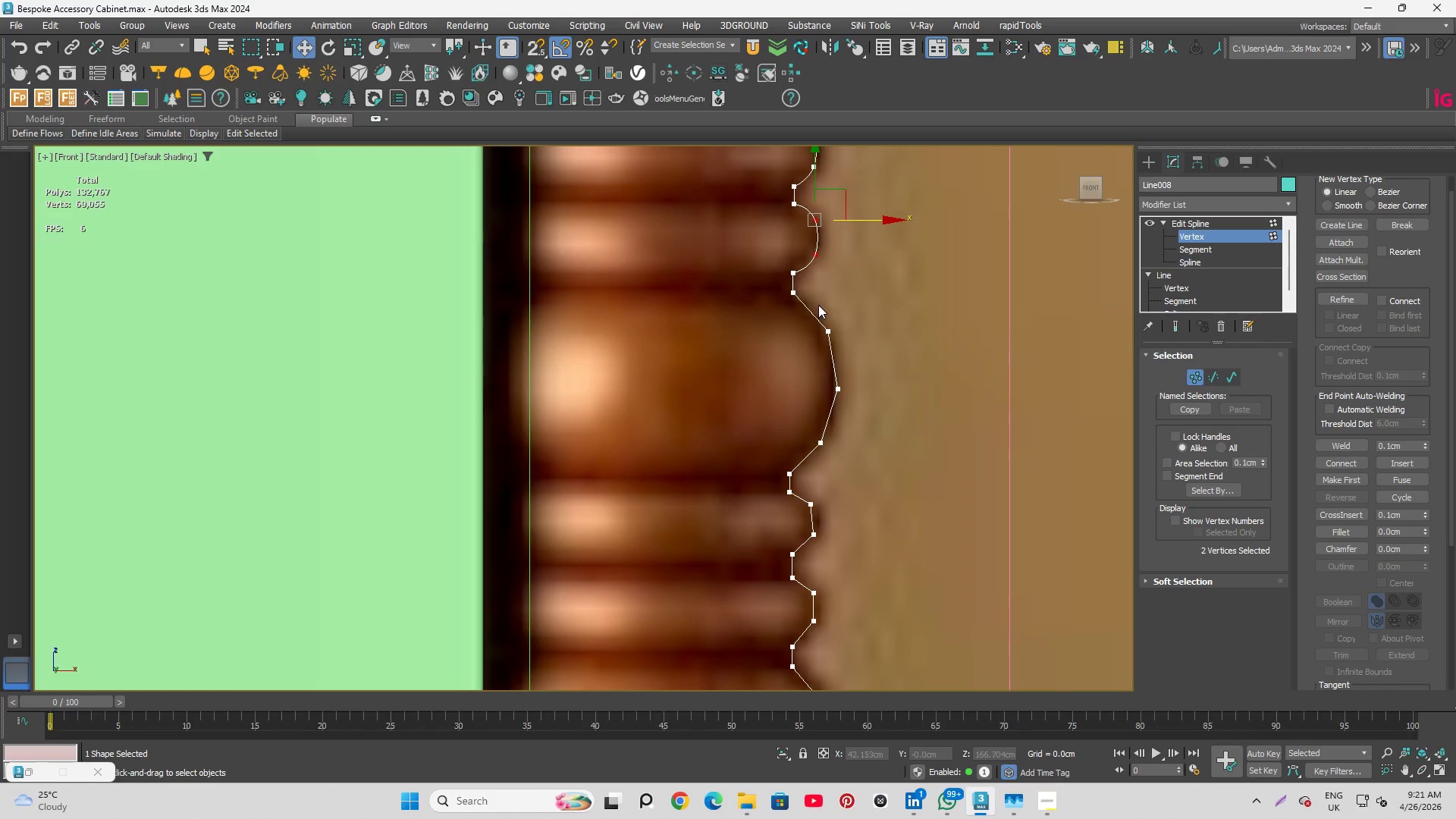 
left_click_drag(start_coordinate=[818, 305], to_coordinate=[859, 463])
 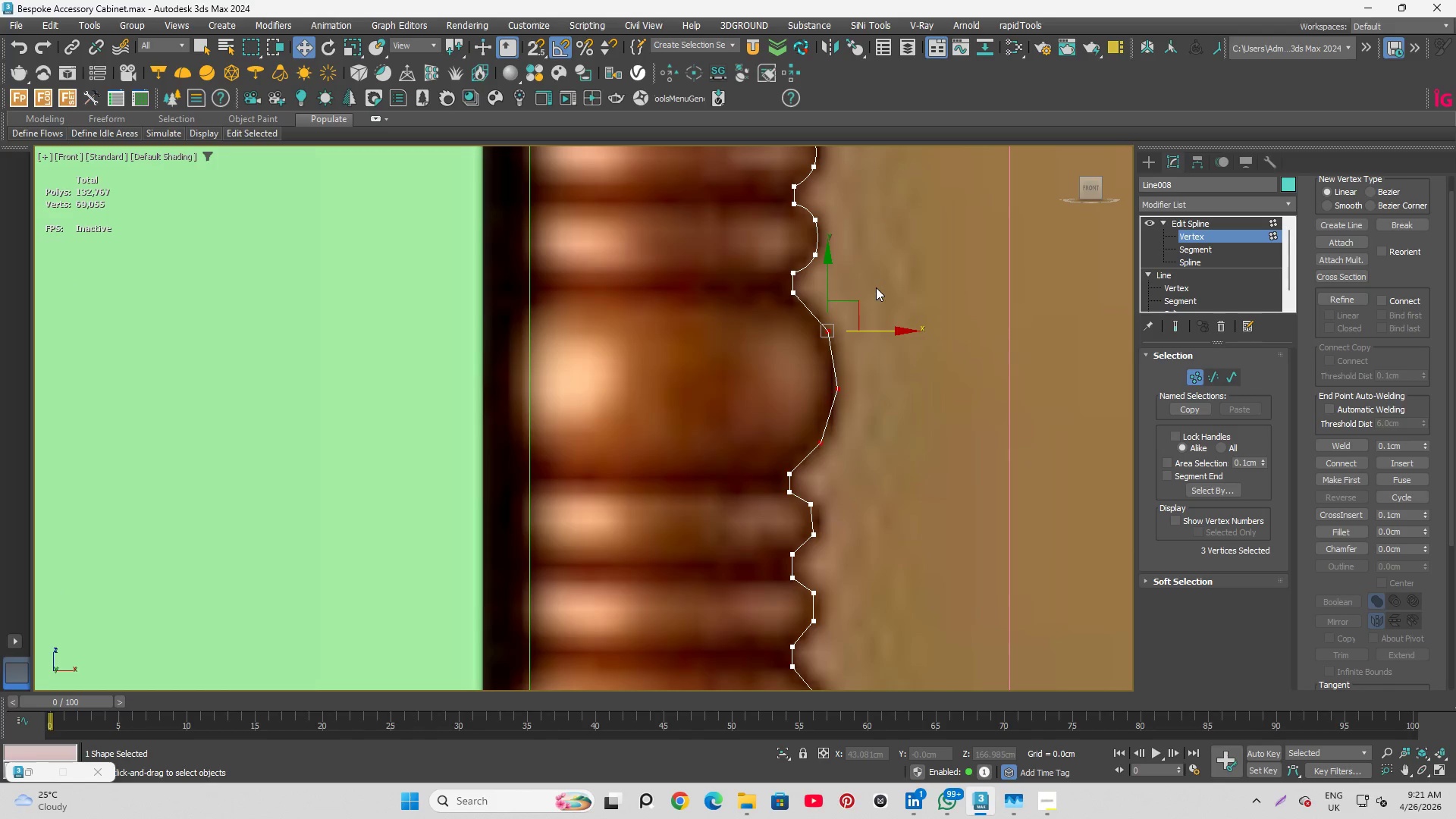 
right_click([876, 287])
 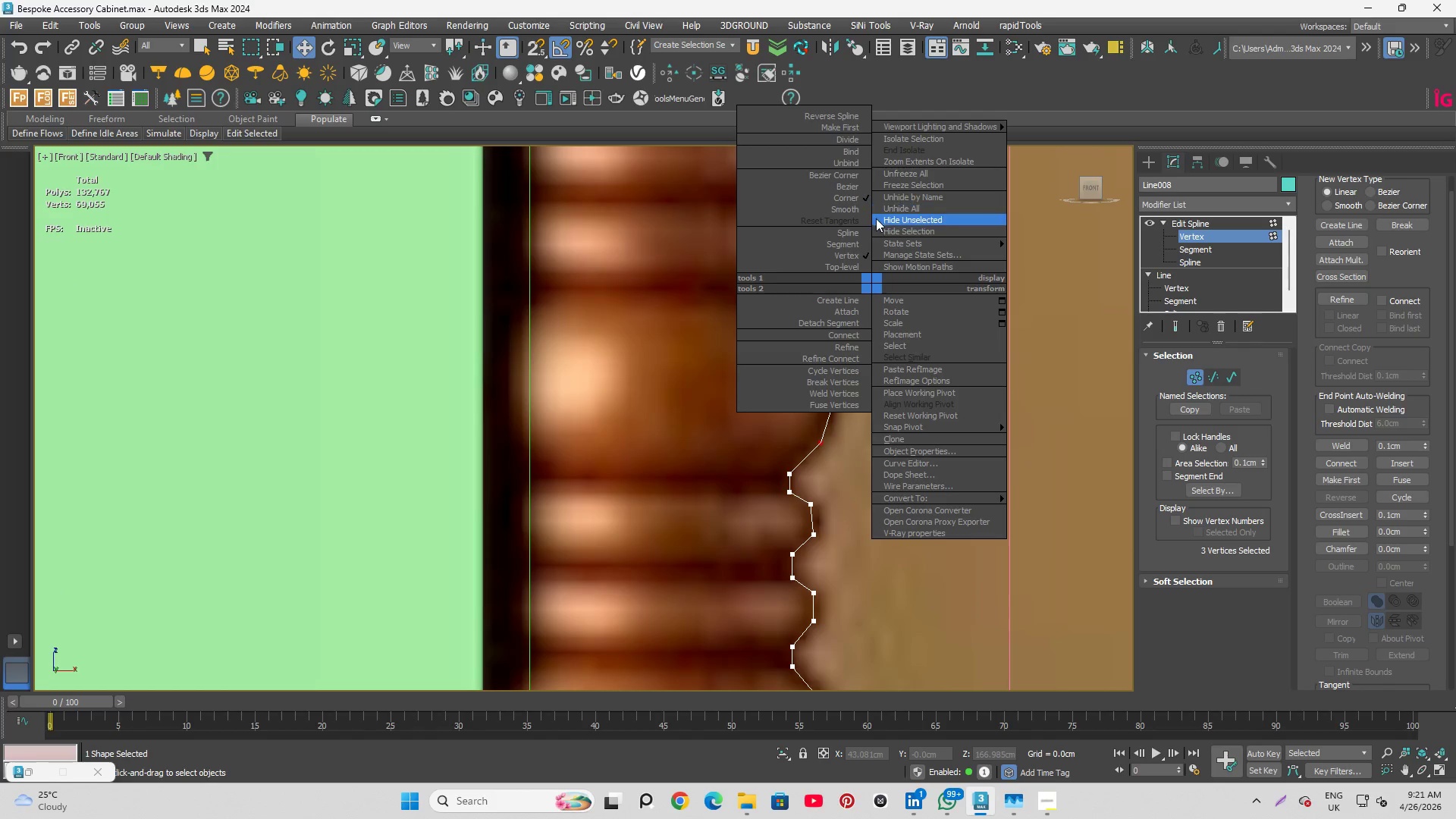 
left_click([847, 209])
 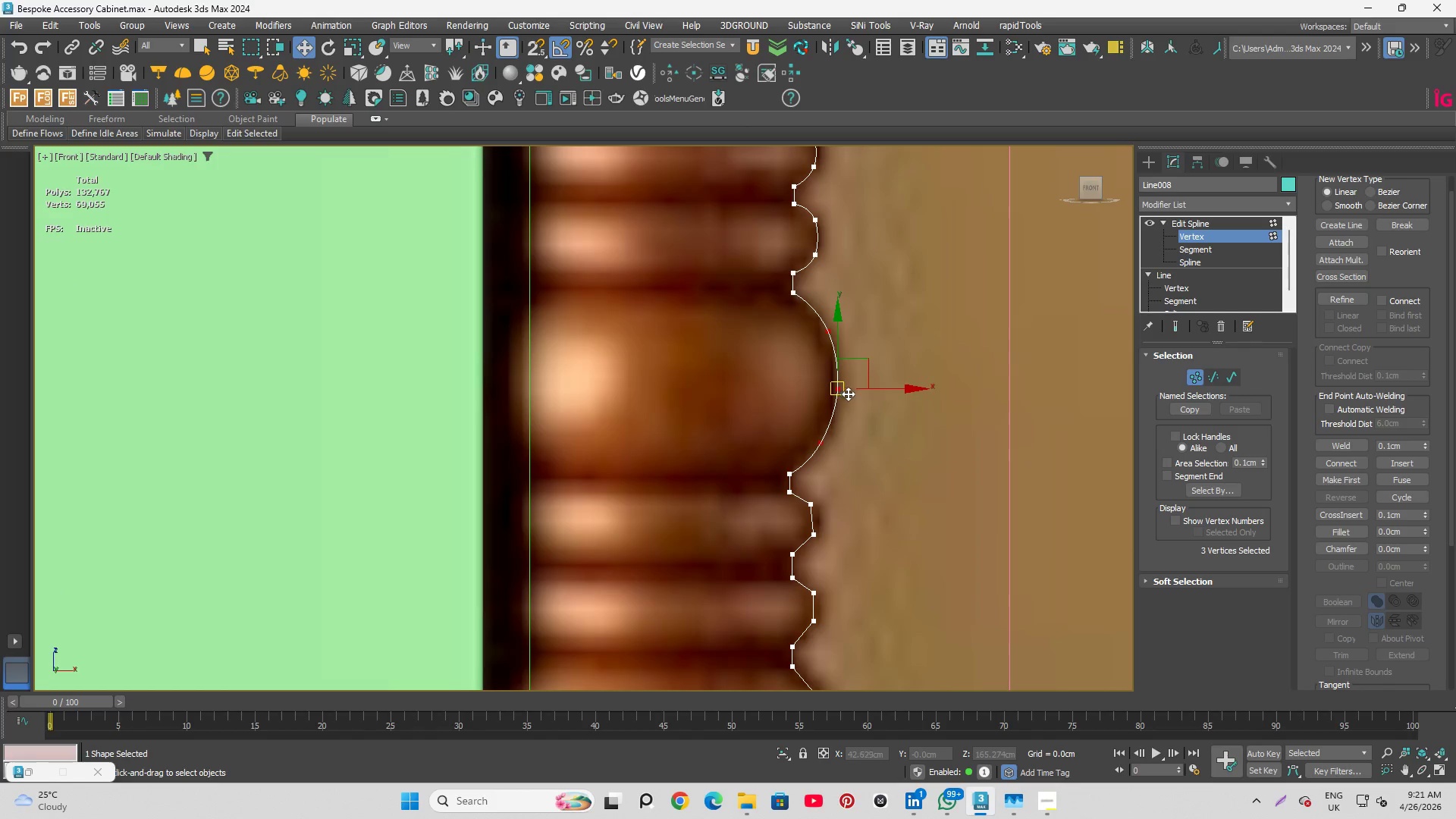 
scroll: coordinate [865, 330], scroll_direction: up, amount: 1.0
 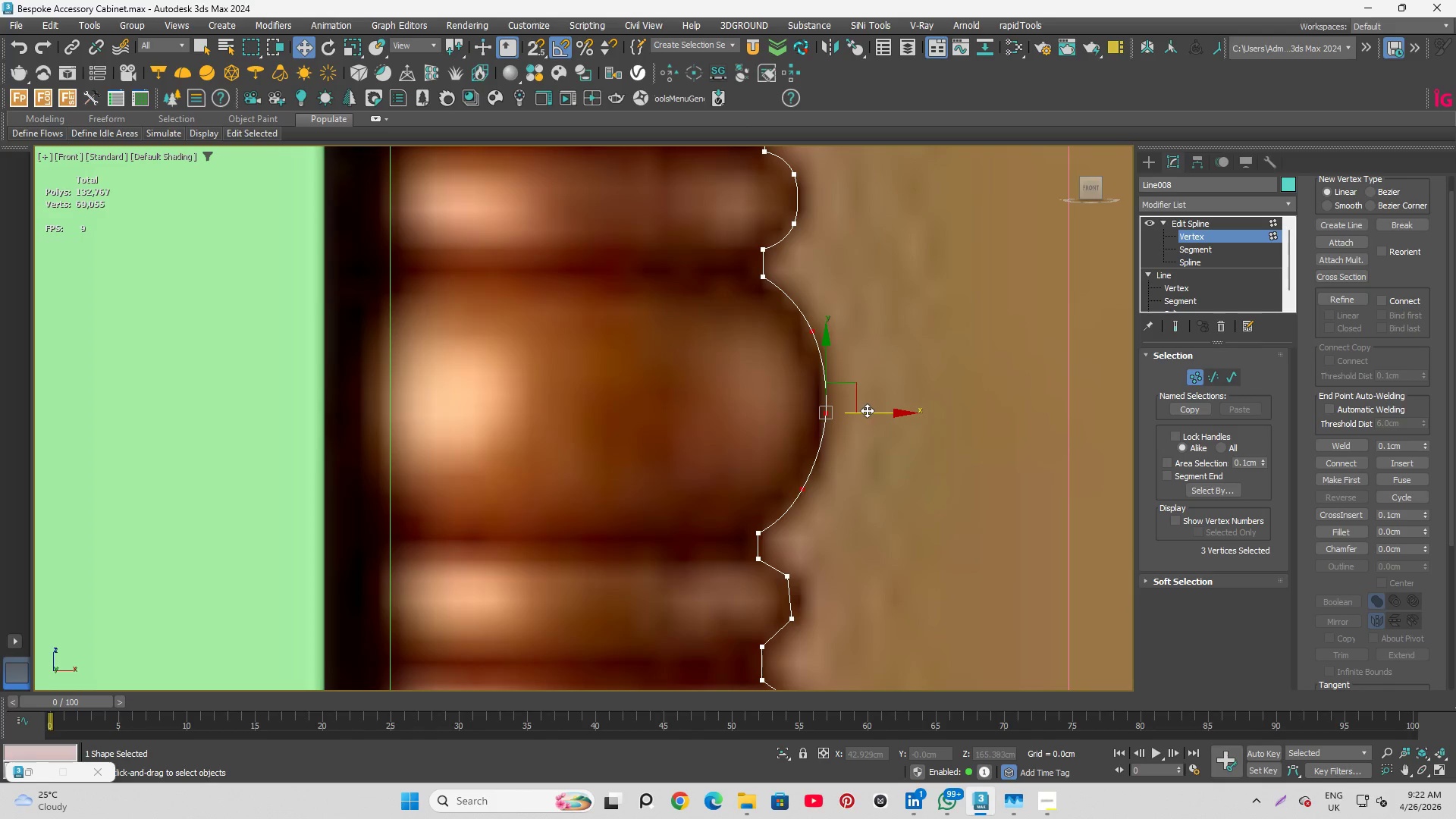 
left_click_drag(start_coordinate=[867, 410], to_coordinate=[861, 409])
 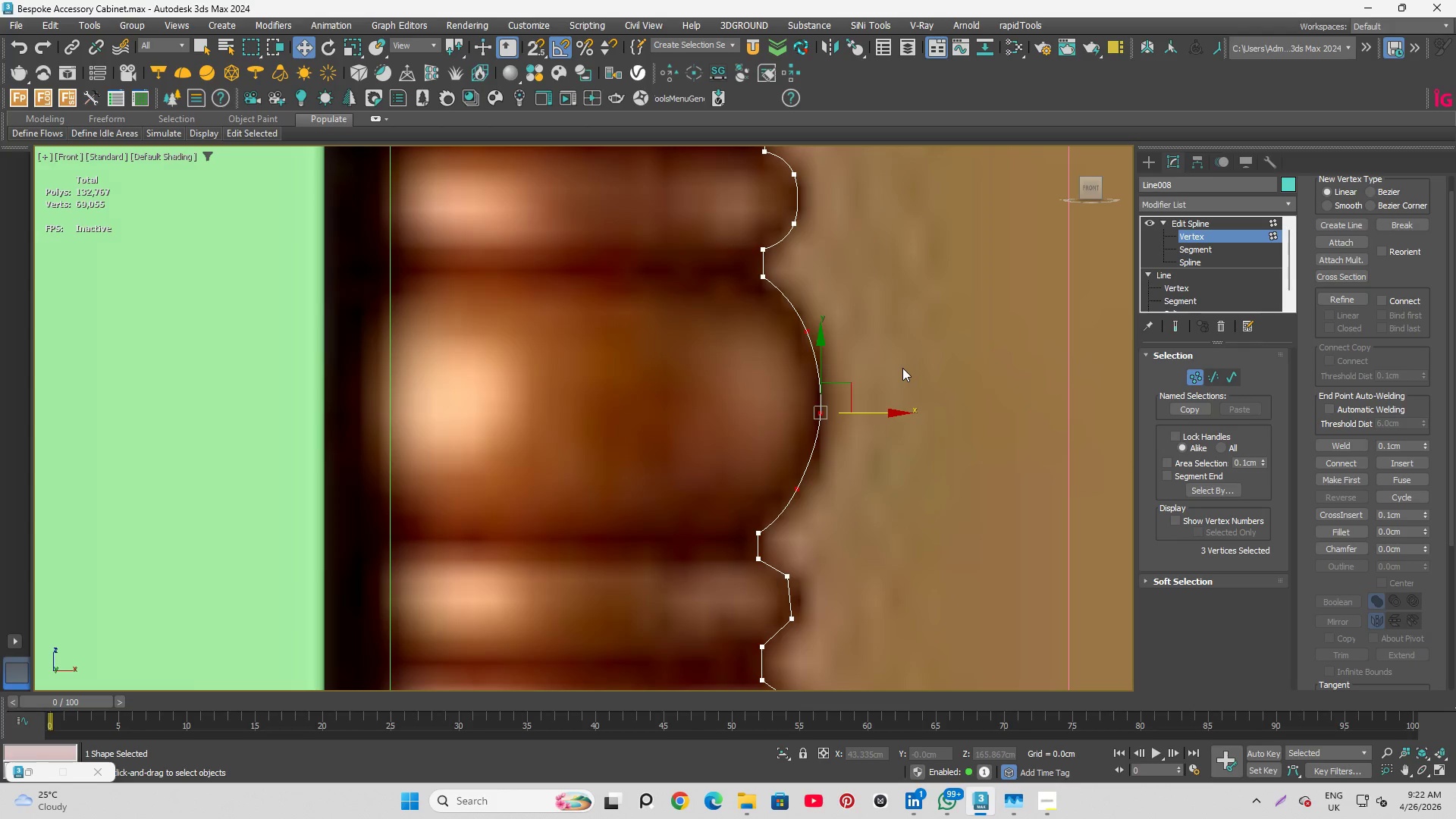 
left_click_drag(start_coordinate=[701, 469], to_coordinate=[805, 507])
 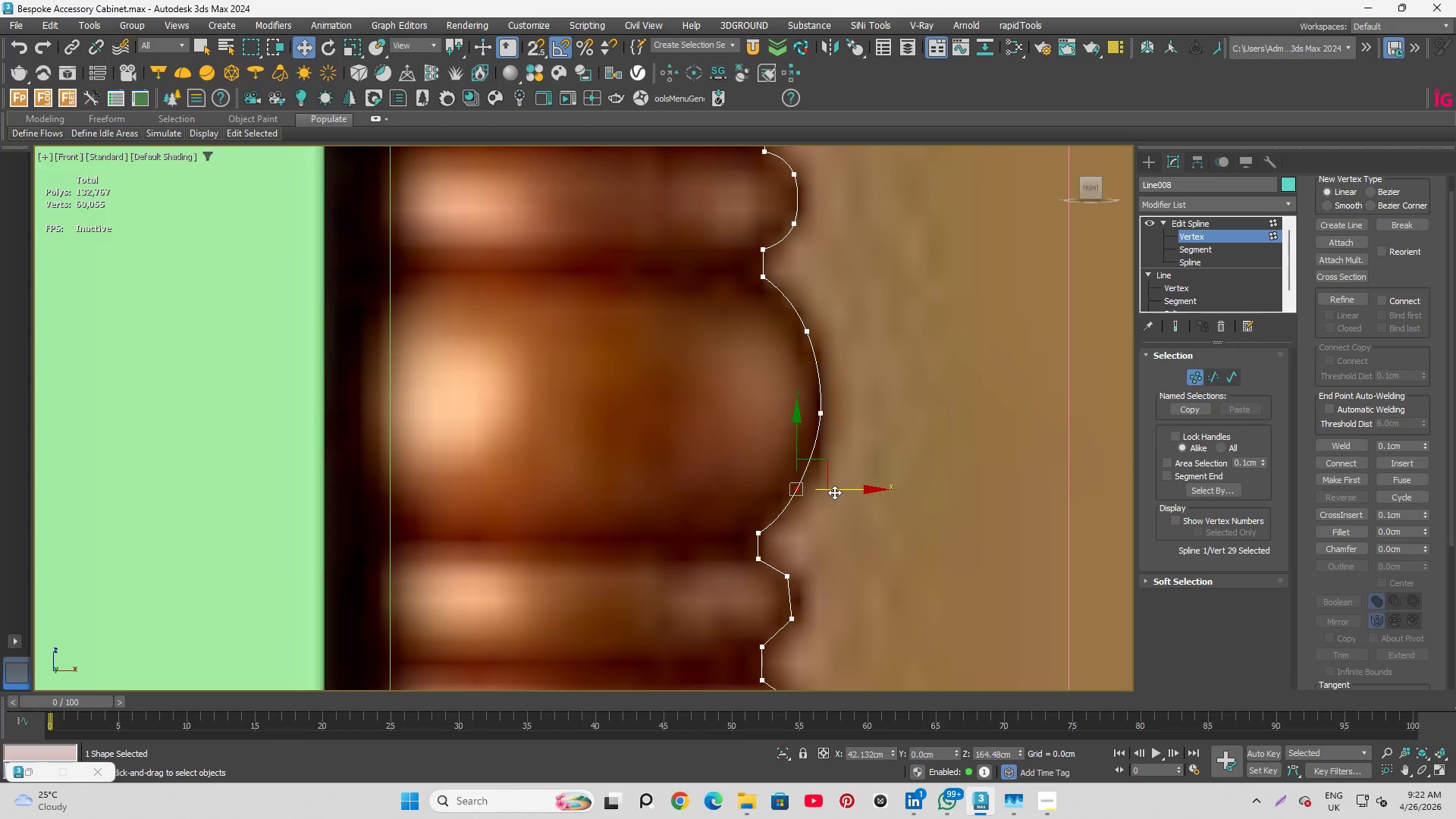 
left_click_drag(start_coordinate=[834, 491], to_coordinate=[840, 493])
 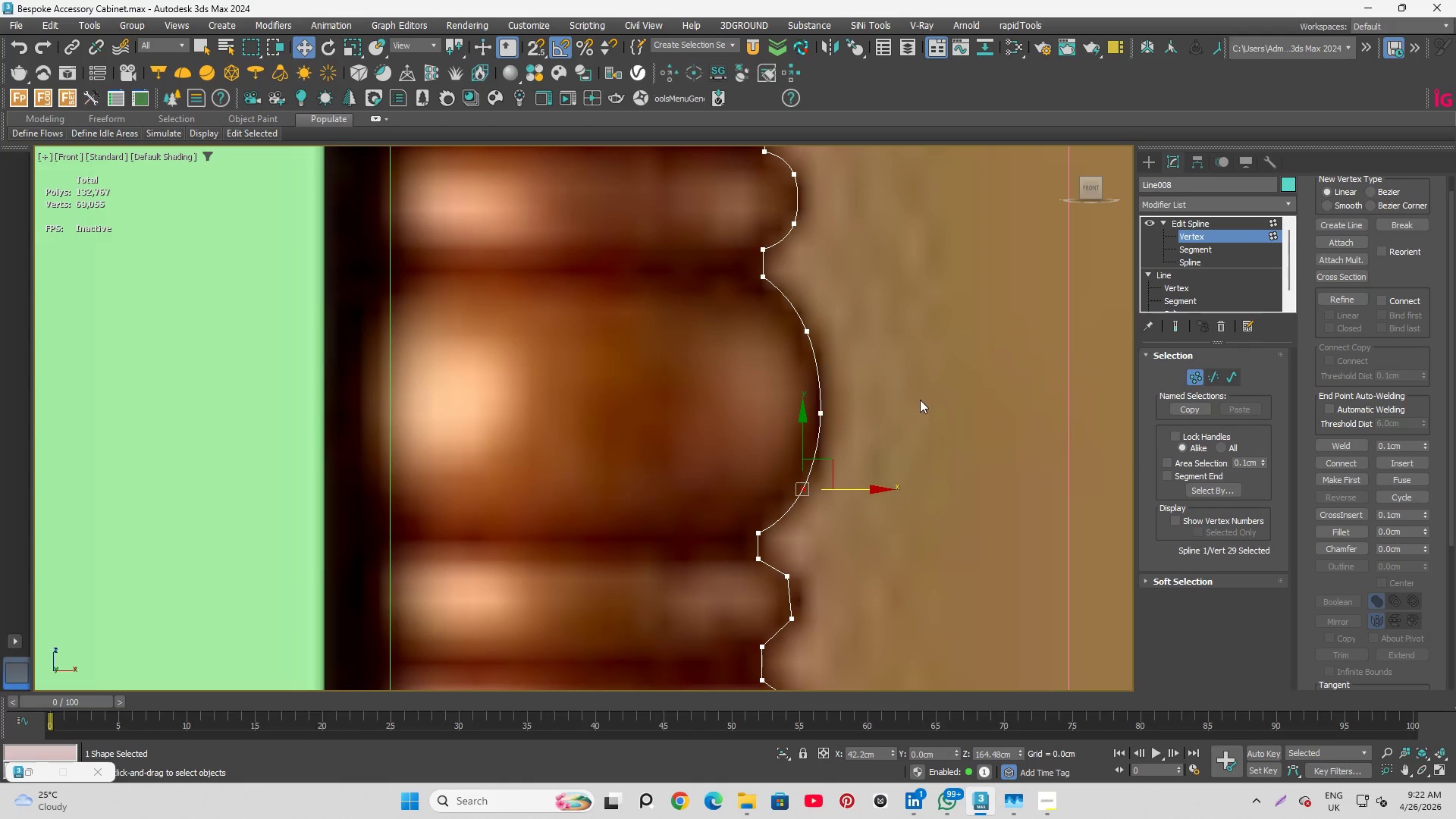 
left_click([920, 400])
 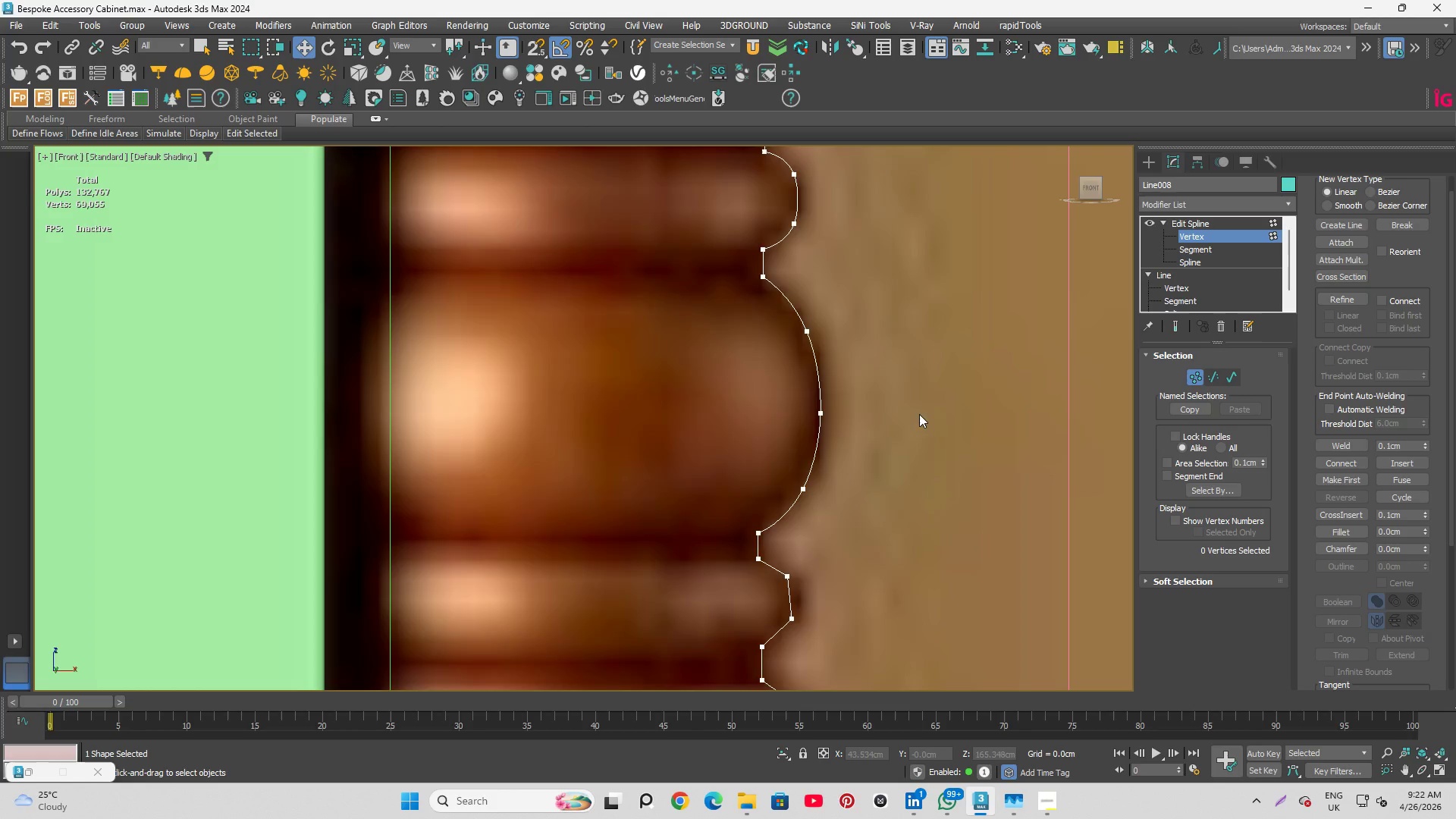 
scroll: coordinate [919, 422], scroll_direction: down, amount: 2.0
 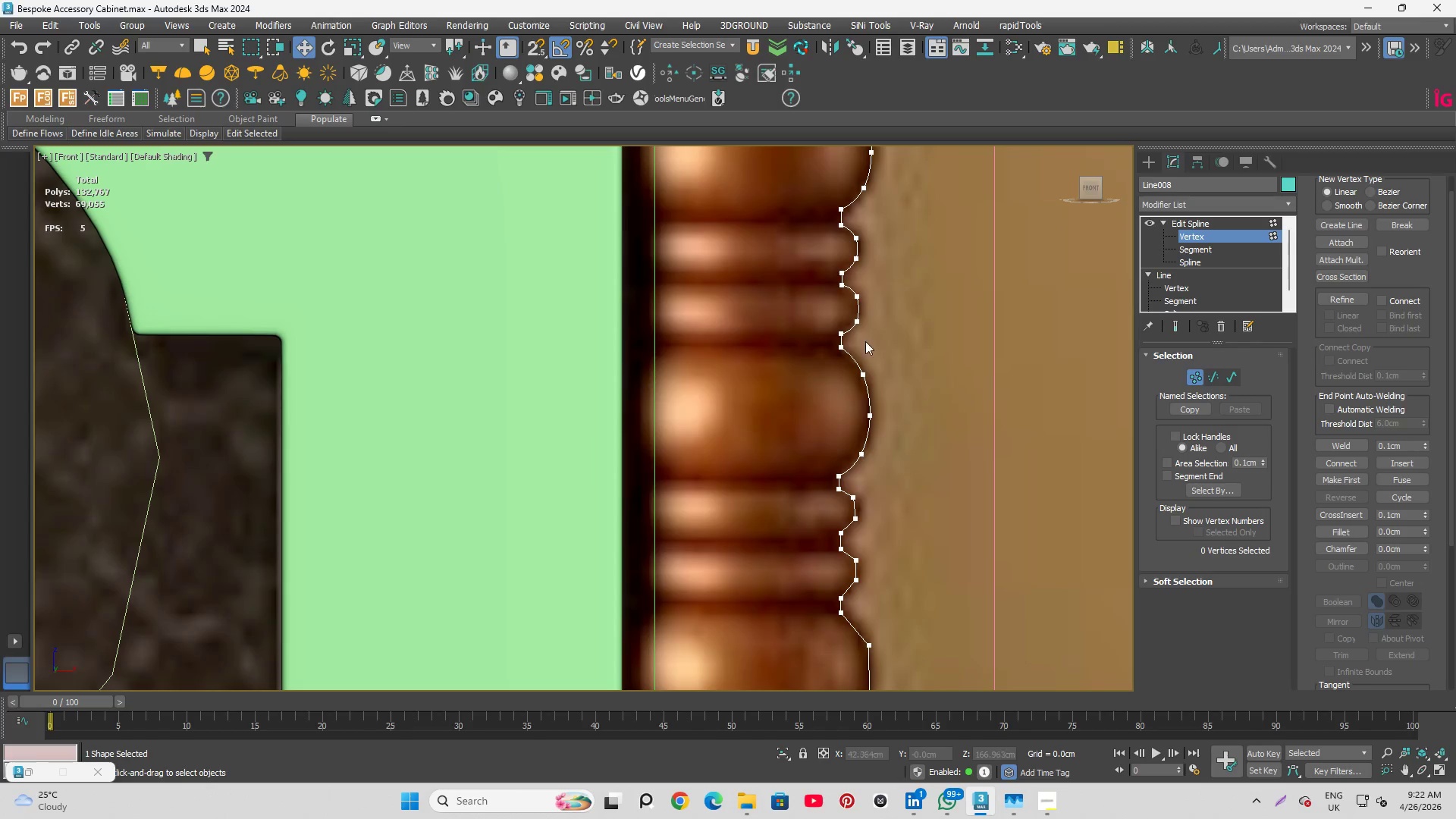 
scroll: coordinate [827, 356], scroll_direction: up, amount: 2.0
 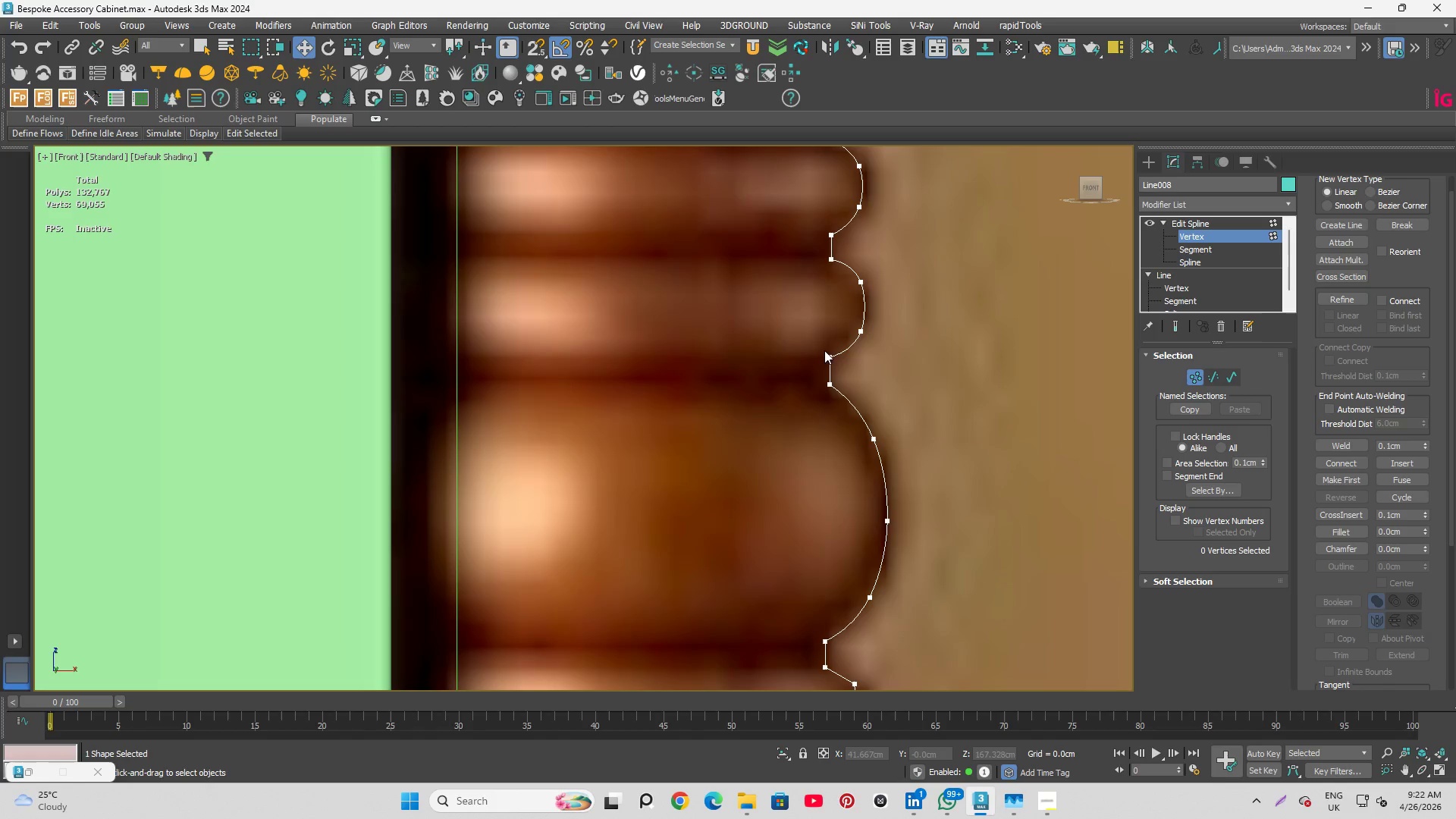 
left_click_drag(start_coordinate=[805, 391], to_coordinate=[862, 435])
 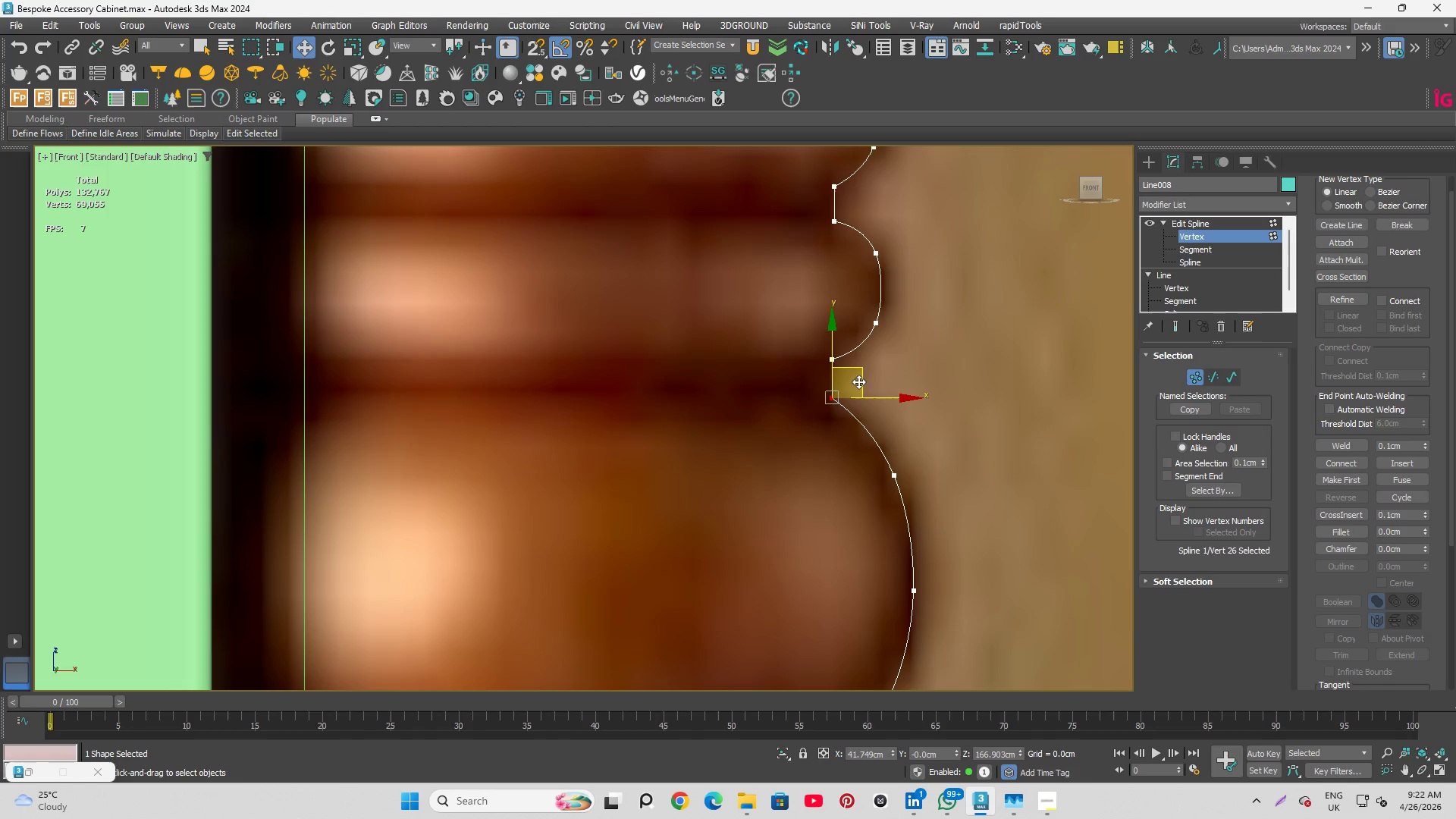 
scroll: coordinate [824, 352], scroll_direction: up, amount: 1.0
 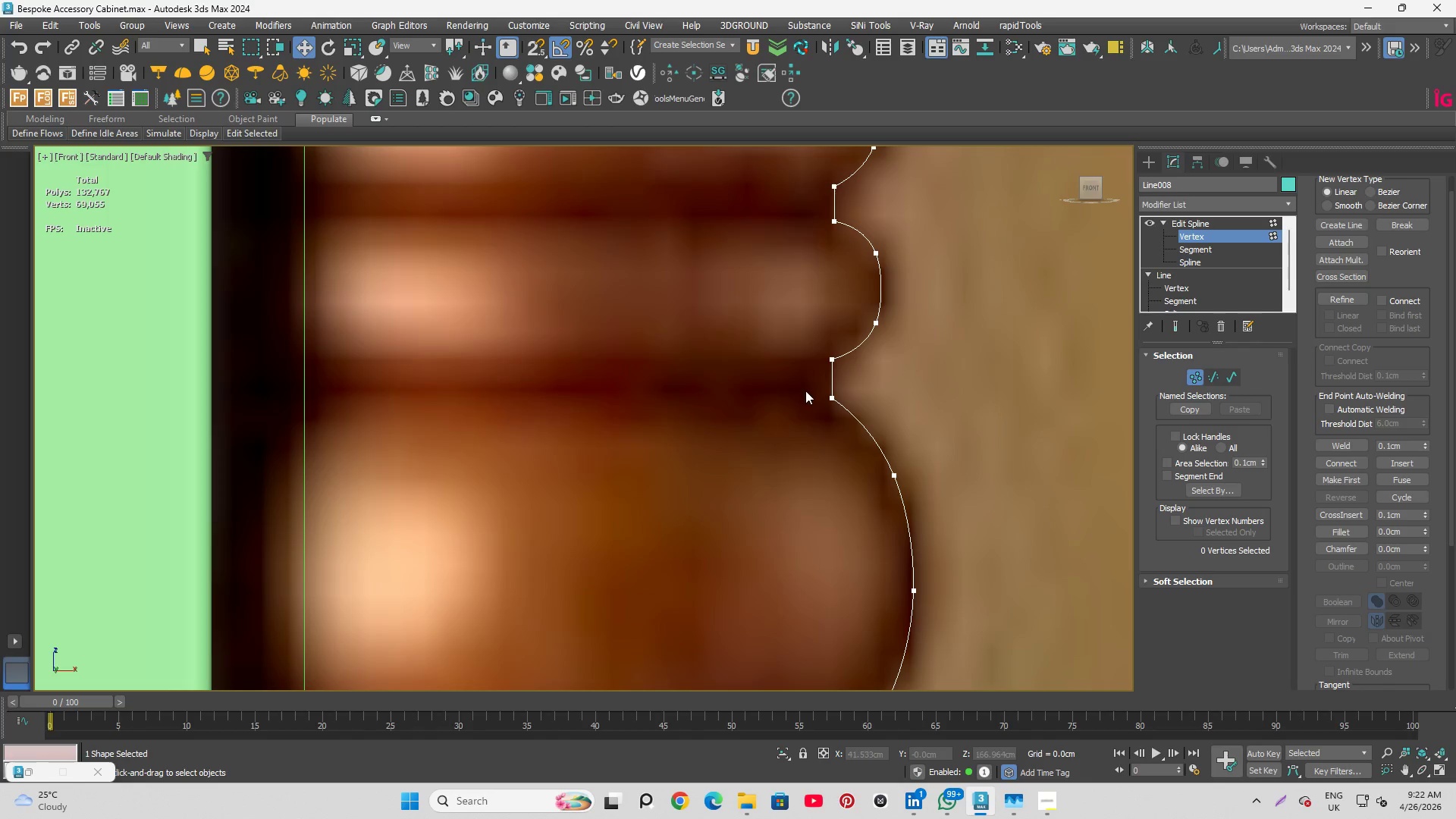 
left_click([1034, 375])
 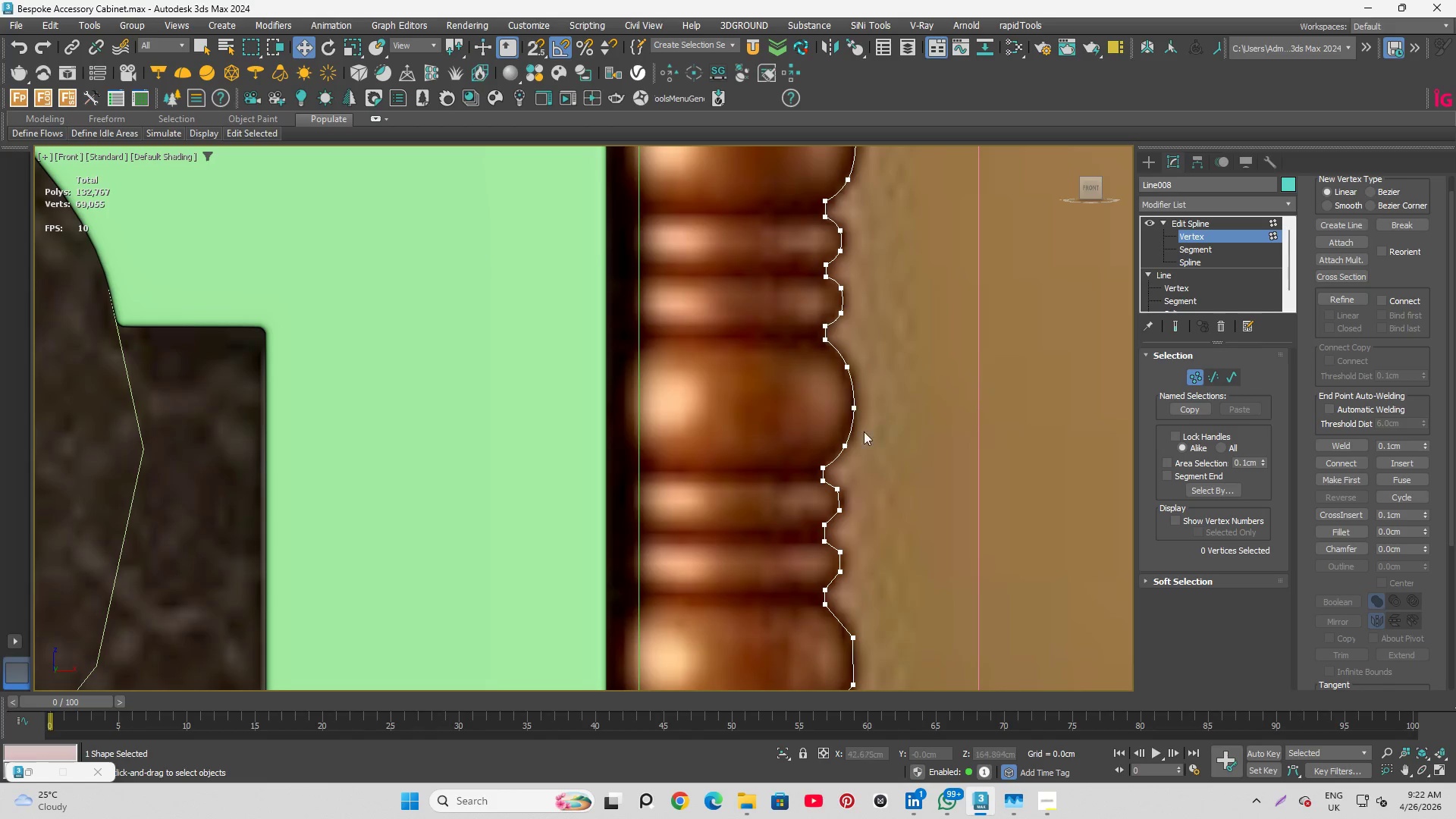 
scroll: coordinate [821, 307], scroll_direction: down, amount: 3.0
 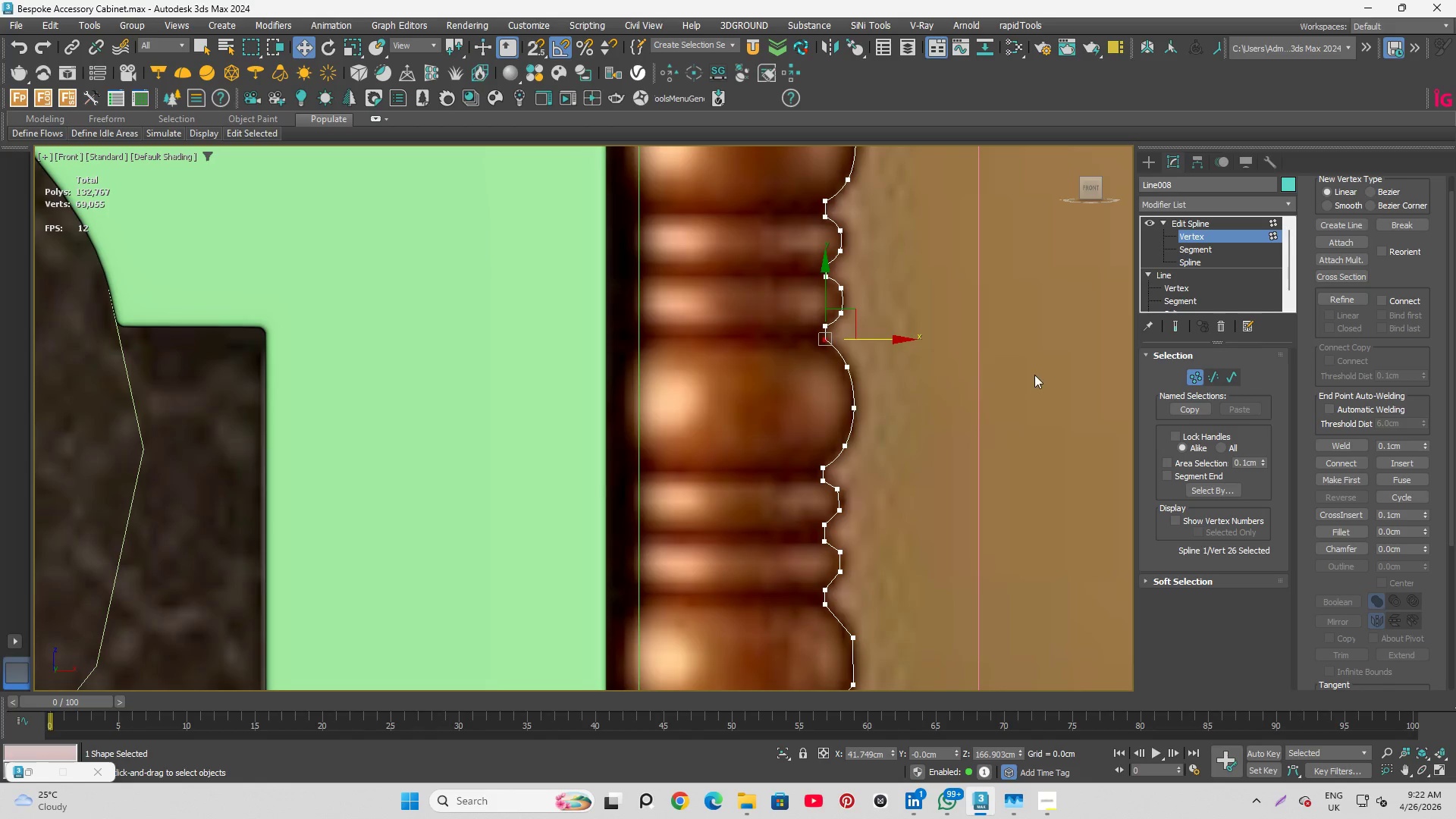 
scroll: coordinate [852, 469], scroll_direction: up, amount: 3.0
 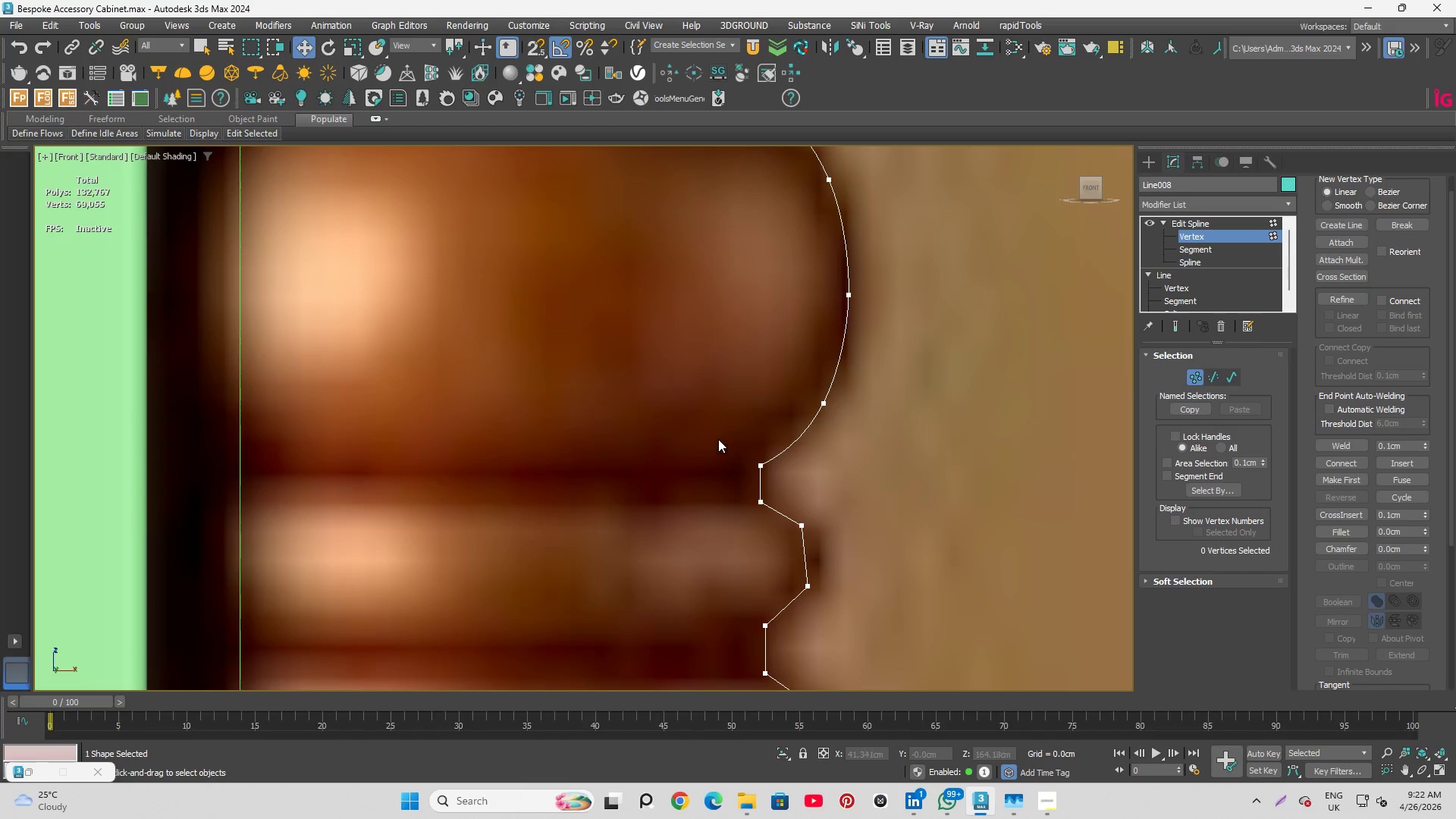 
scroll: coordinate [779, 415], scroll_direction: down, amount: 1.0
 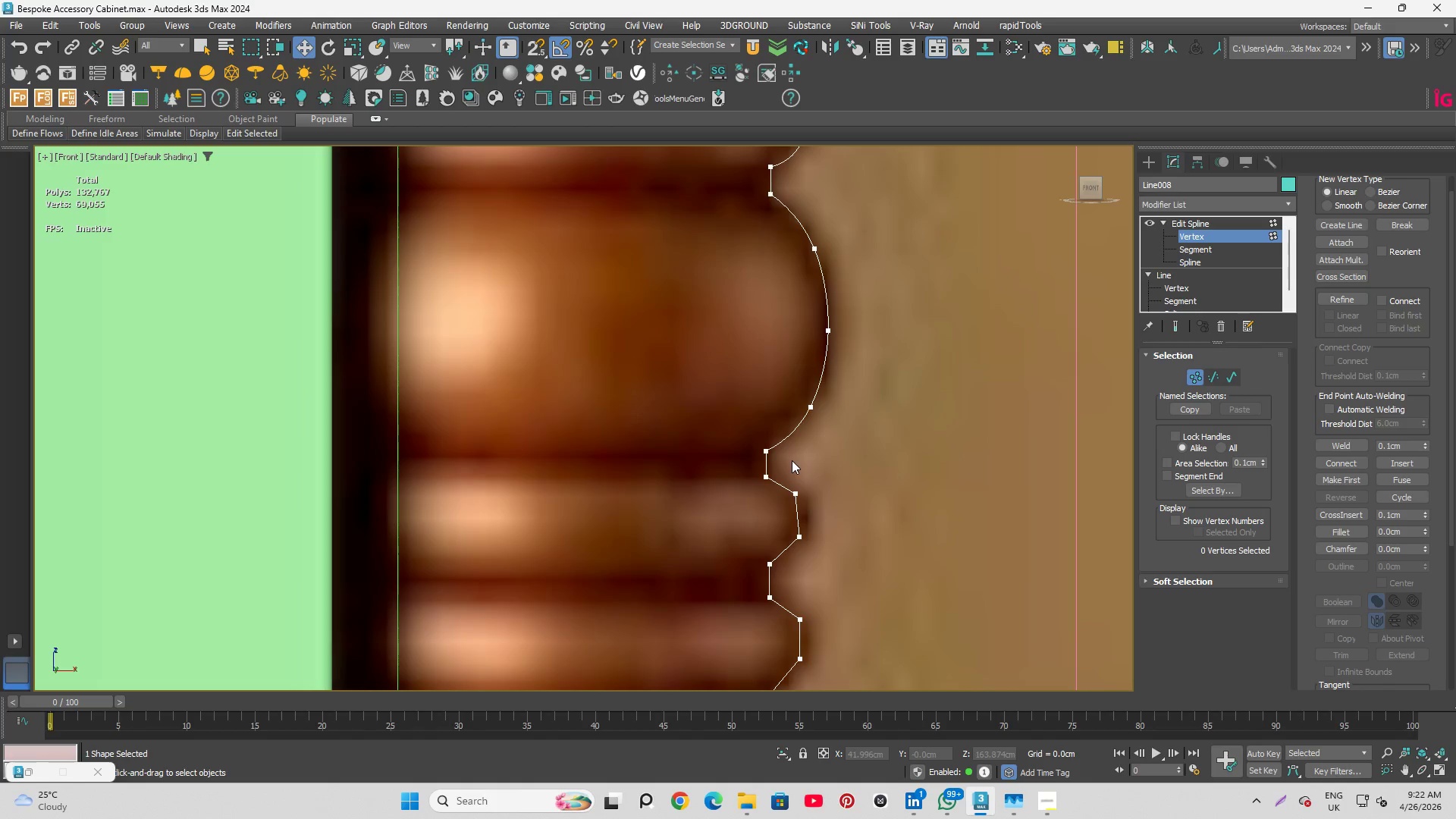 
left_click_drag(start_coordinate=[789, 464], to_coordinate=[814, 553])
 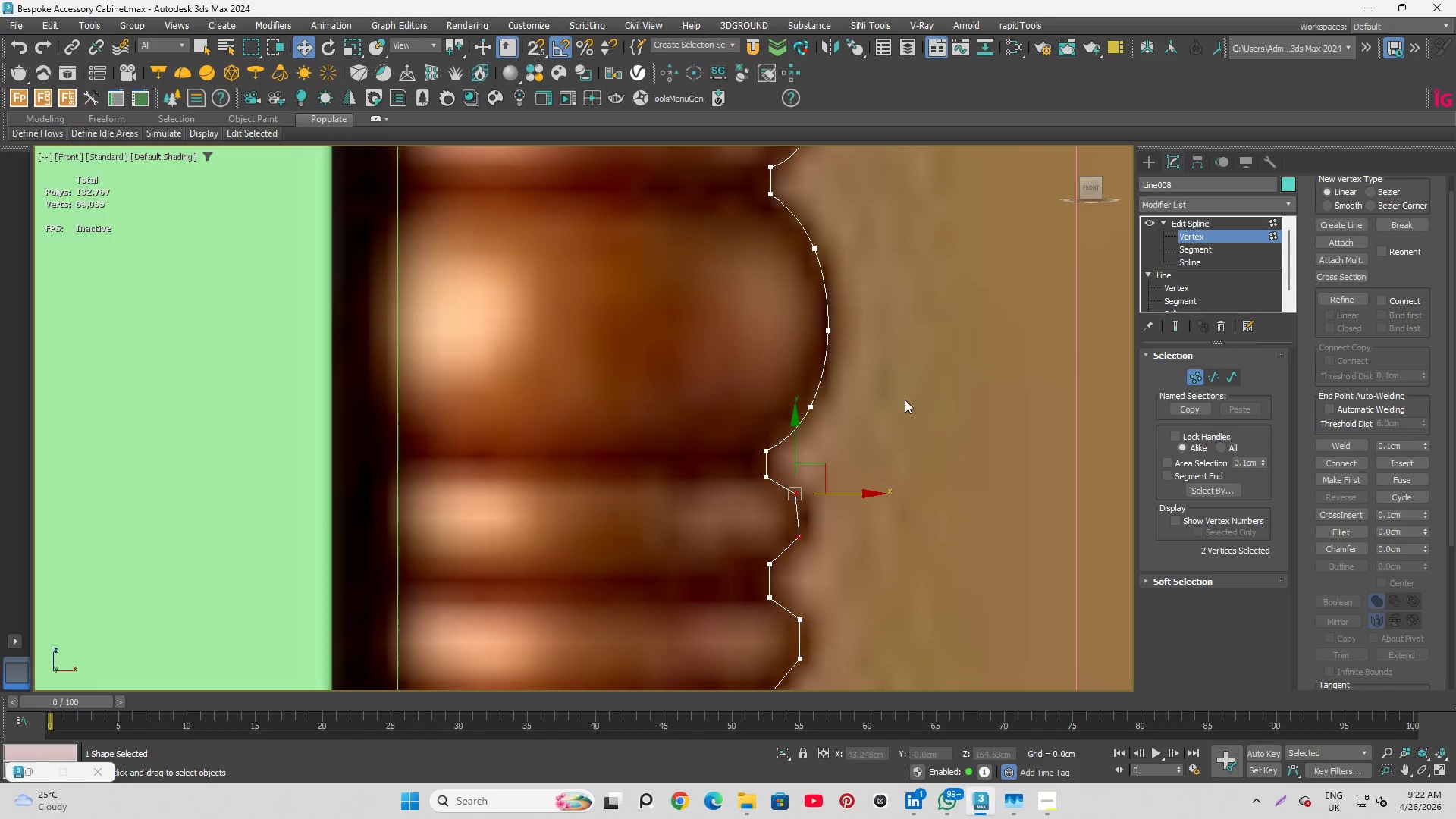 
right_click([905, 398])
 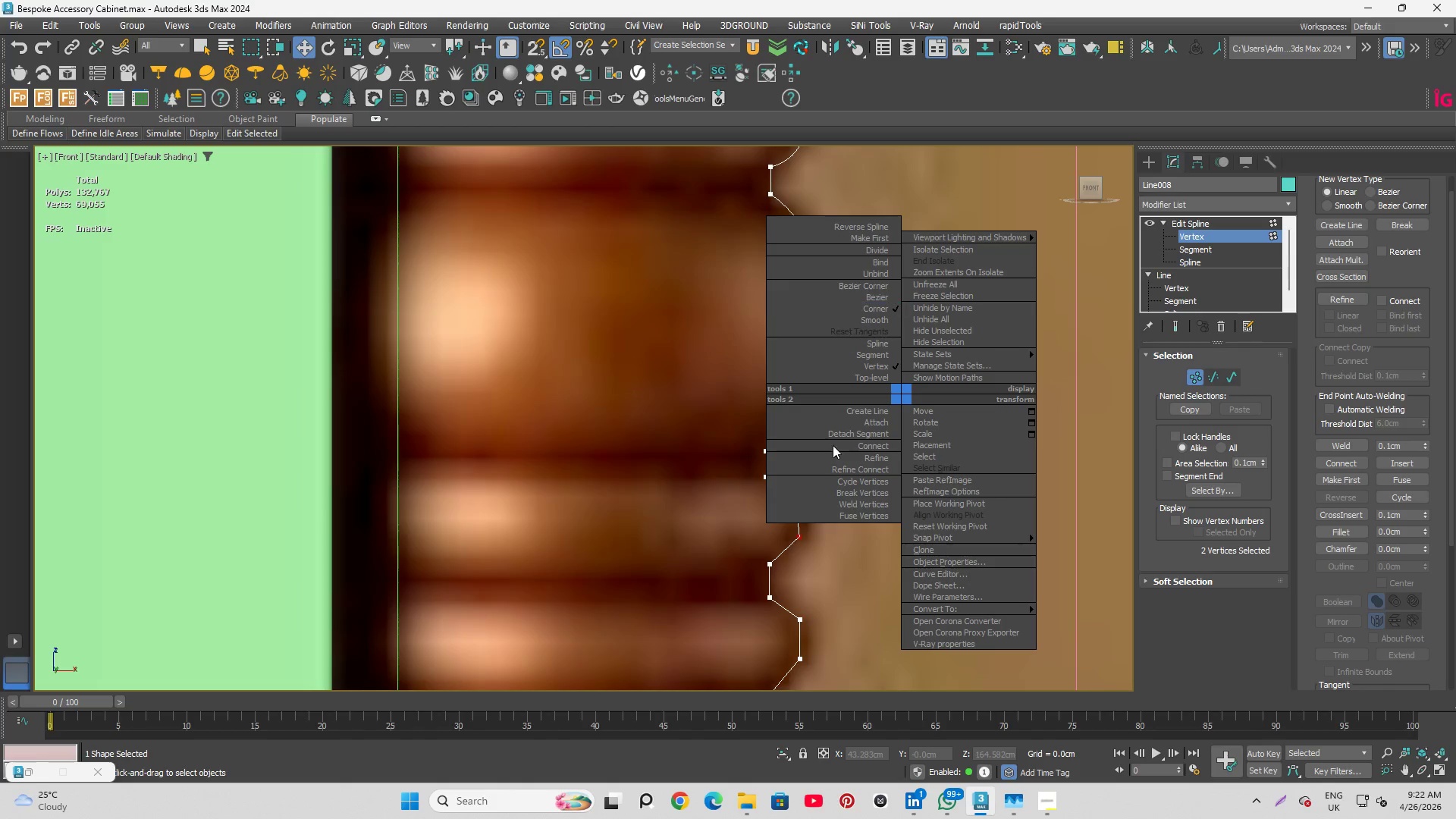 
left_click([822, 556])
 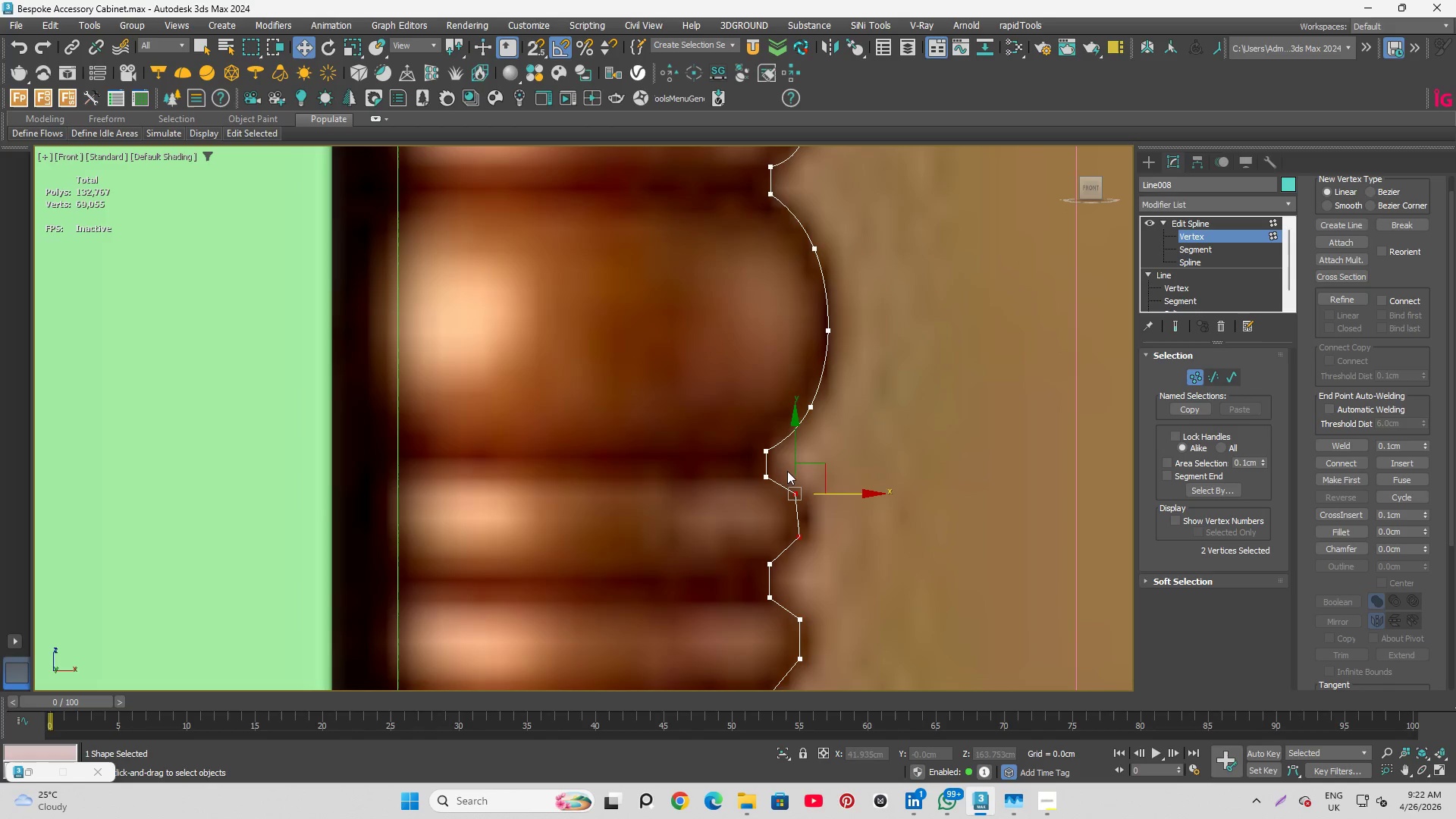 
left_click_drag(start_coordinate=[786, 470], to_coordinate=[805, 513])
 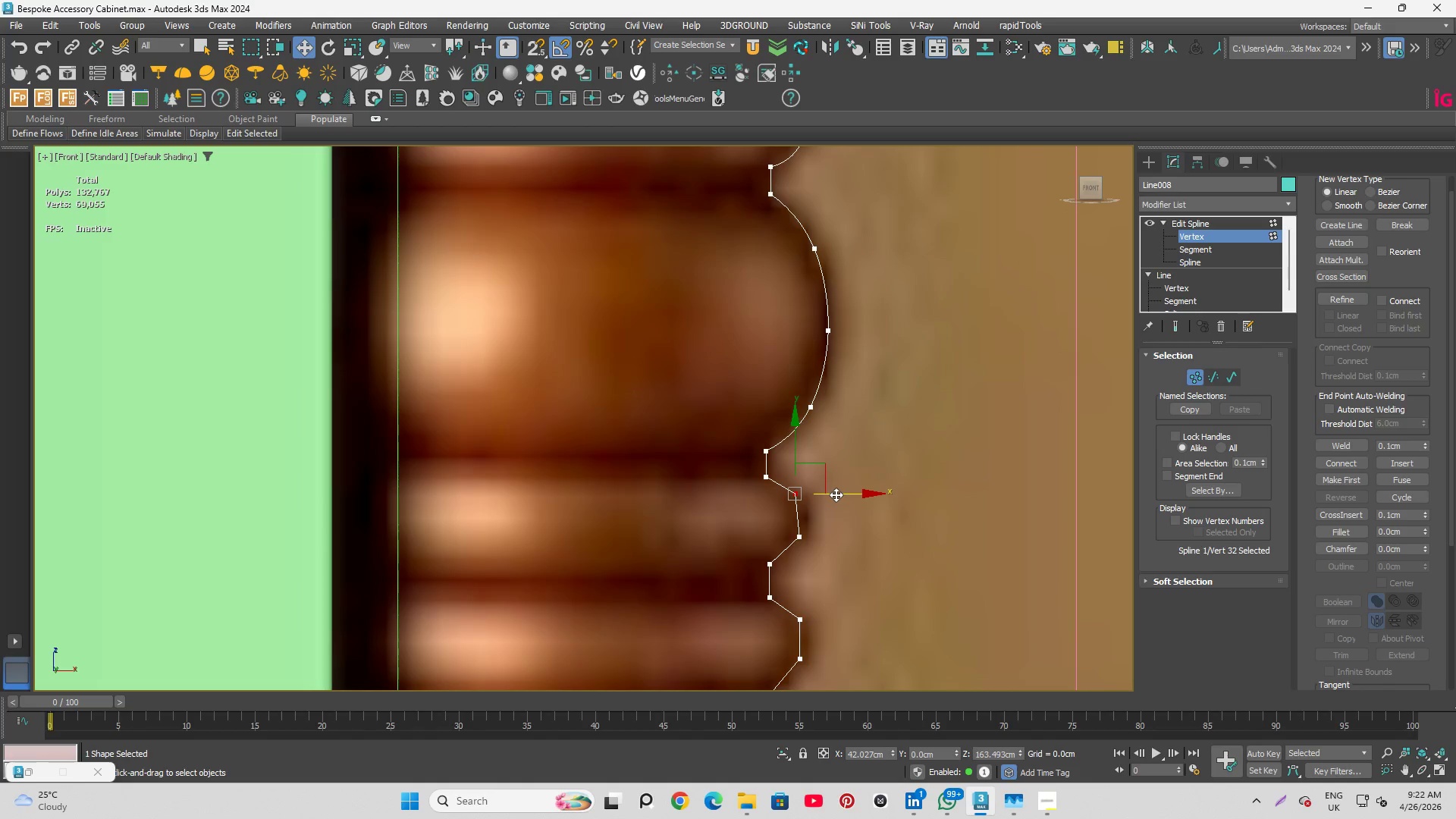 
left_click_drag(start_coordinate=[836, 494], to_coordinate=[814, 536])
 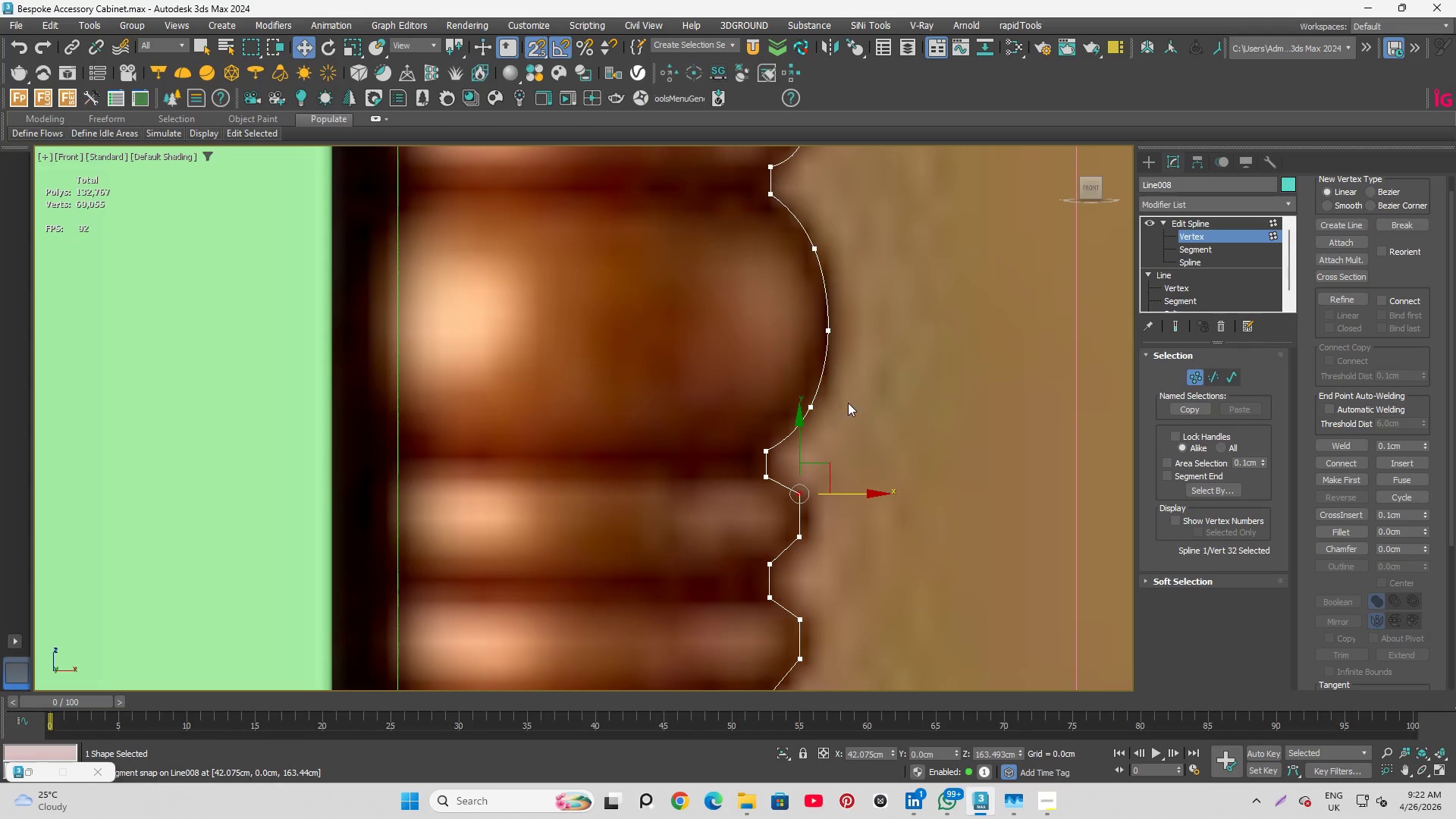 
key(S)
 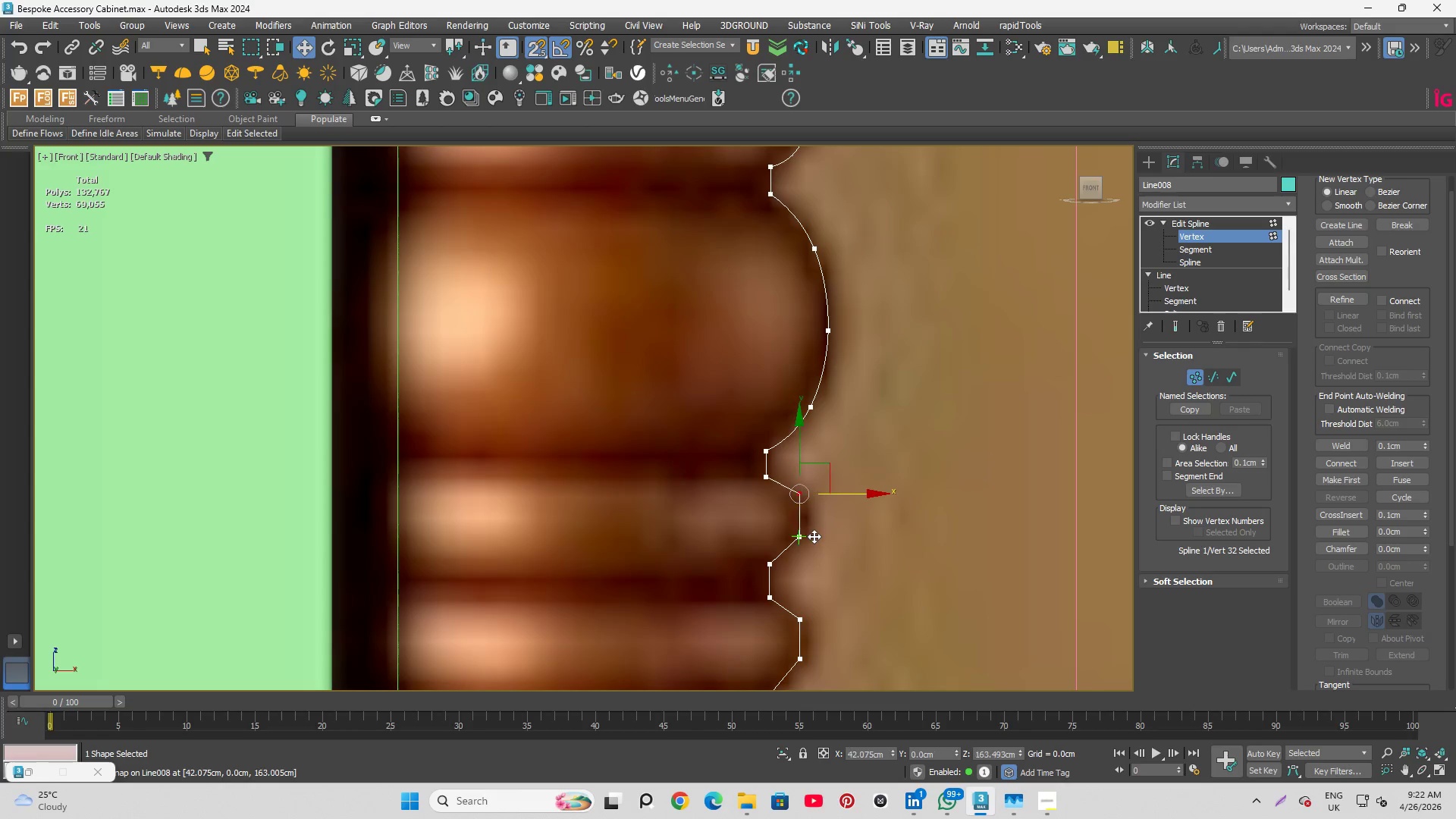 
left_click([848, 403])
 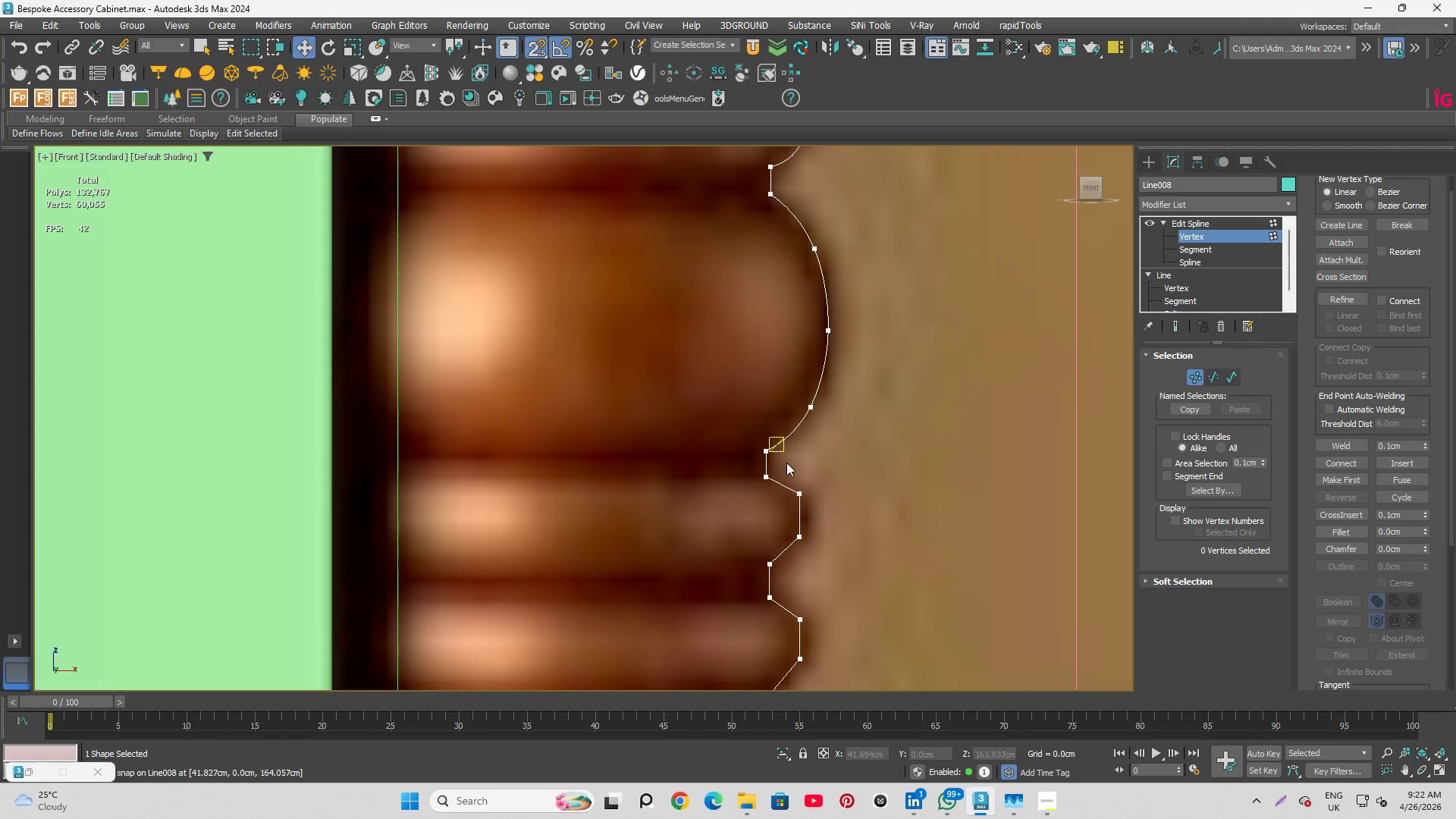 
left_click_drag(start_coordinate=[786, 463], to_coordinate=[819, 554])
 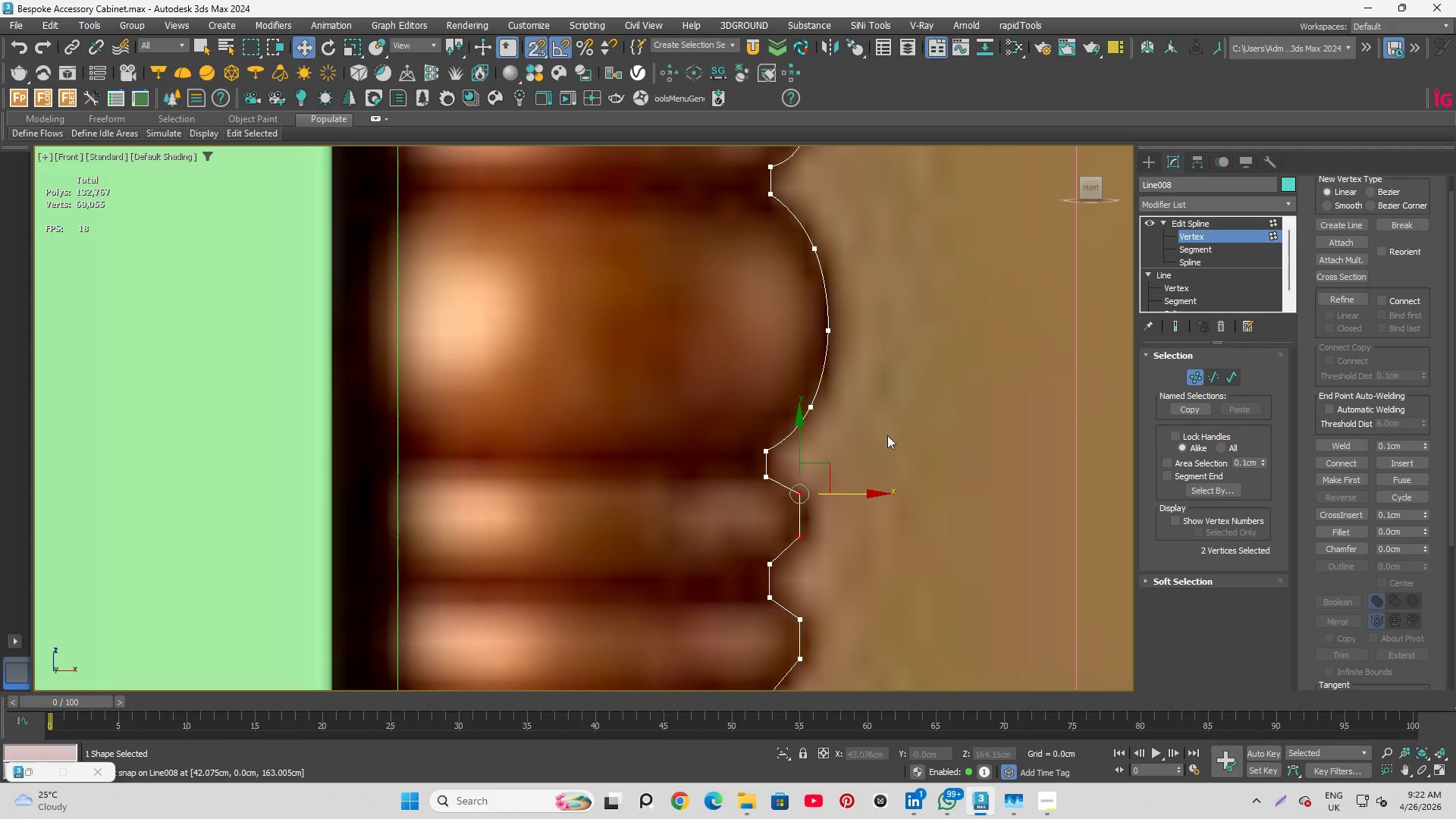 
right_click([888, 435])
 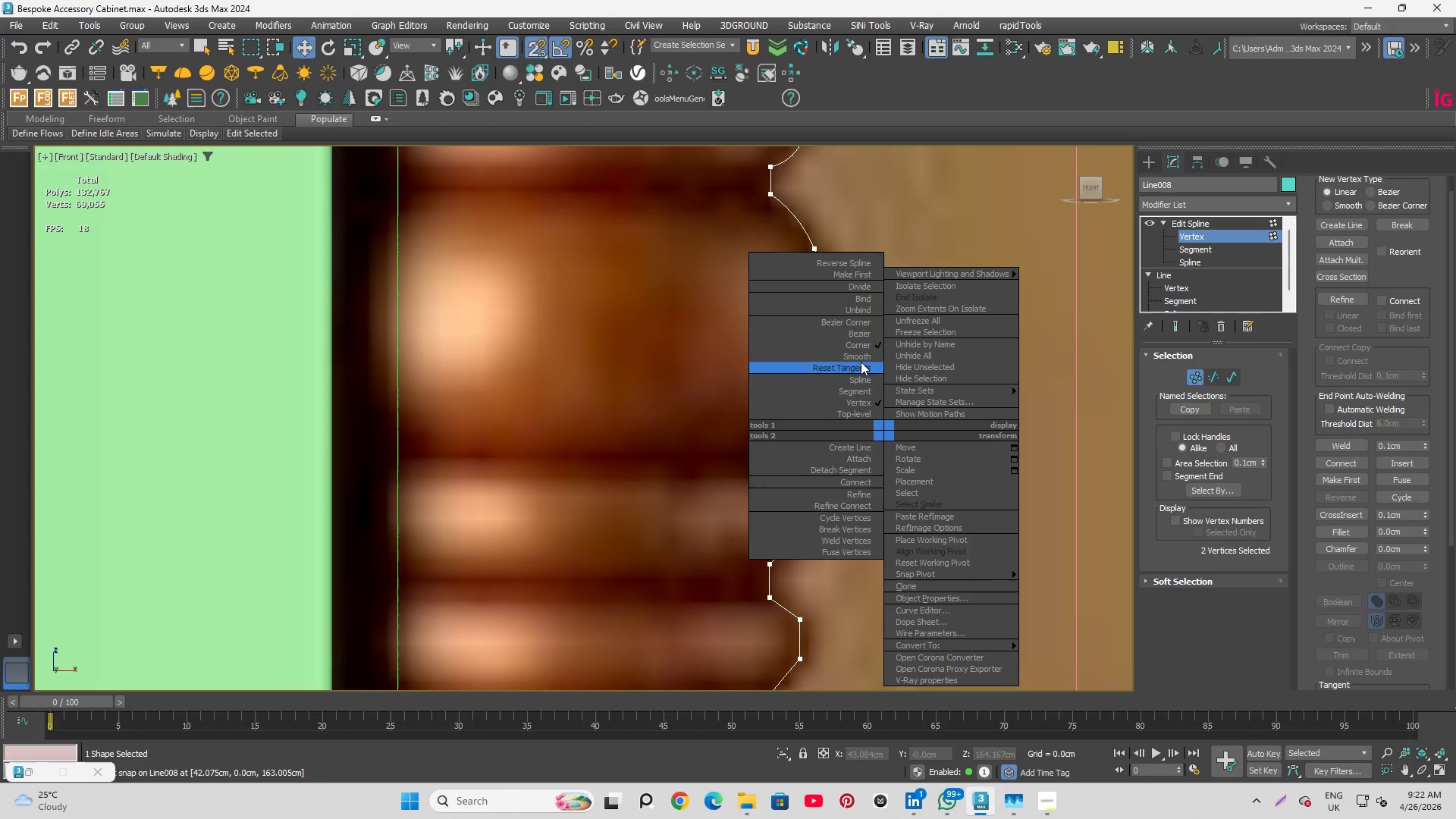 
left_click([861, 357])
 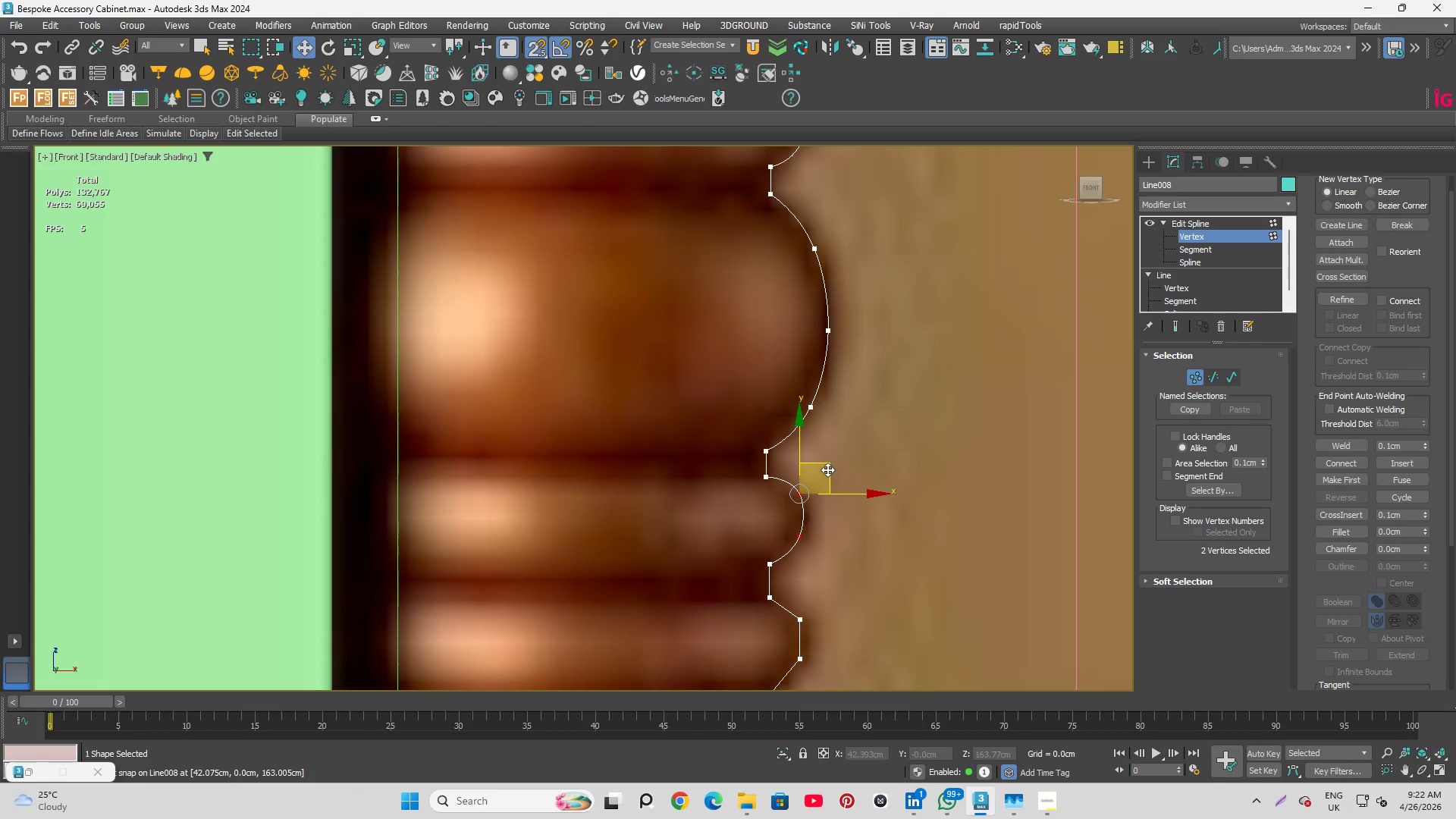 
key(S)
 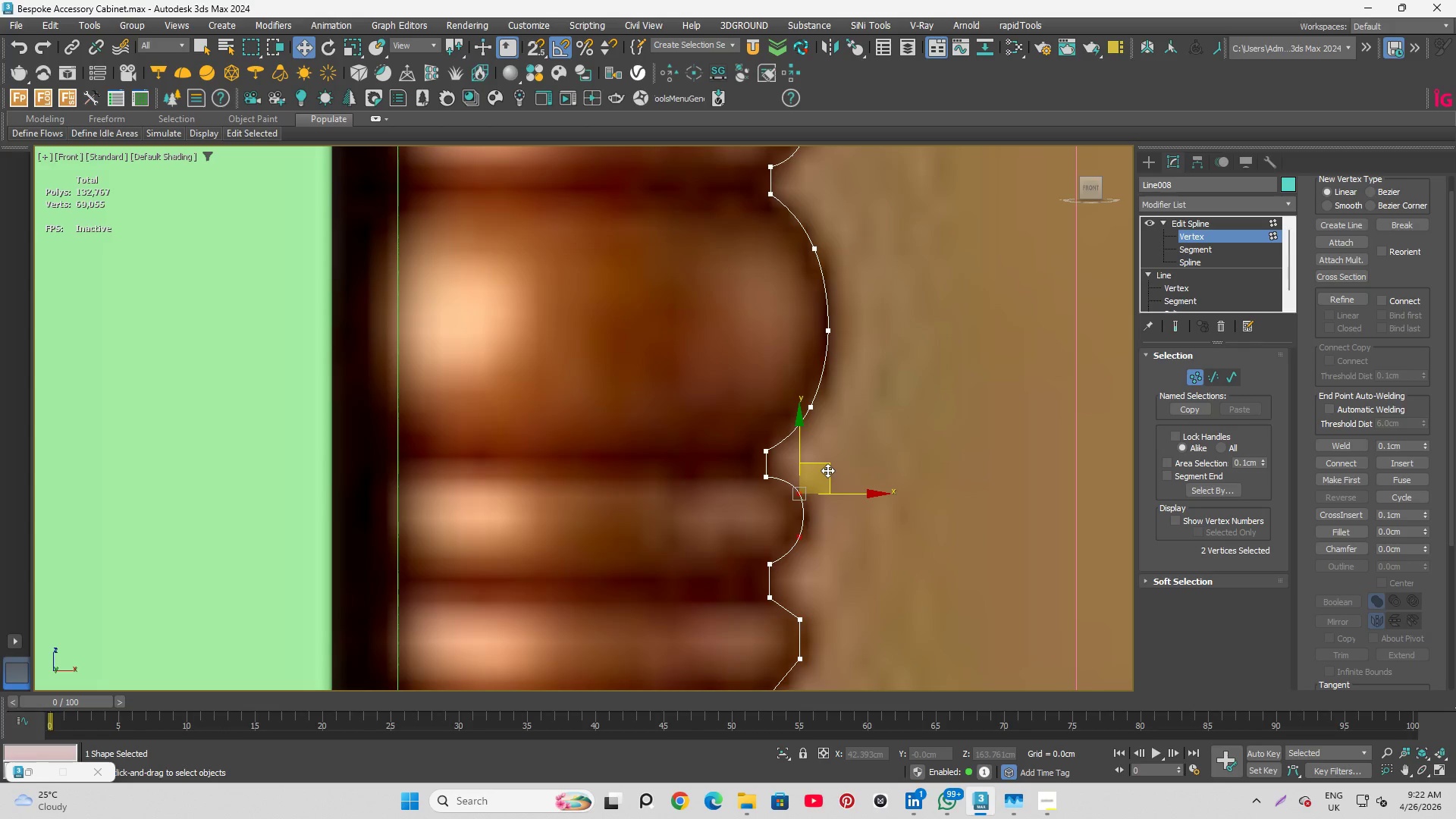 
left_click_drag(start_coordinate=[827, 470], to_coordinate=[823, 477])
 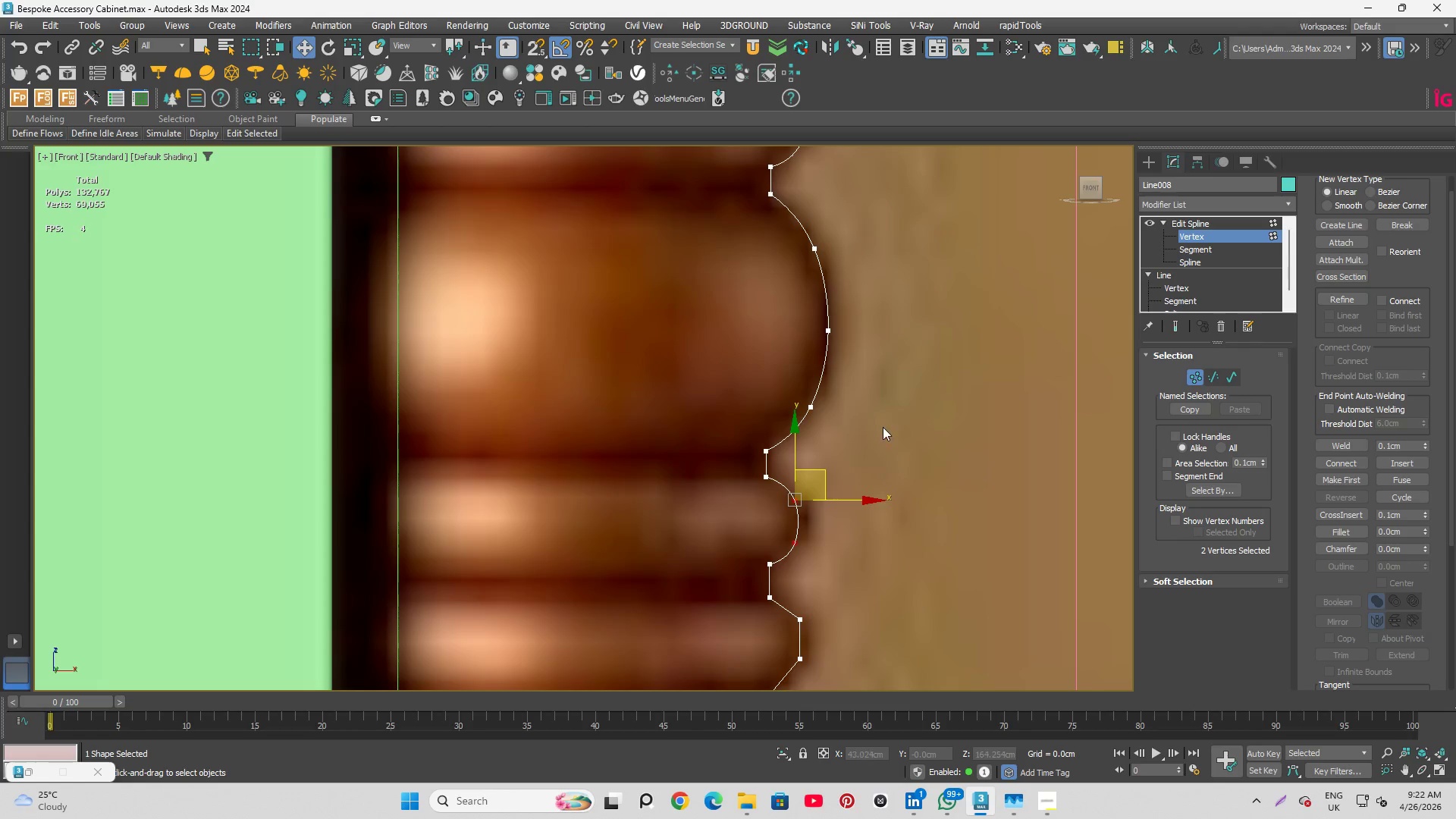 
left_click([883, 427])
 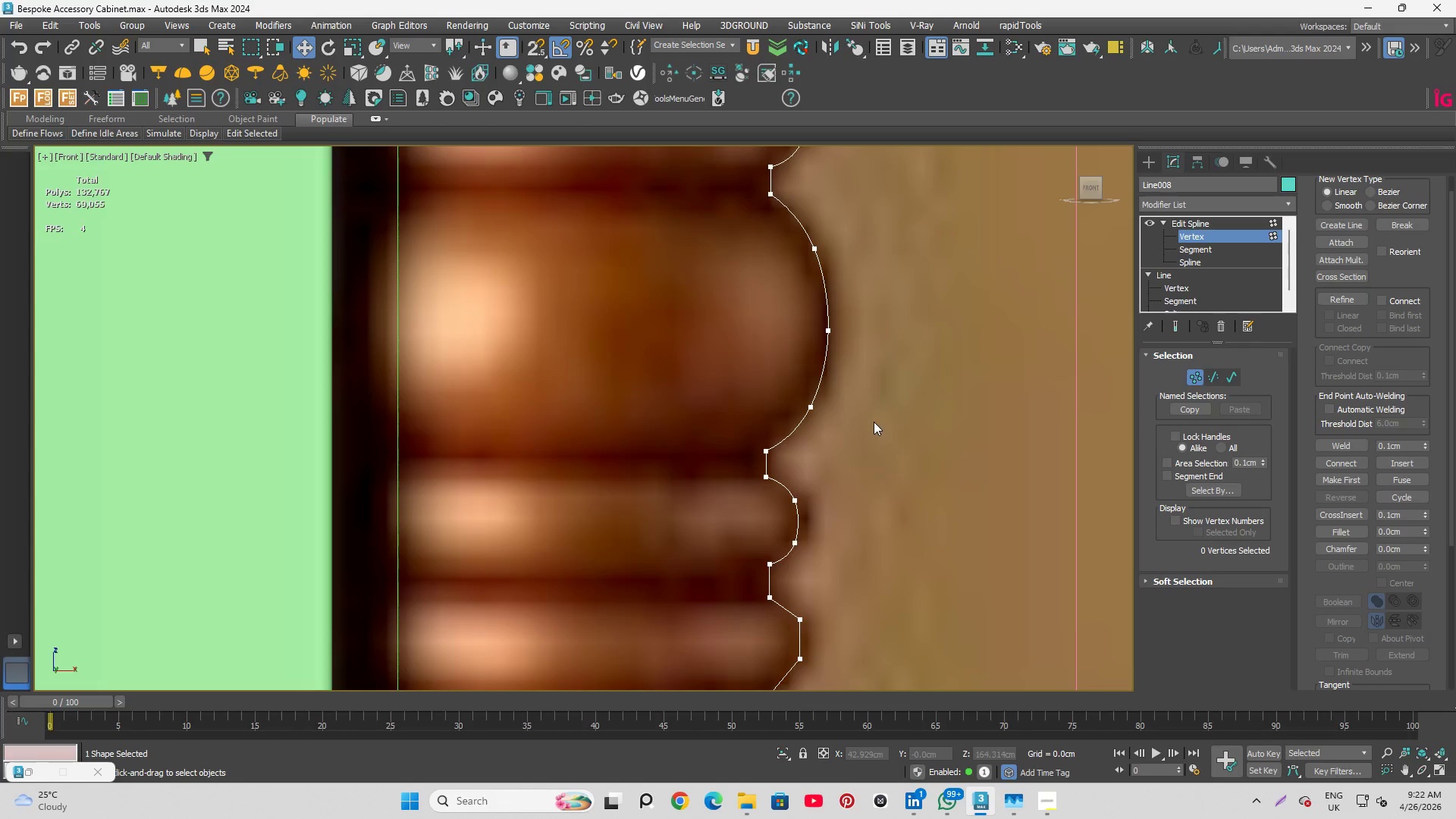 
scroll: coordinate [848, 469], scroll_direction: down, amount: 3.0
 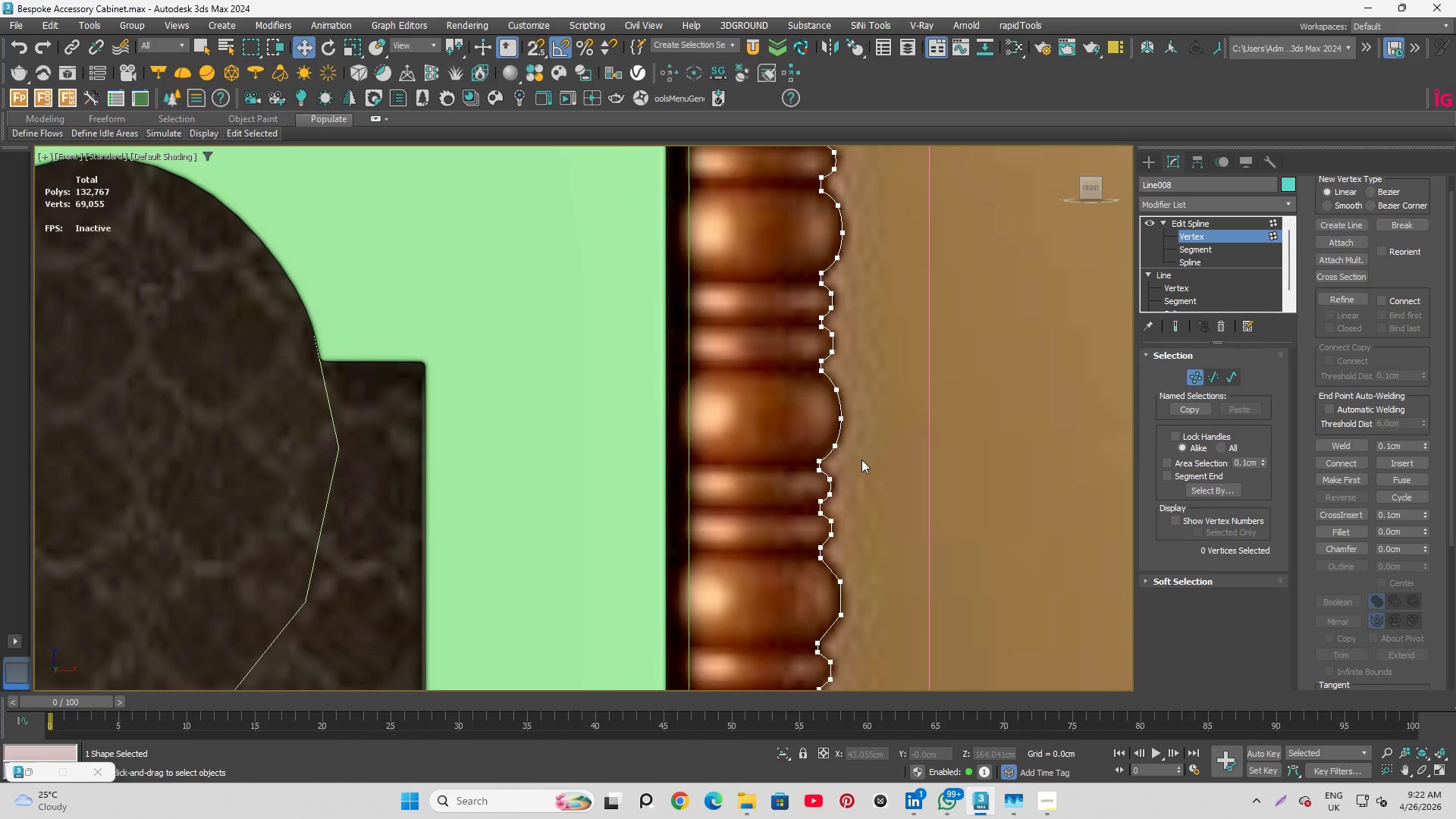 
scroll: coordinate [821, 271], scroll_direction: up, amount: 3.0
 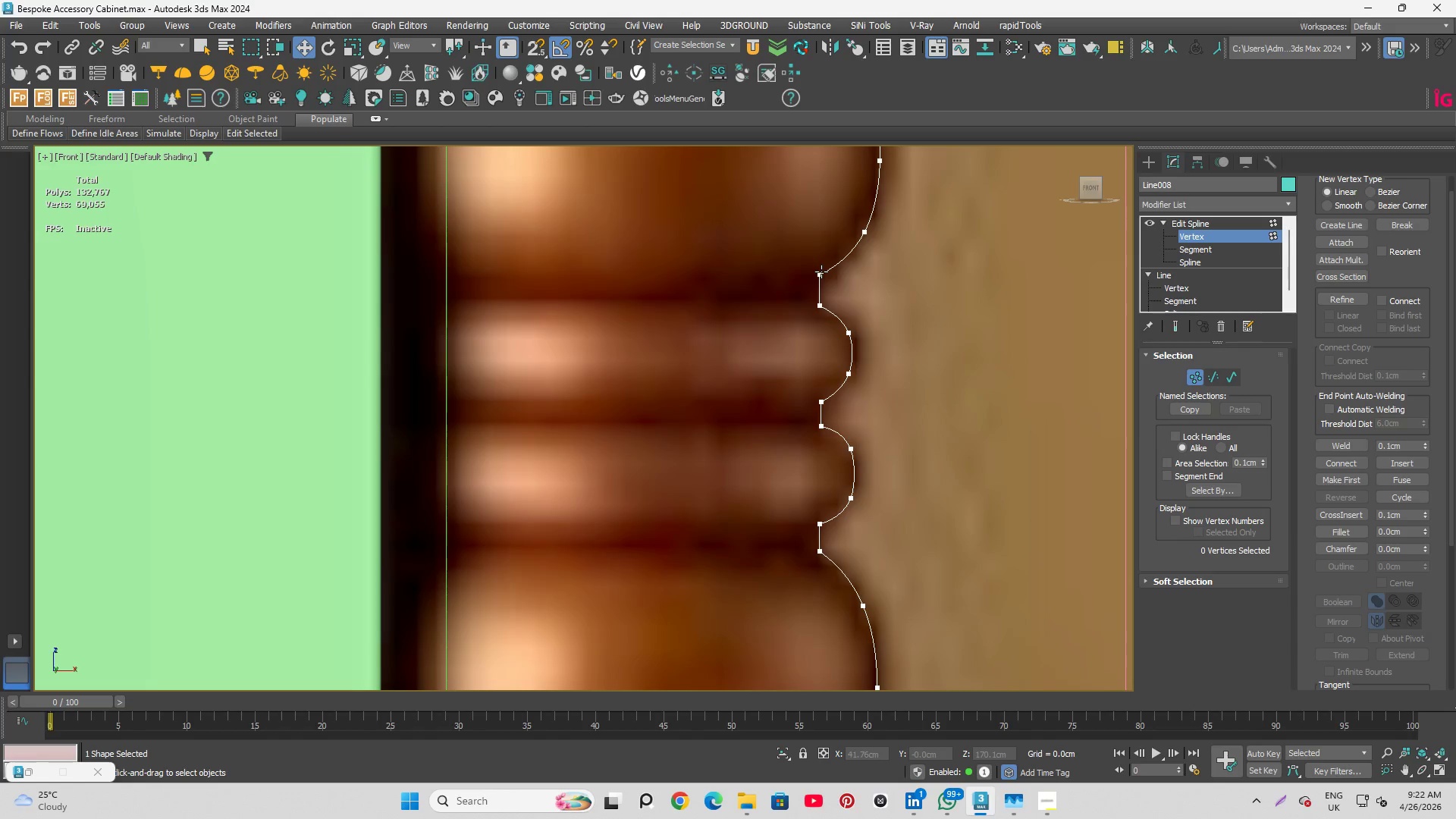 
scroll: coordinate [811, 481], scroll_direction: none, amount: 0.0
 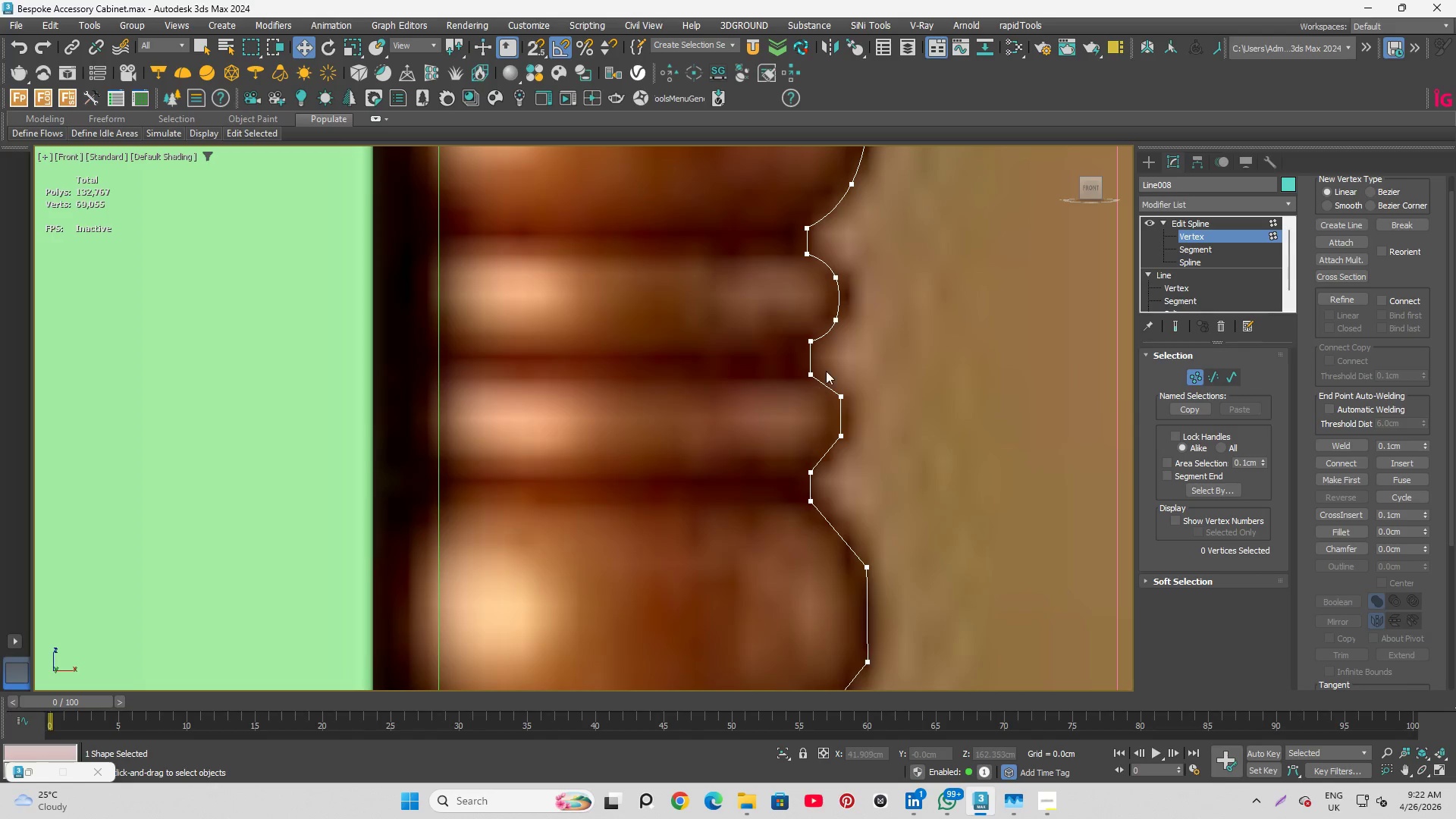 
left_click_drag(start_coordinate=[827, 369], to_coordinate=[864, 463])
 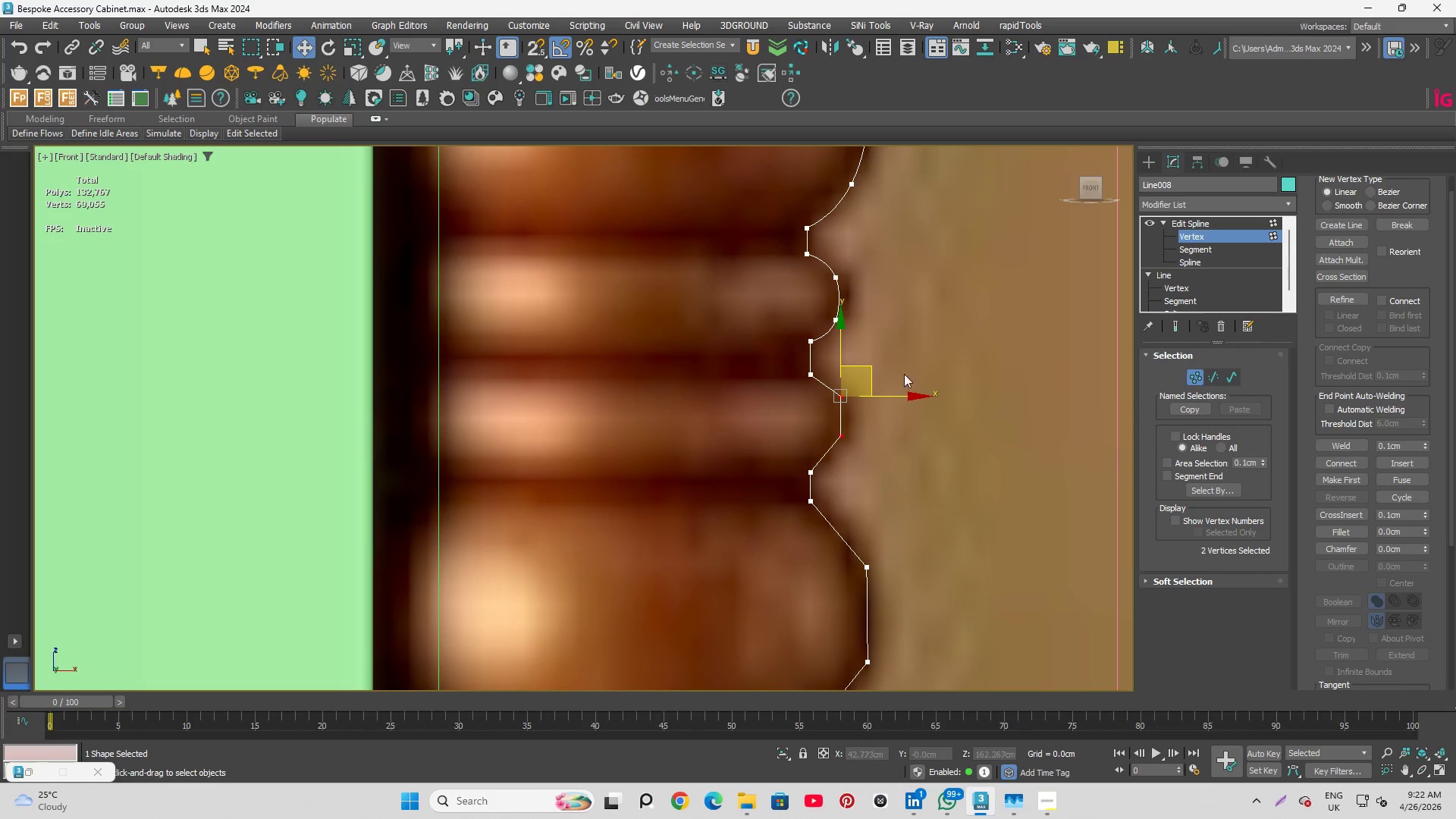 
right_click([914, 351])
 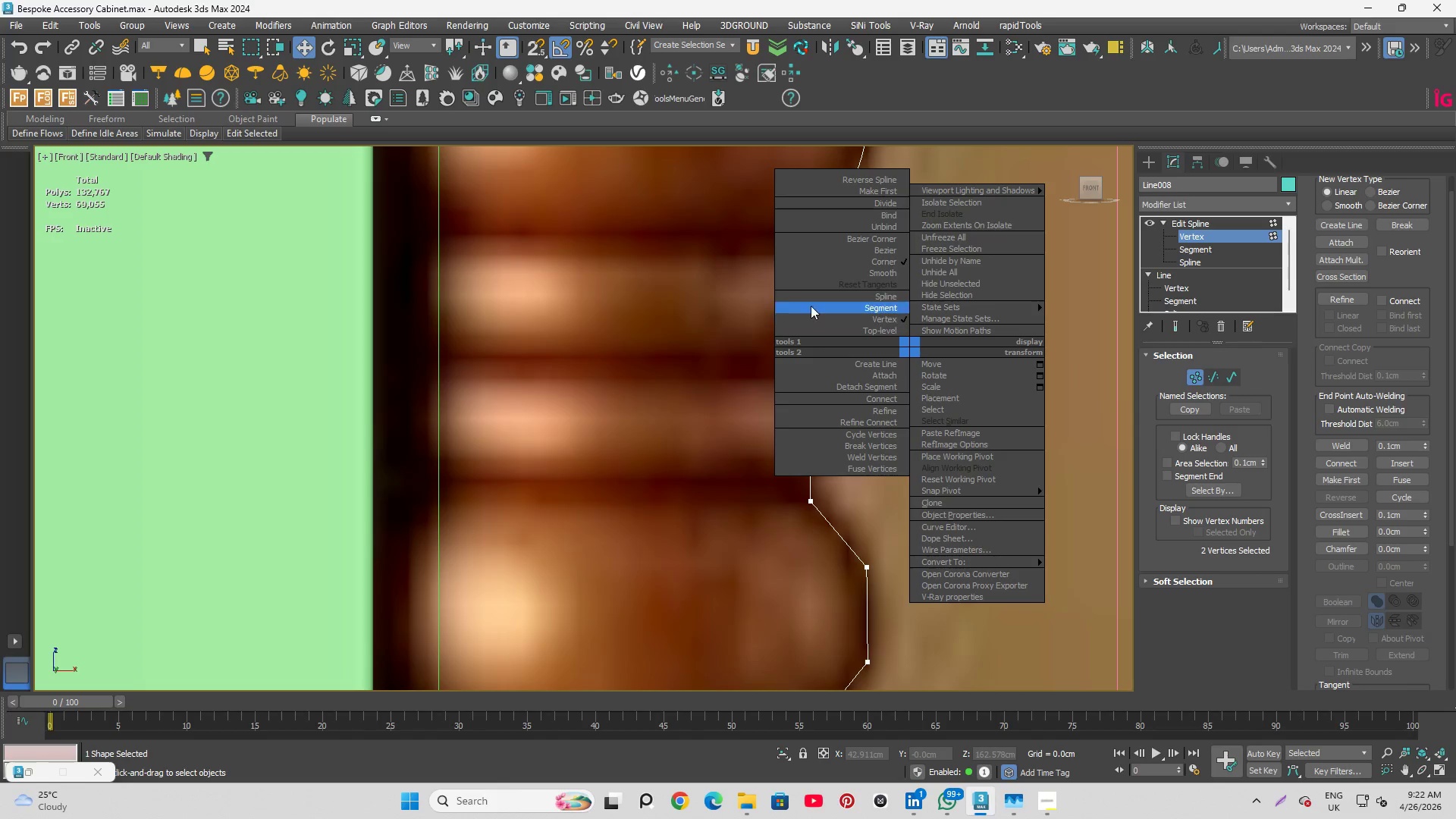 
left_click([669, 291])
 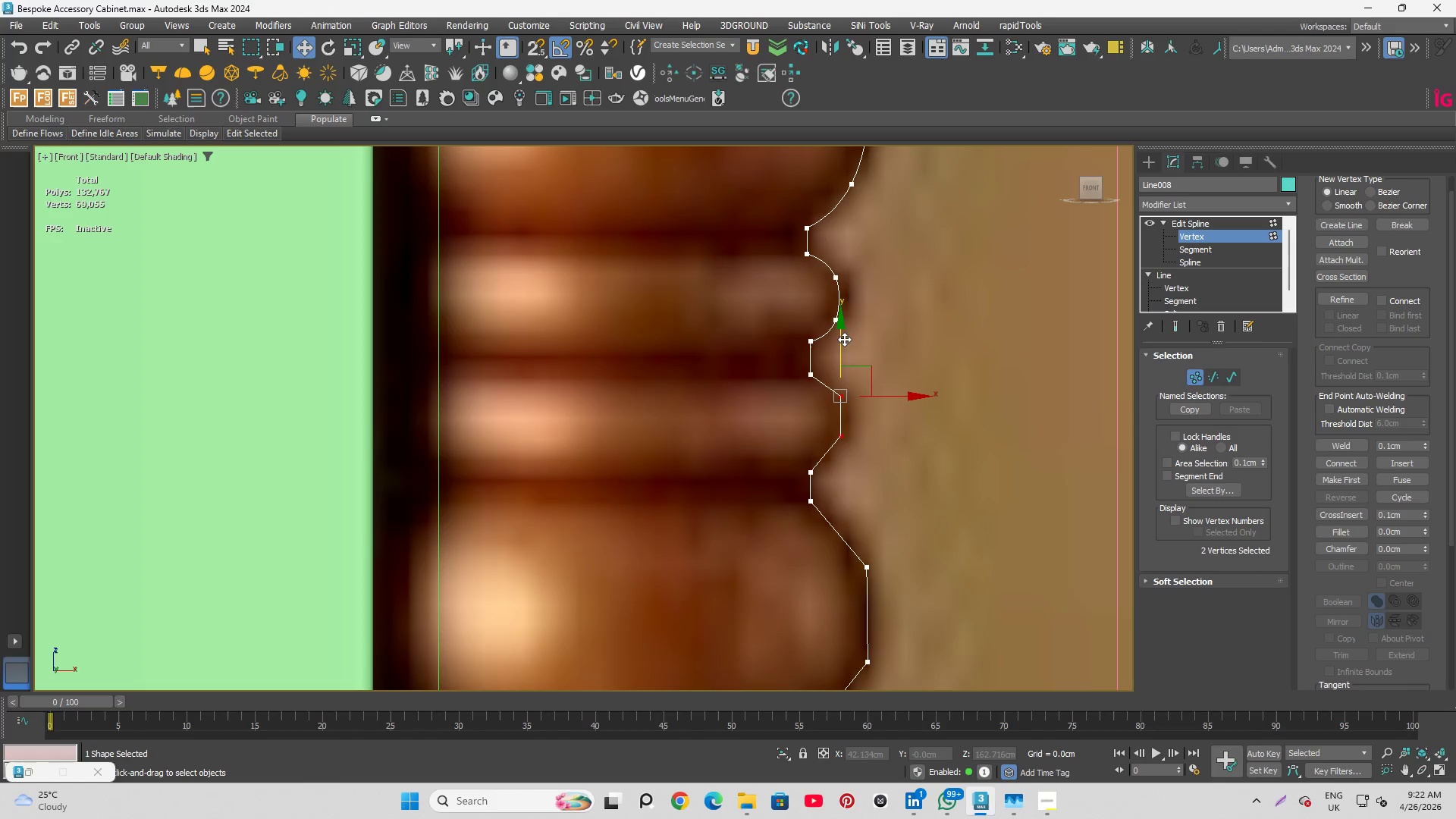 
left_click_drag(start_coordinate=[841, 337], to_coordinate=[844, 347])
 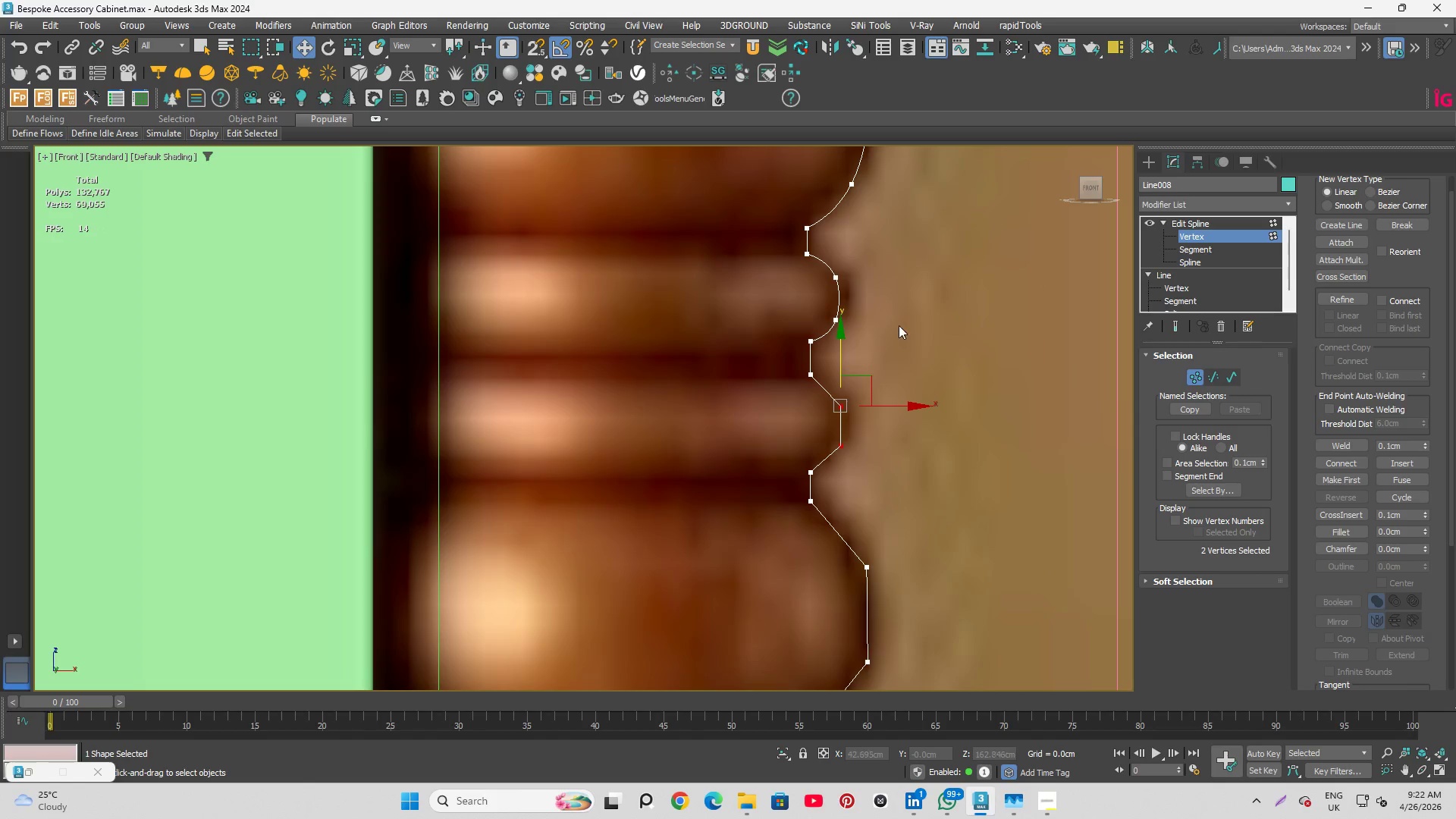 
left_click([902, 324])
 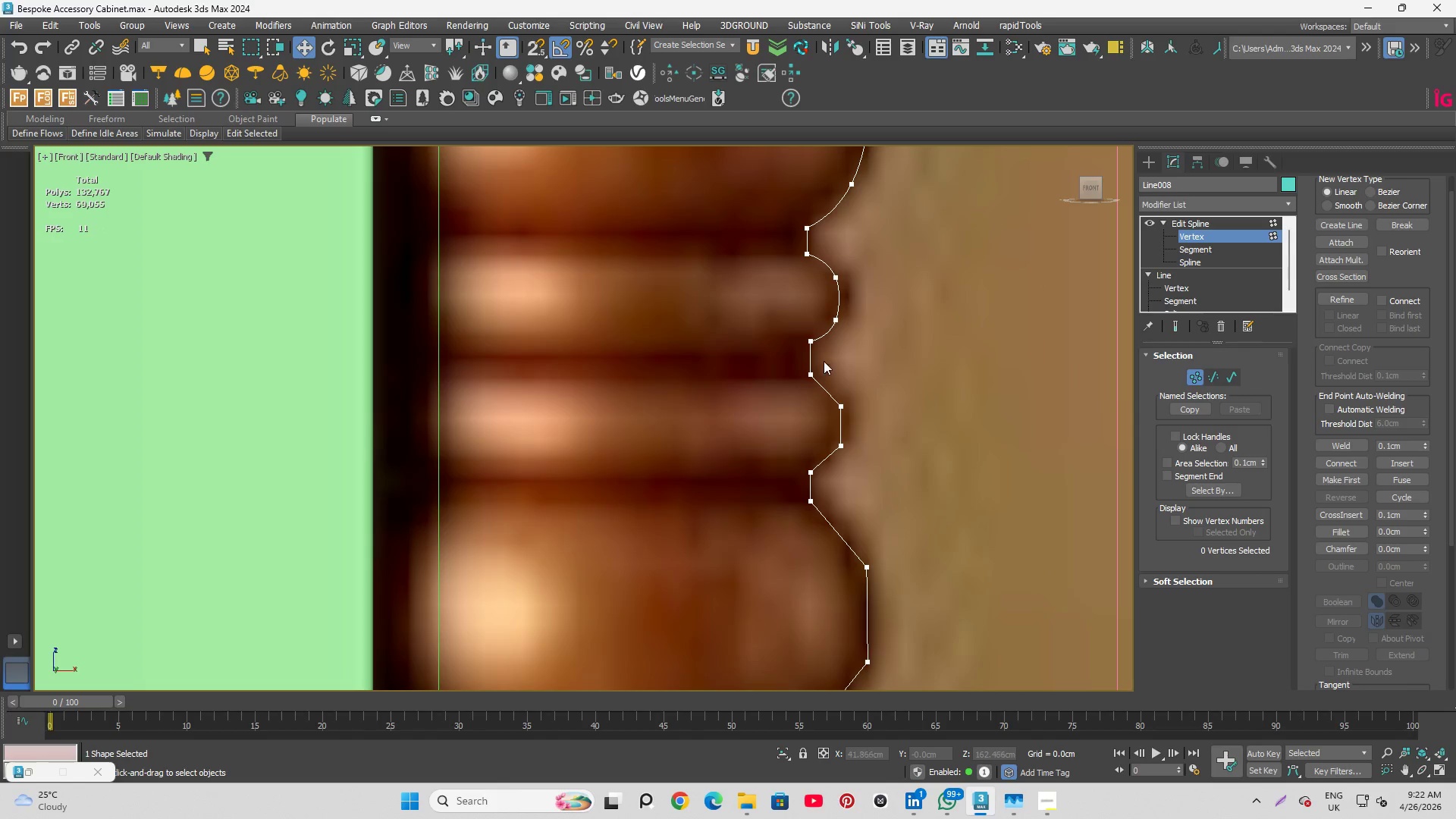 
left_click_drag(start_coordinate=[835, 359], to_coordinate=[890, 488])
 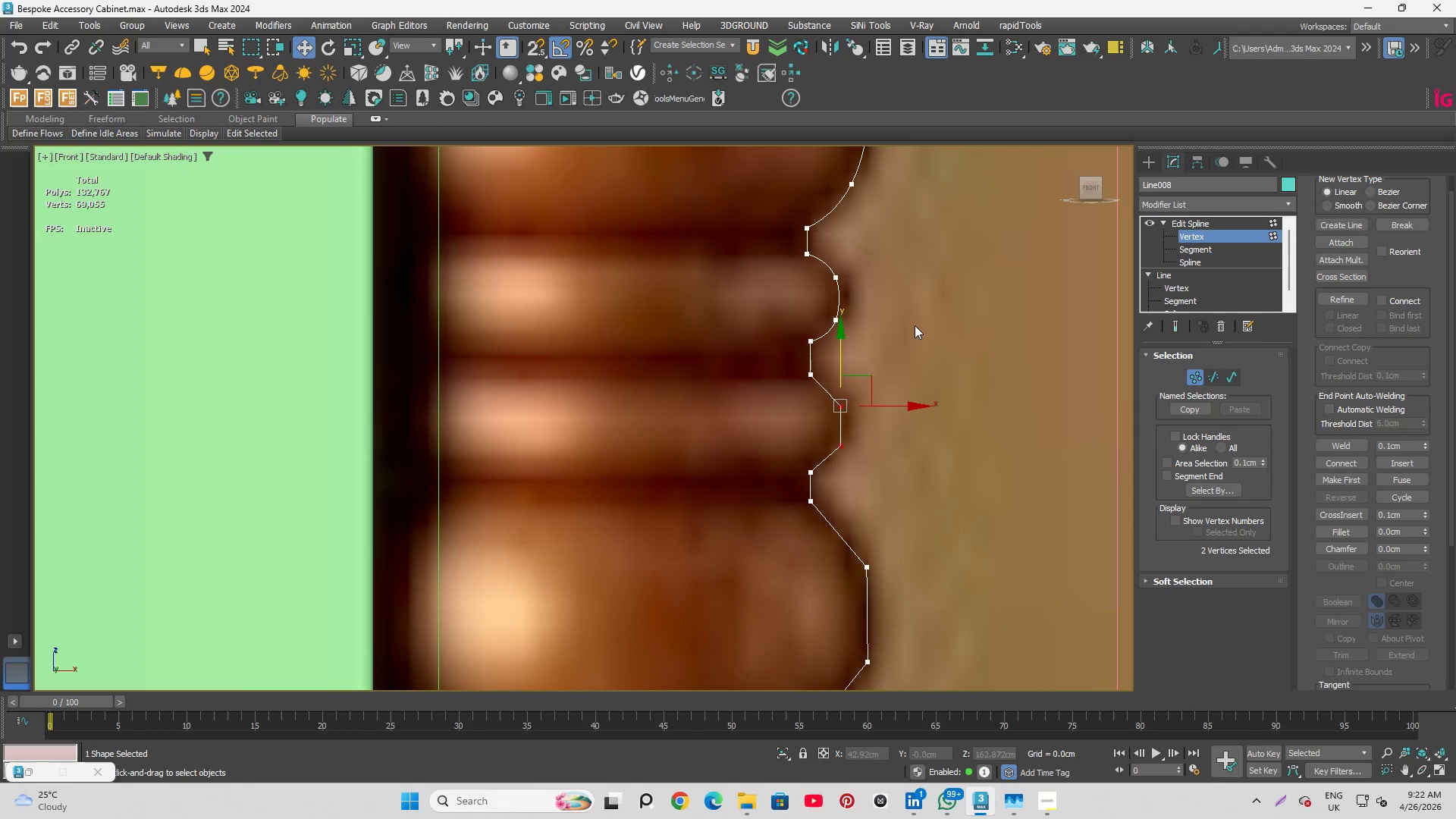 
right_click([915, 325])
 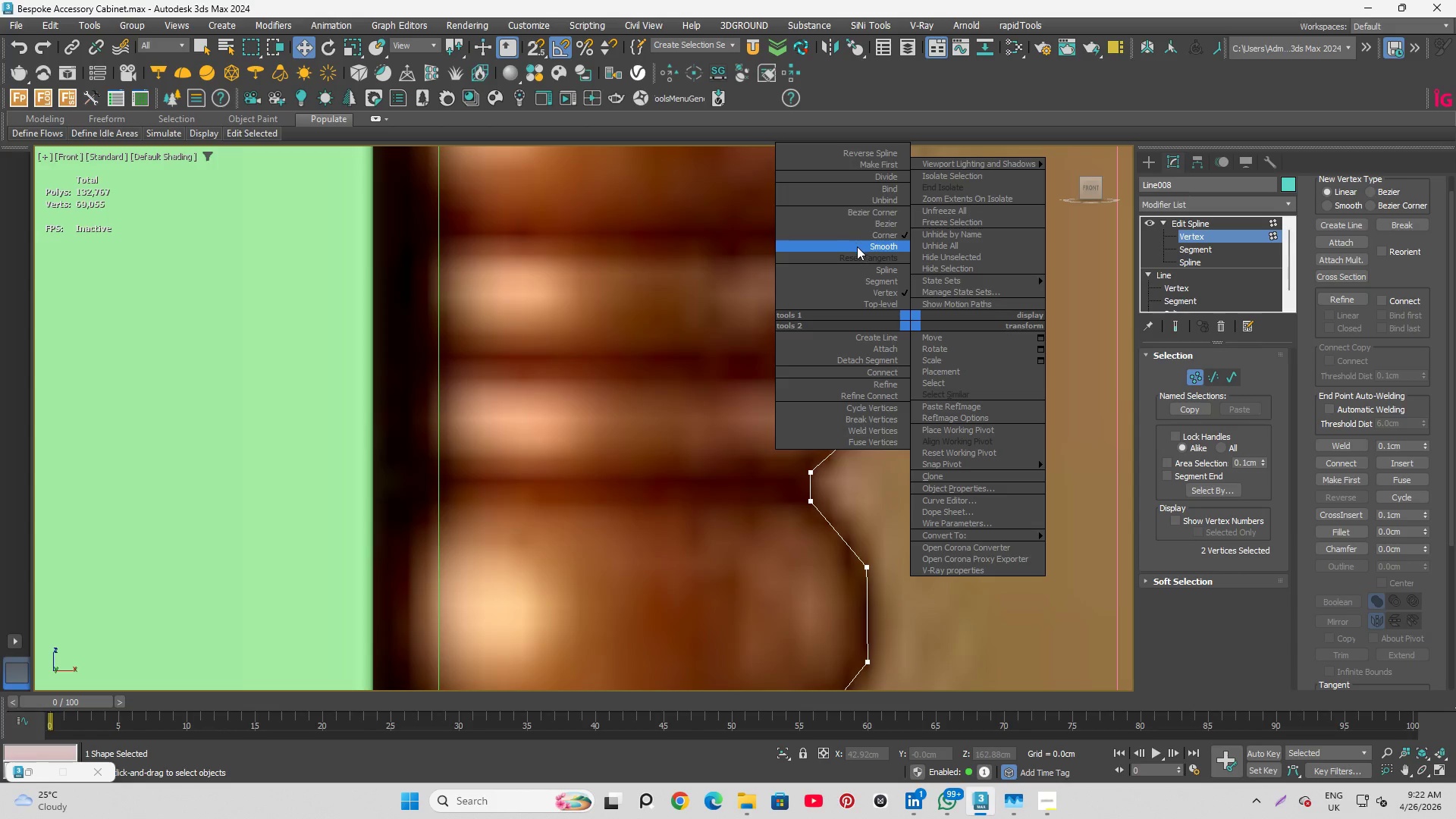 
left_click([860, 247])
 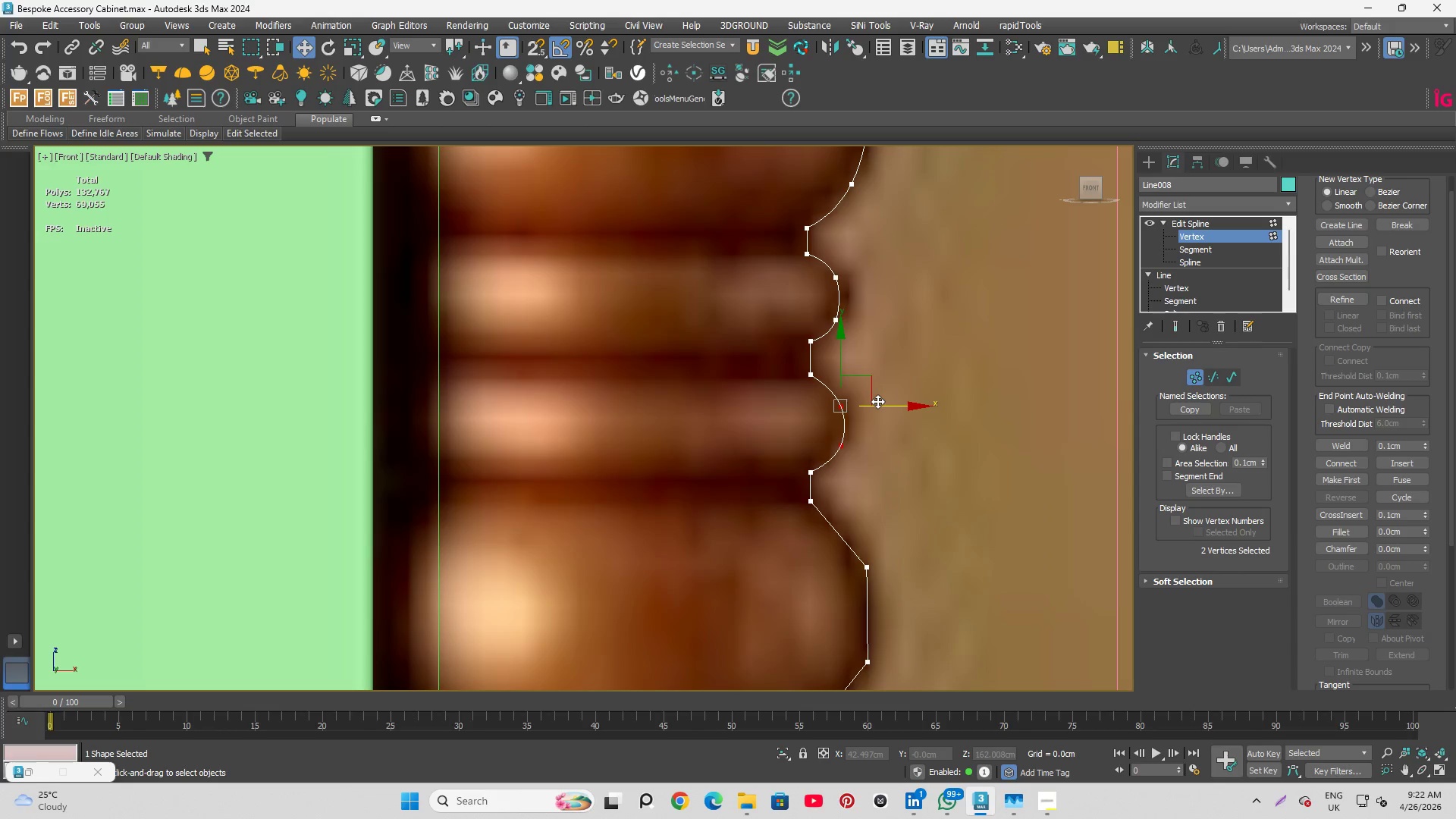 
left_click_drag(start_coordinate=[880, 409], to_coordinate=[877, 405])
 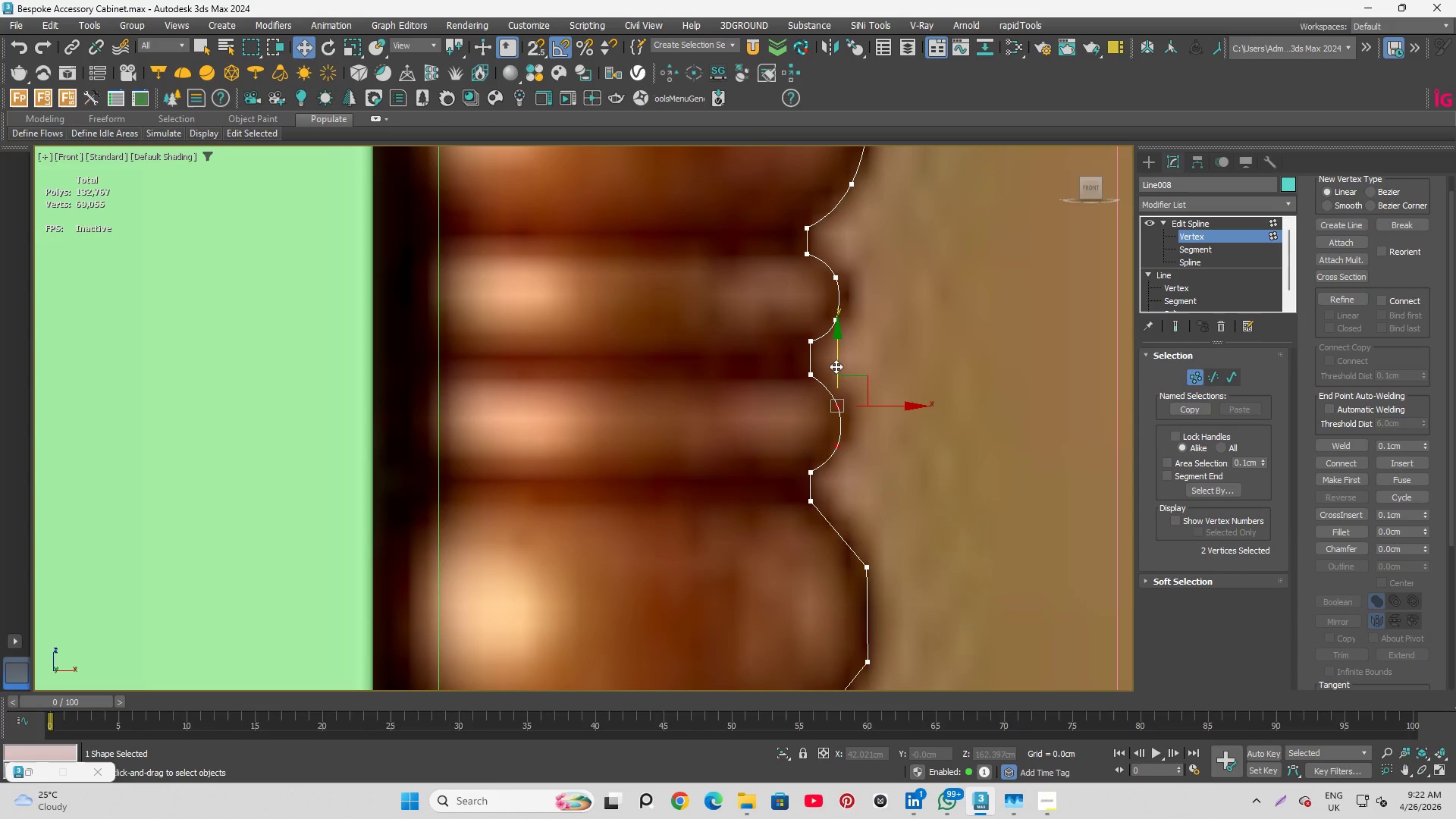 
left_click_drag(start_coordinate=[836, 366], to_coordinate=[839, 361])
 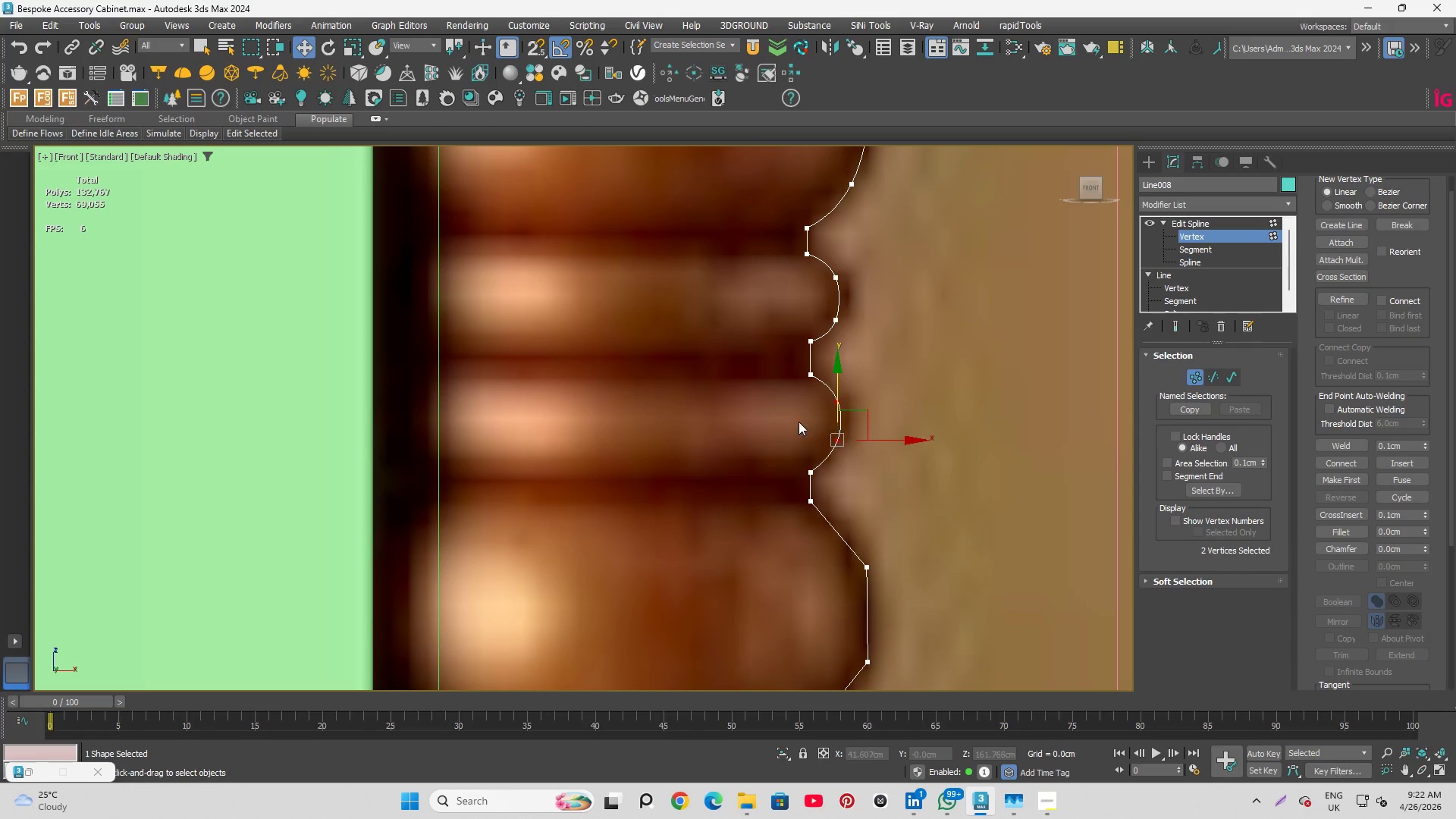 
left_click_drag(start_coordinate=[797, 419], to_coordinate=[840, 450])
 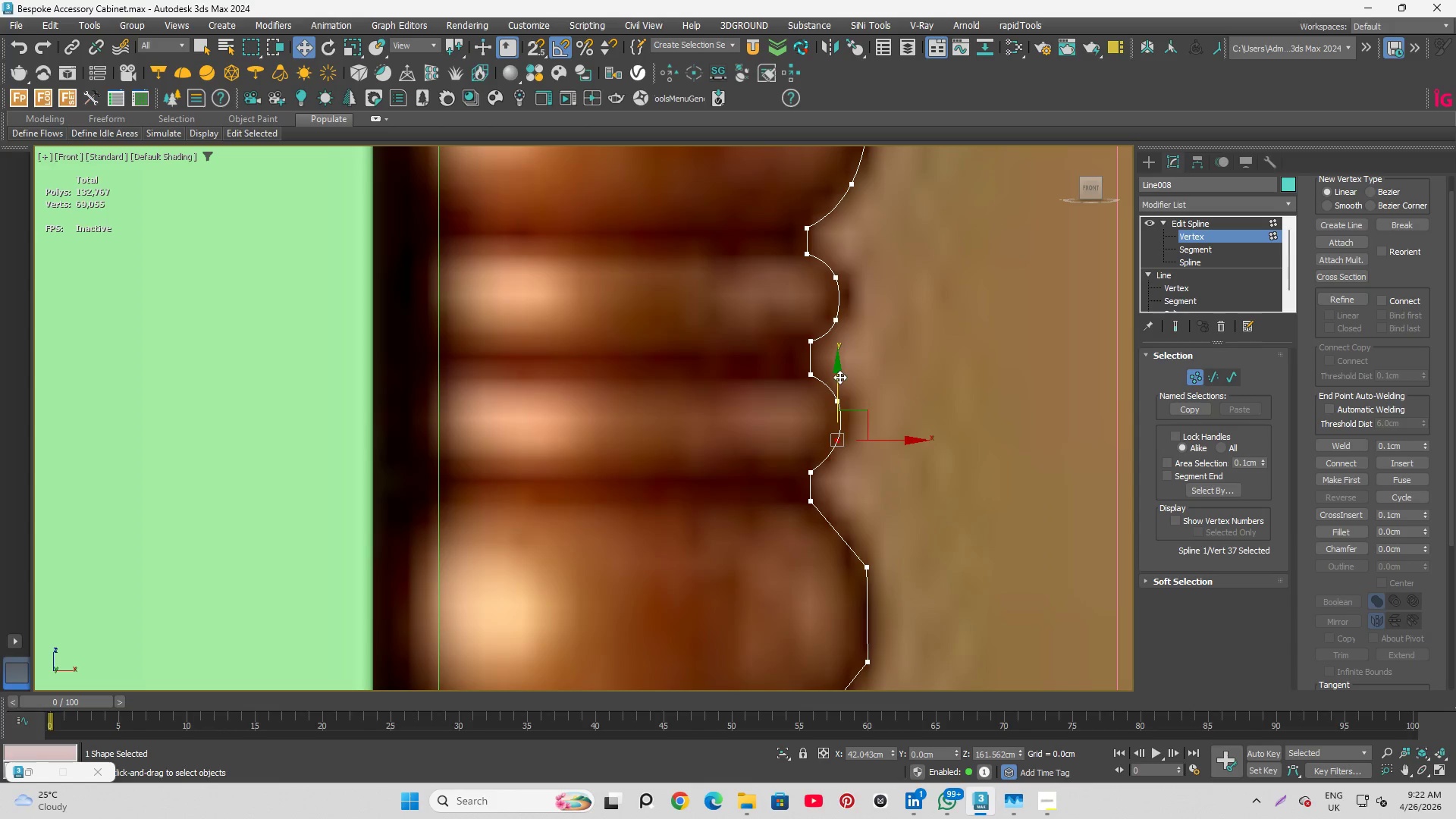 
left_click_drag(start_coordinate=[836, 375], to_coordinate=[836, 382])
 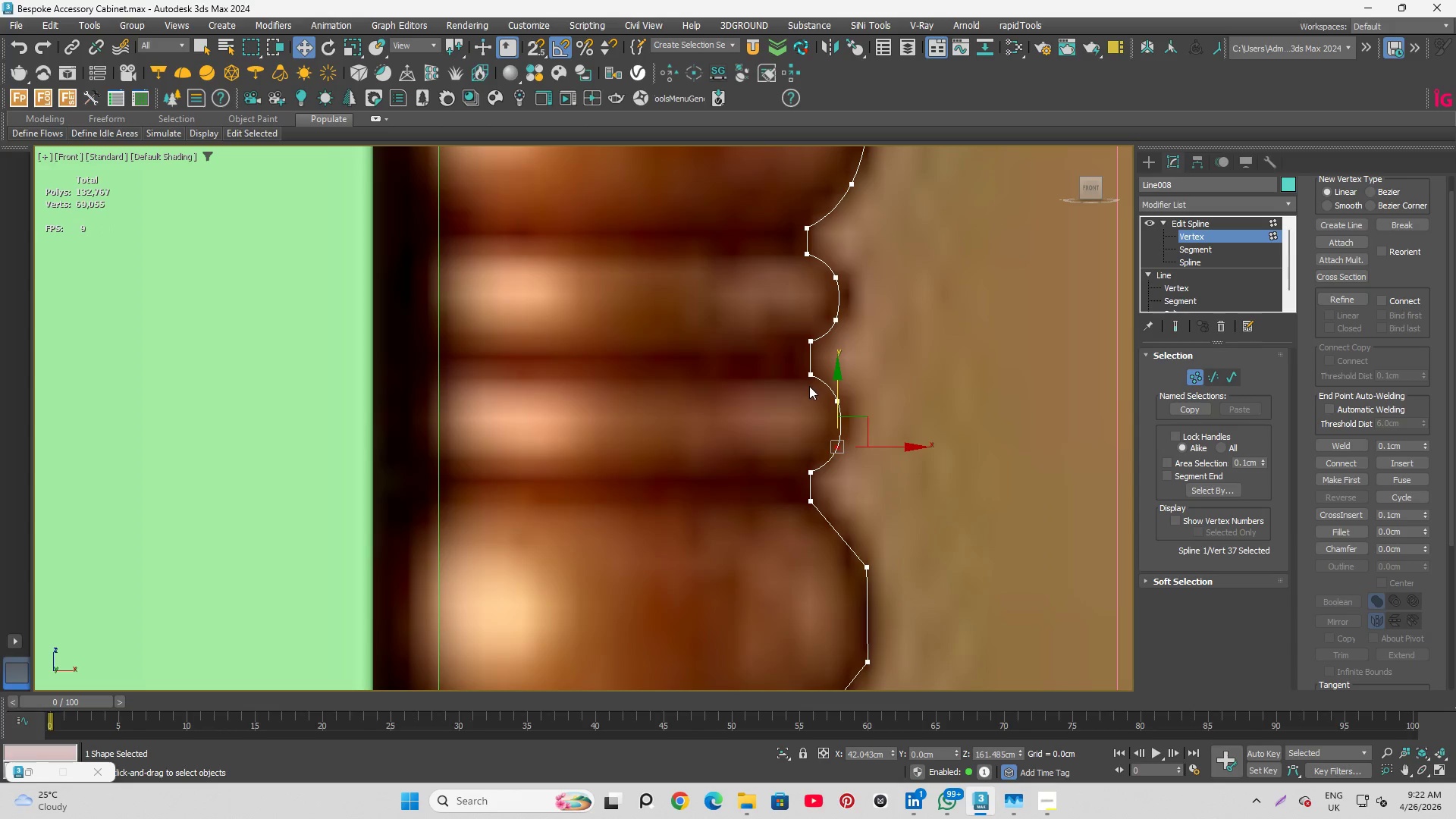 
left_click_drag(start_coordinate=[814, 390], to_coordinate=[847, 409])
 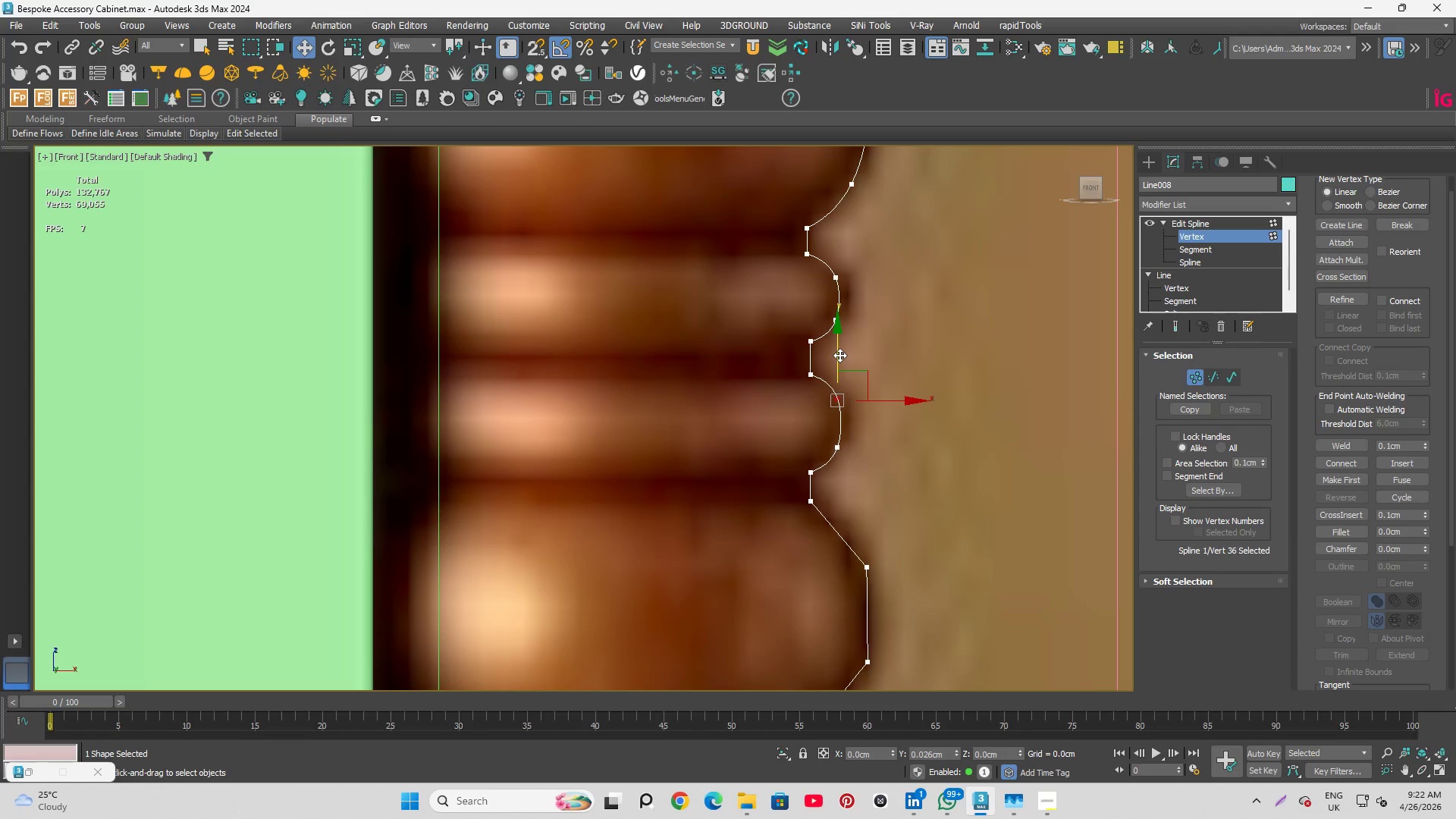 
left_click([913, 348])
 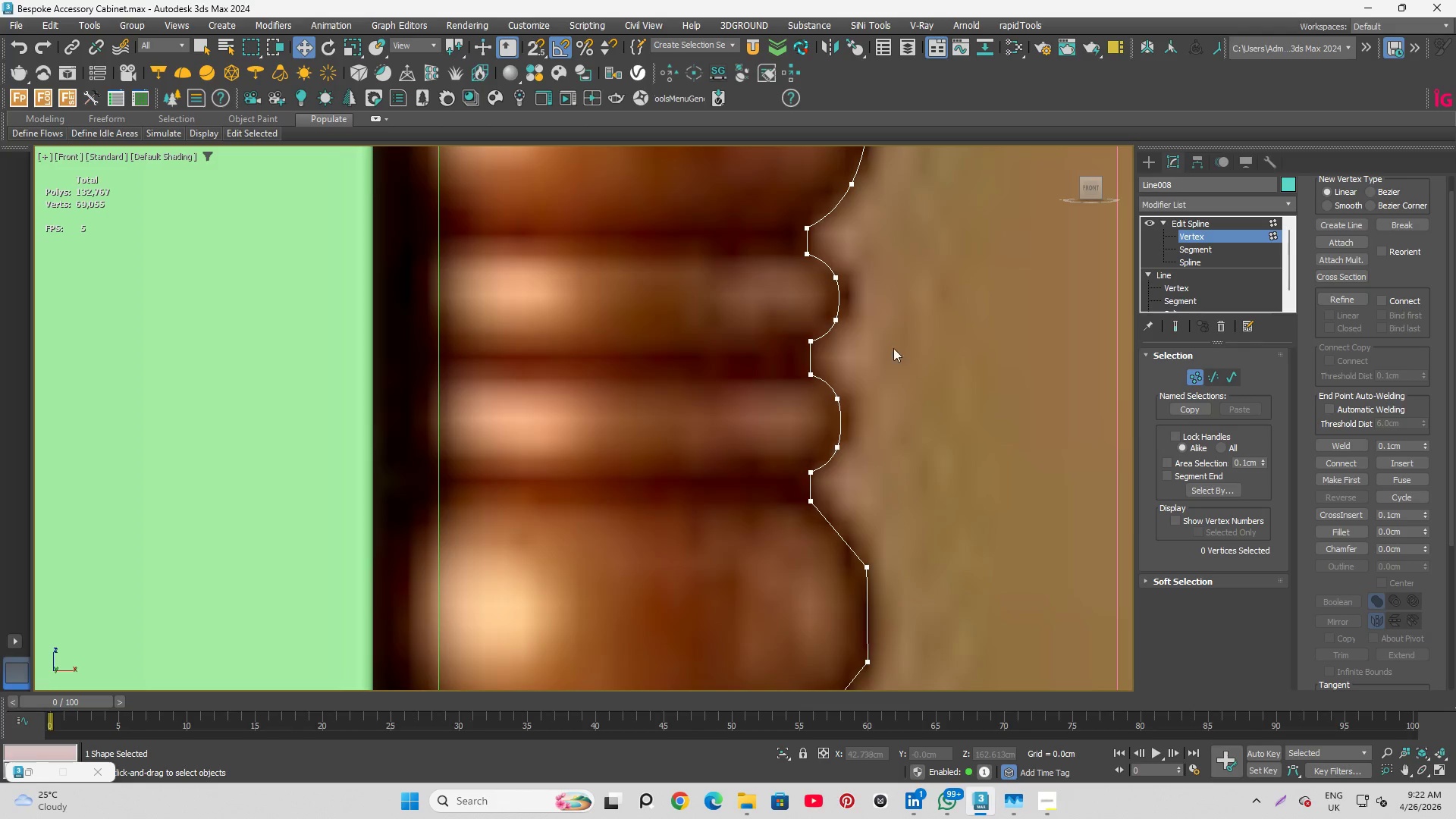 
scroll: coordinate [858, 350], scroll_direction: down, amount: 3.0
 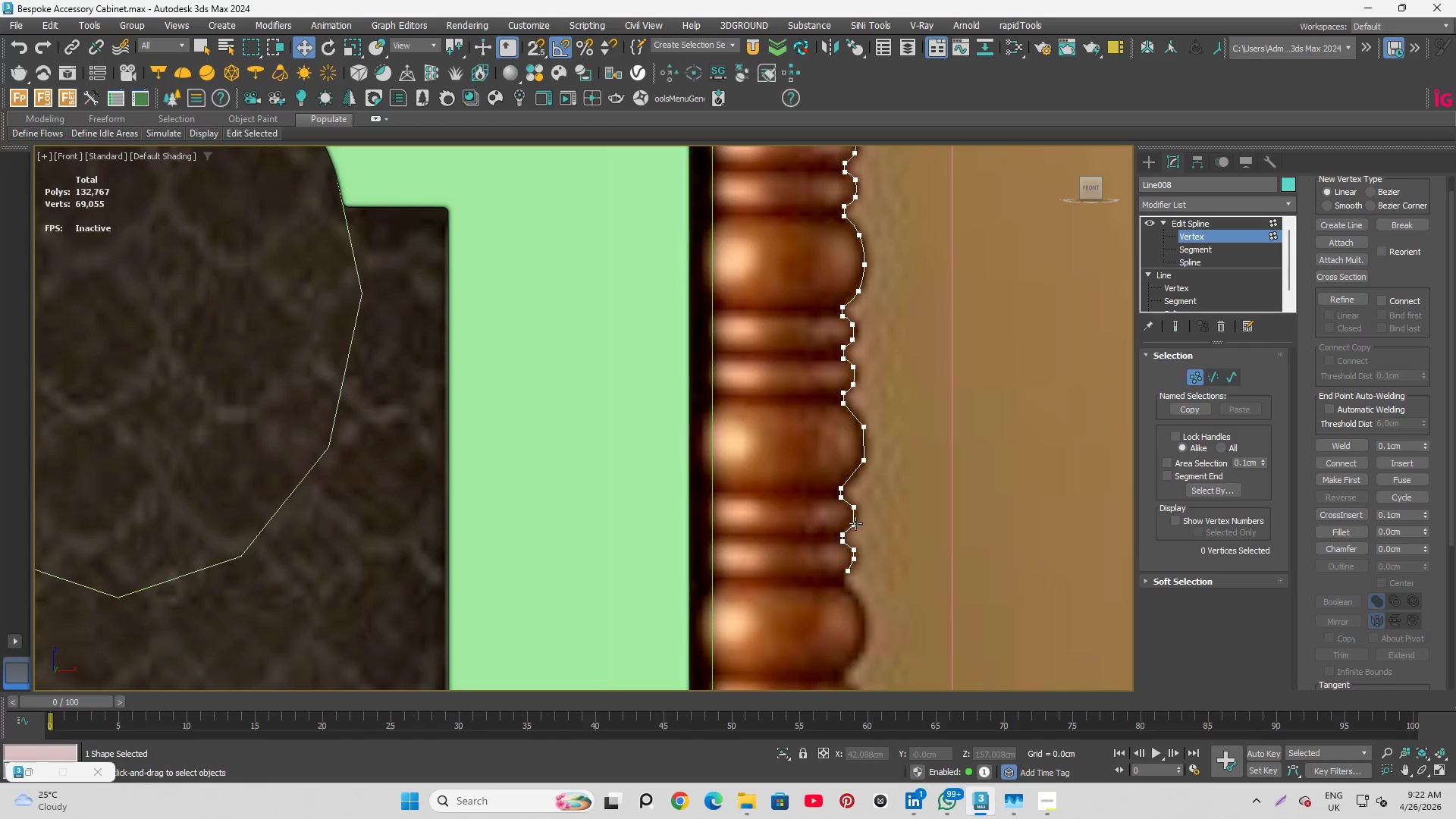 
scroll: coordinate [868, 393], scroll_direction: up, amount: 1.0
 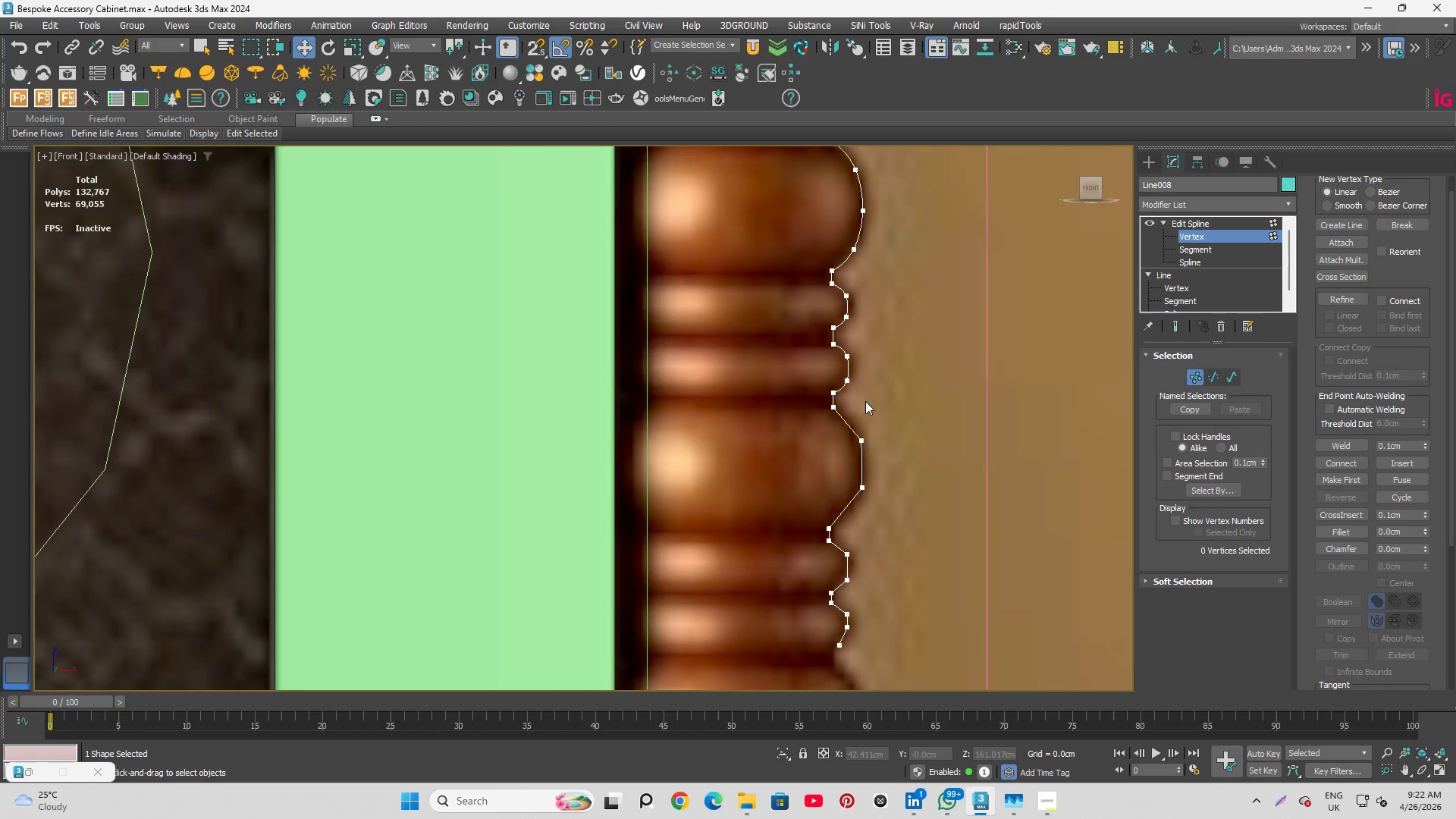 
scroll: coordinate [880, 509], scroll_direction: down, amount: 2.0
 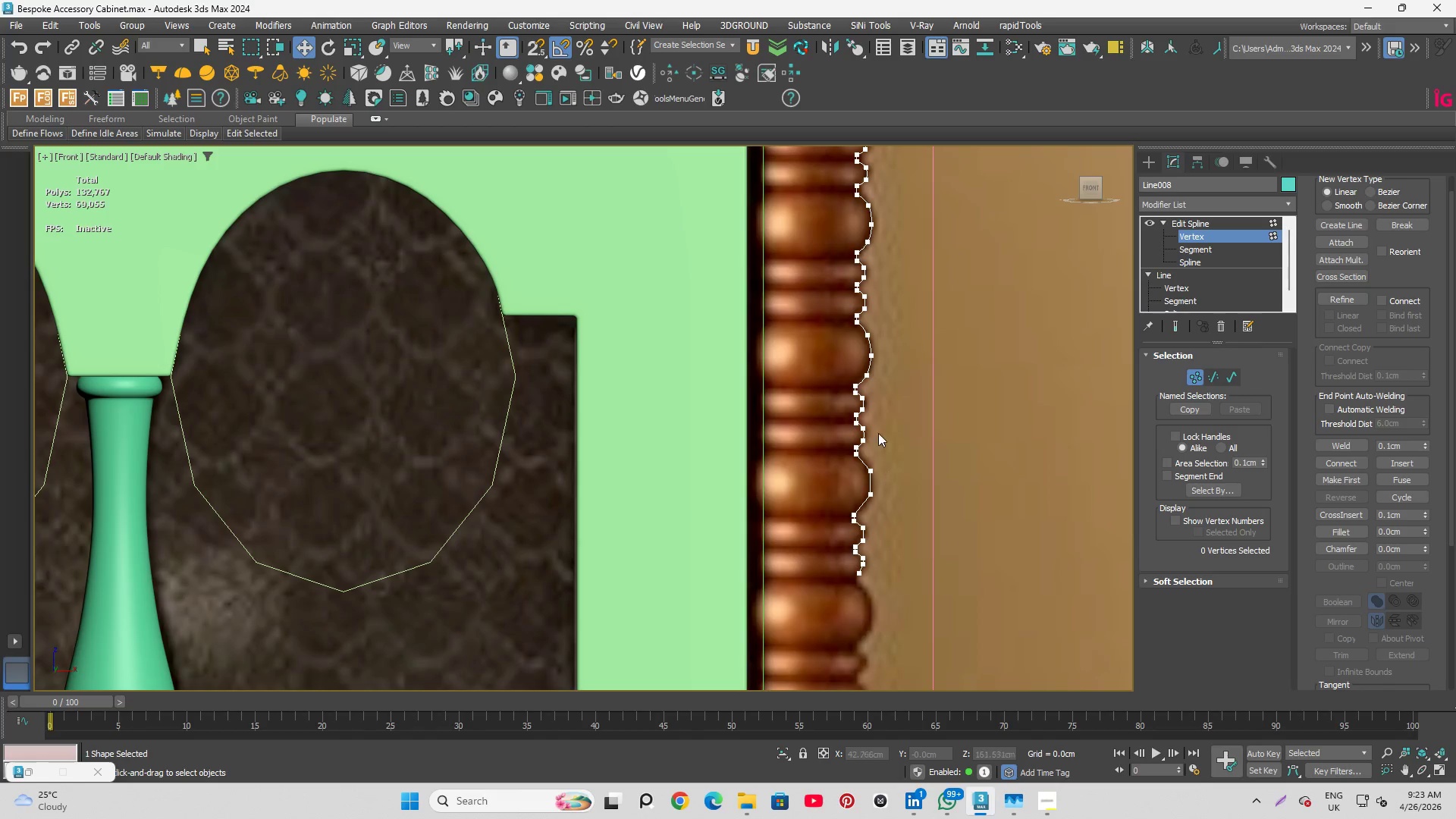 
scroll: coordinate [877, 379], scroll_direction: up, amount: 1.0
 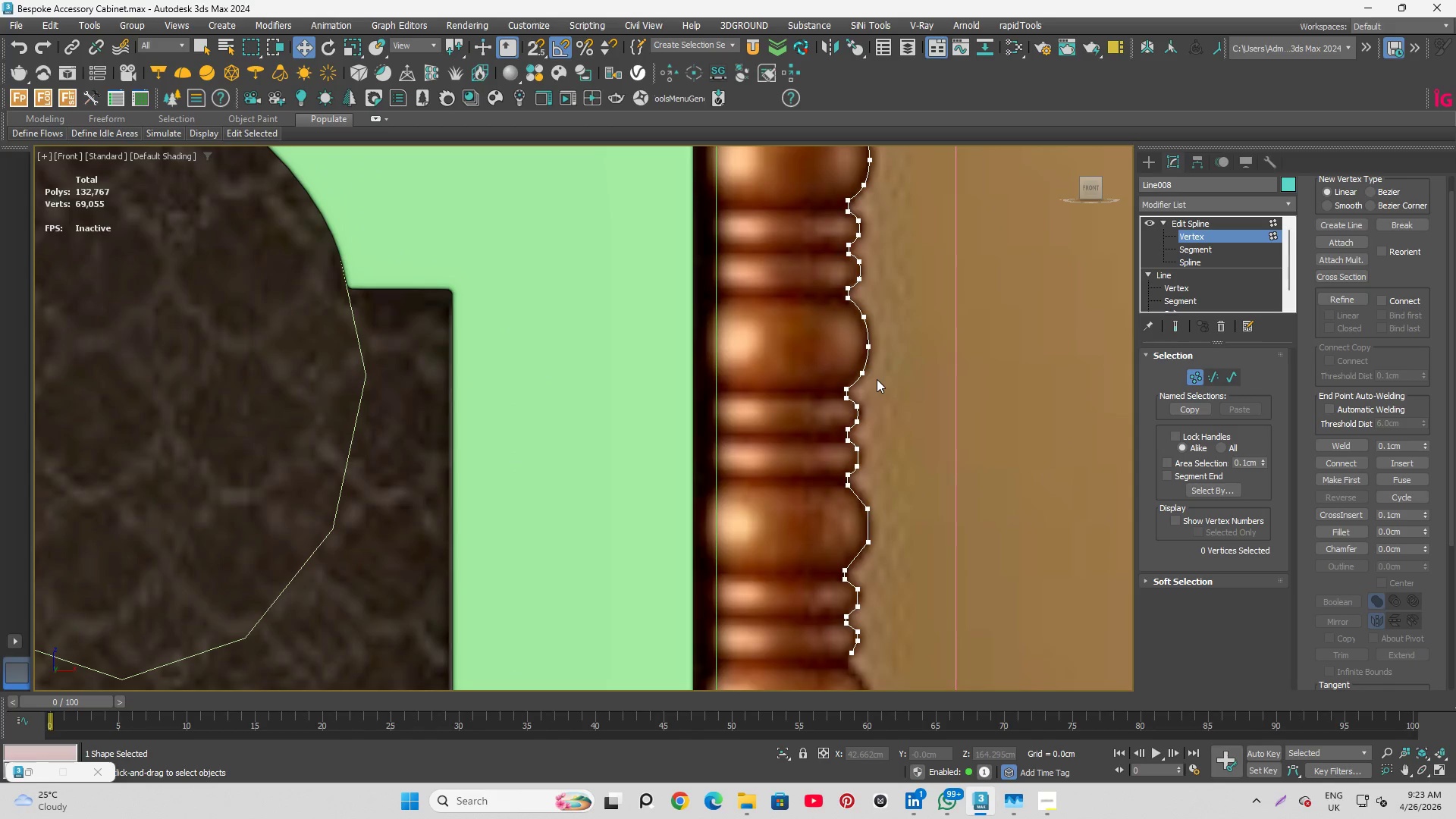 
scroll: coordinate [876, 391], scroll_direction: down, amount: 2.0
 